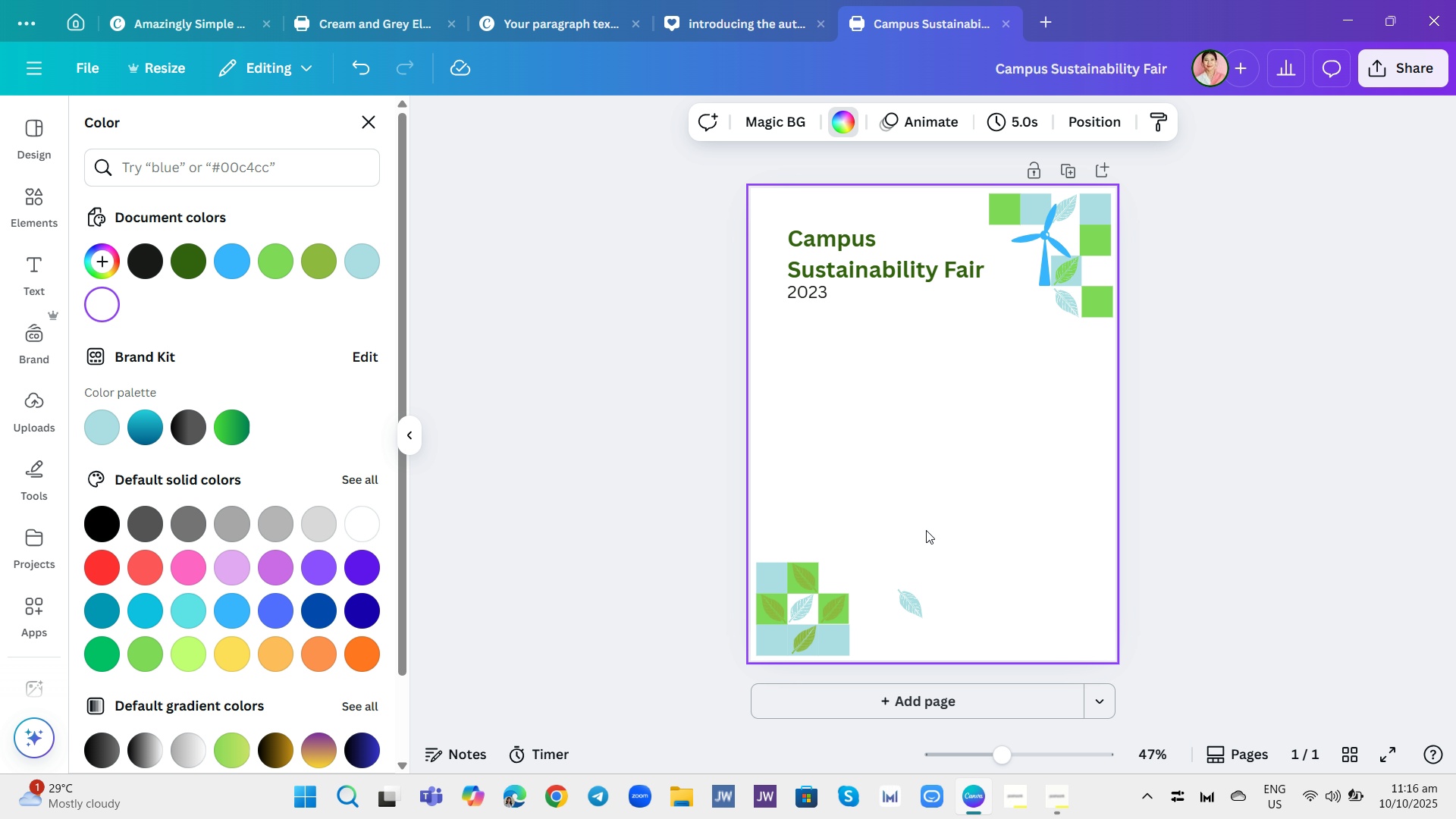 
left_click([1103, 302])
 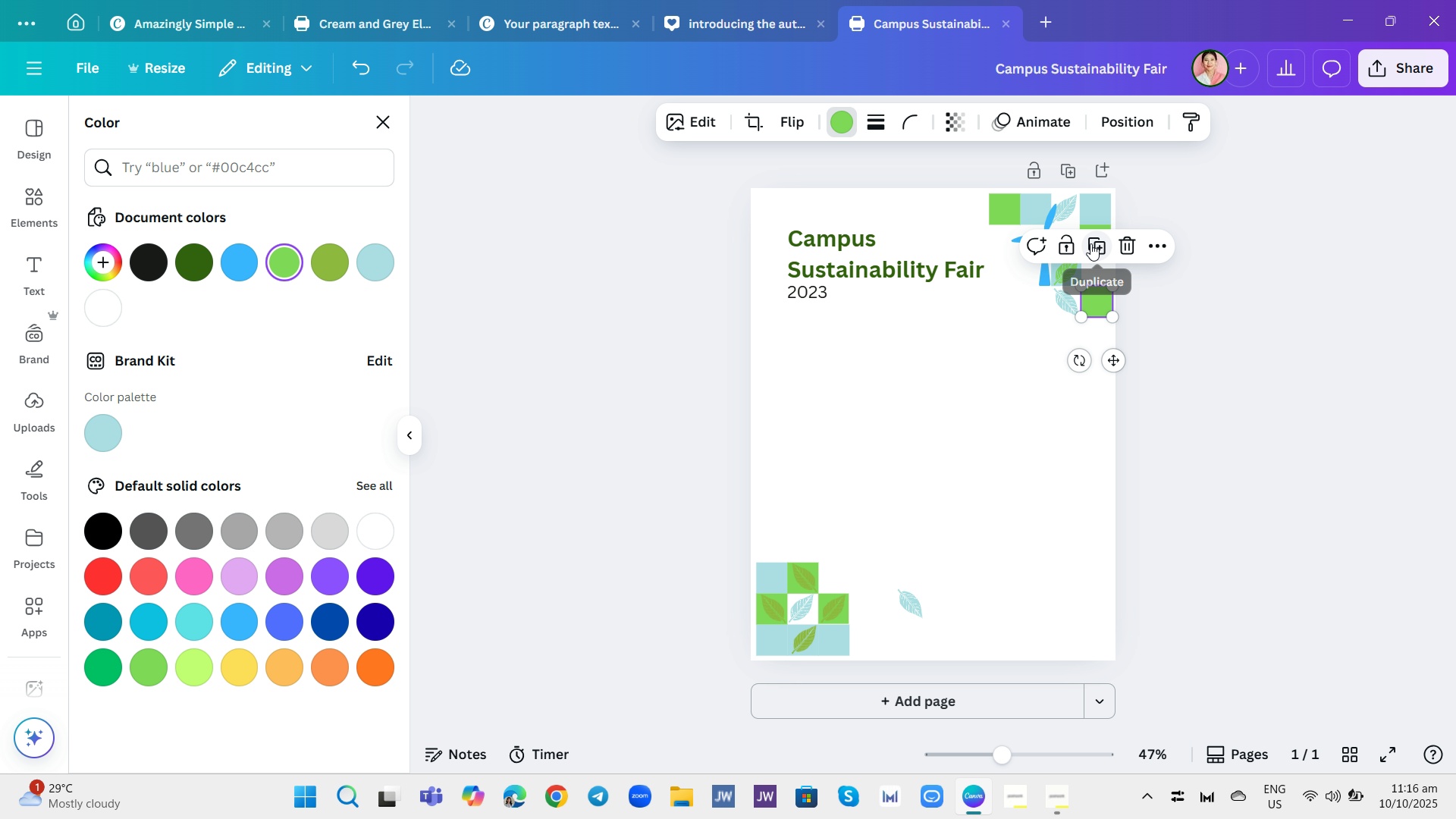 
left_click([1090, 243])
 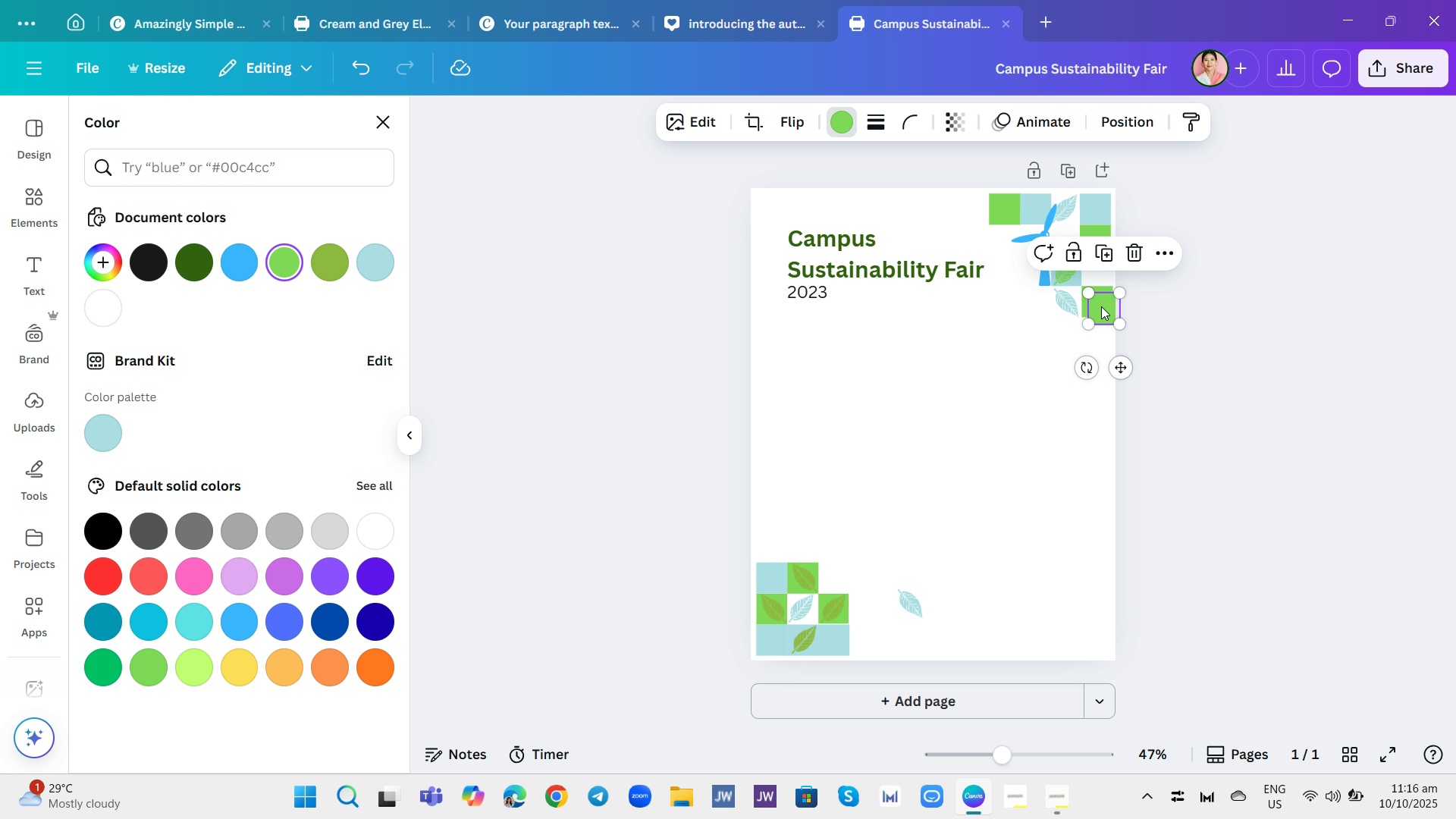 
left_click_drag(start_coordinate=[1101, 306], to_coordinate=[767, 497])
 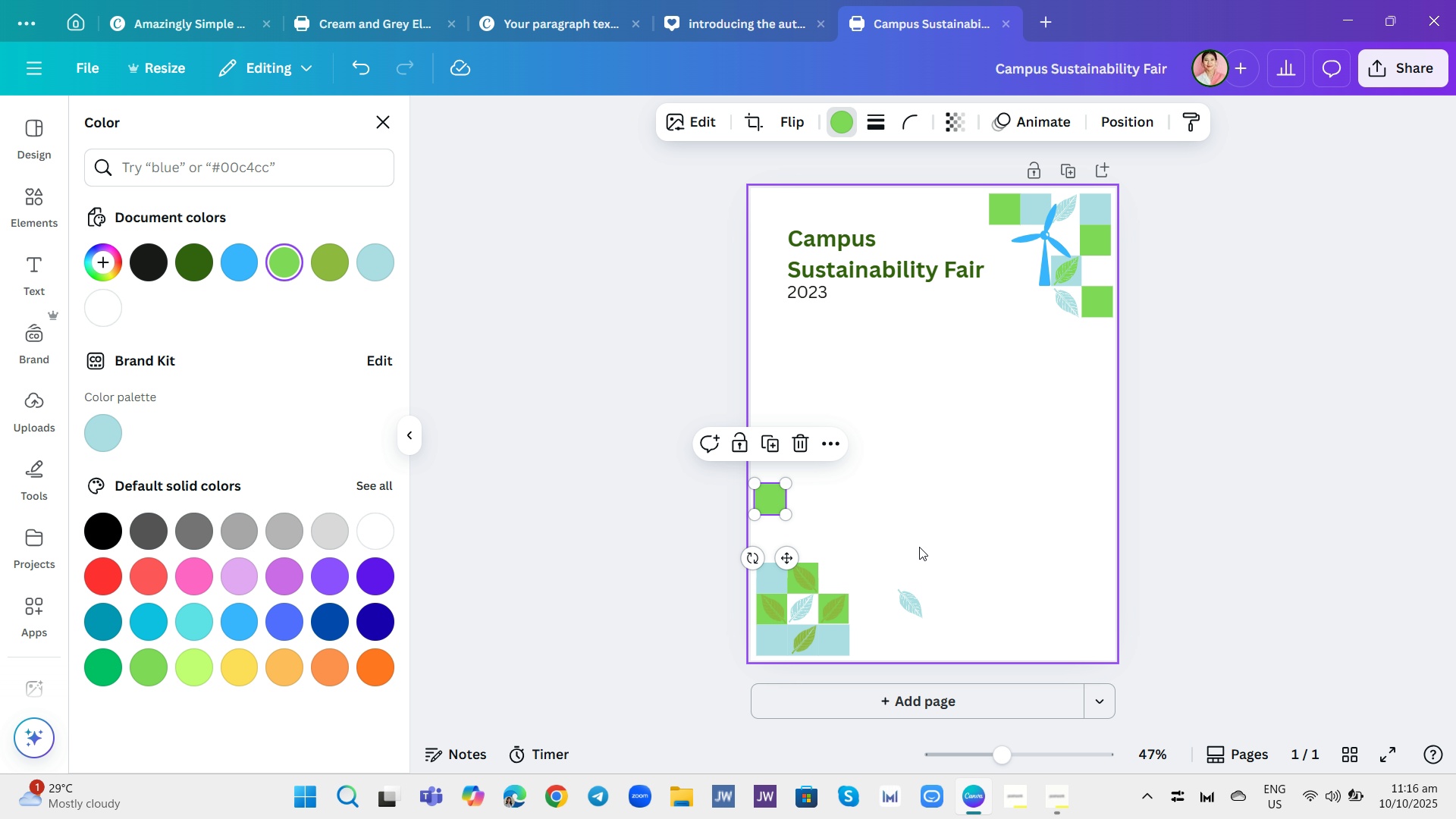 
left_click([906, 597])
 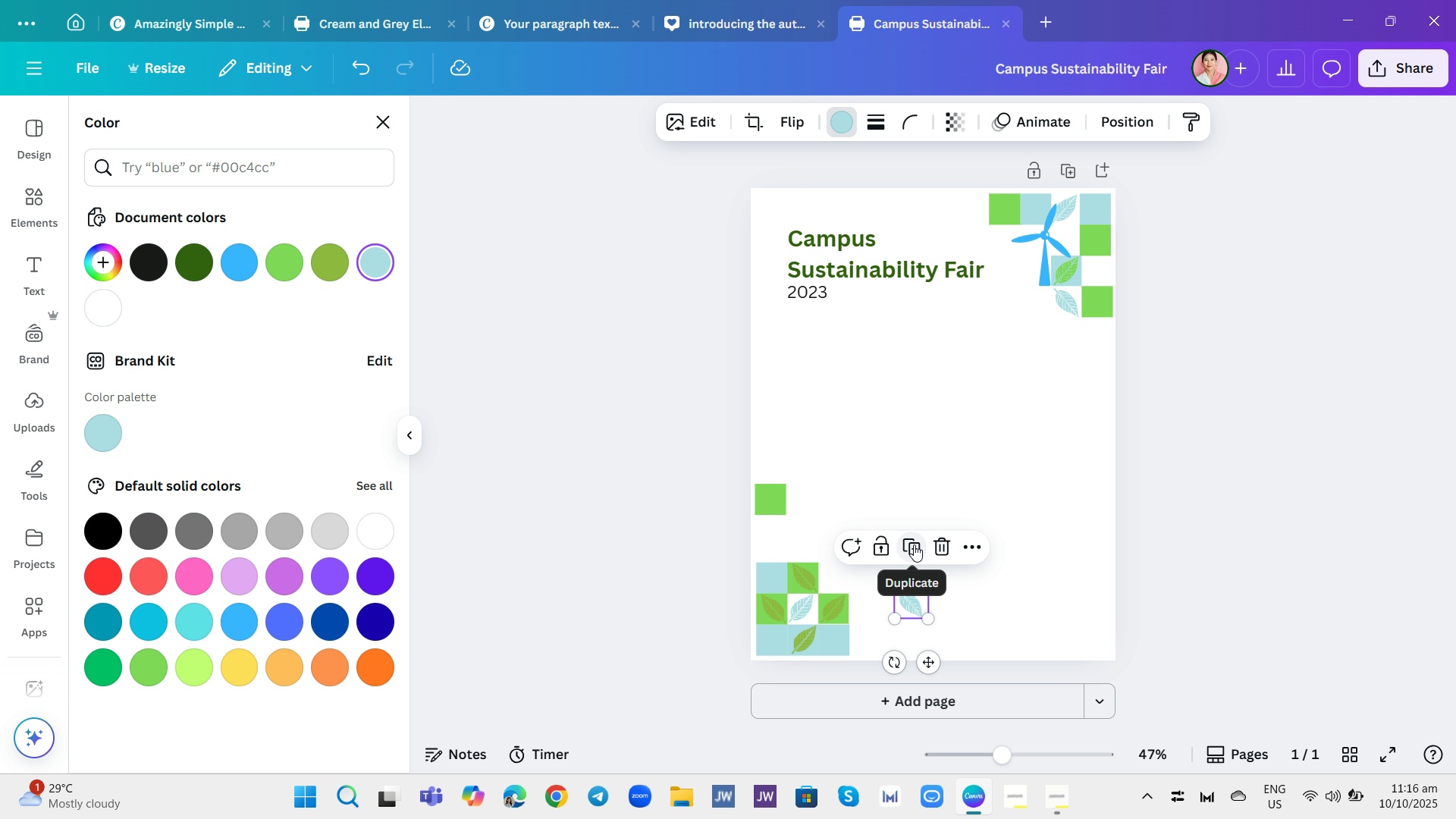 
left_click([914, 544])
 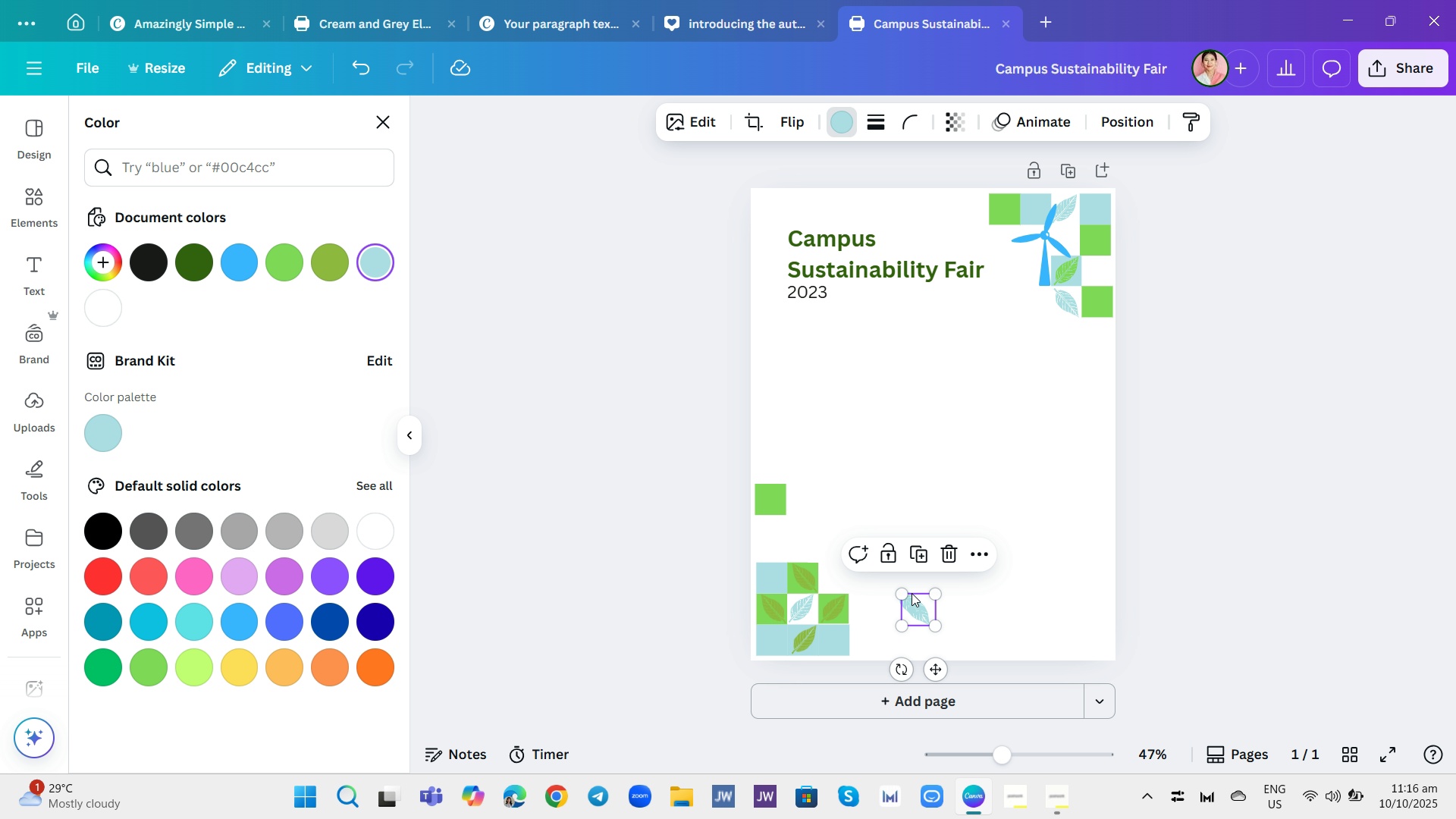 
left_click_drag(start_coordinate=[919, 600], to_coordinate=[774, 492])
 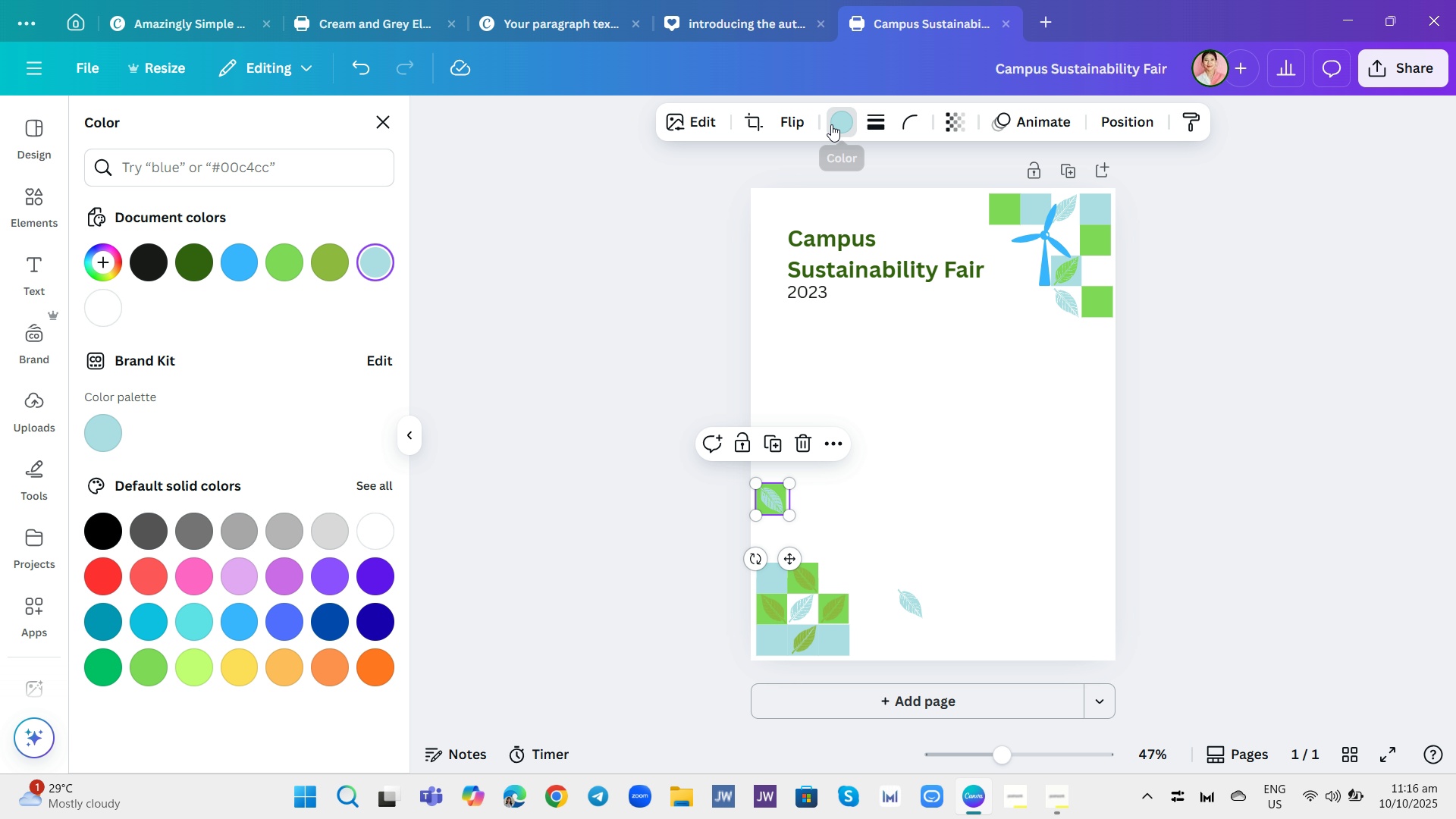 
left_click([831, 124])
 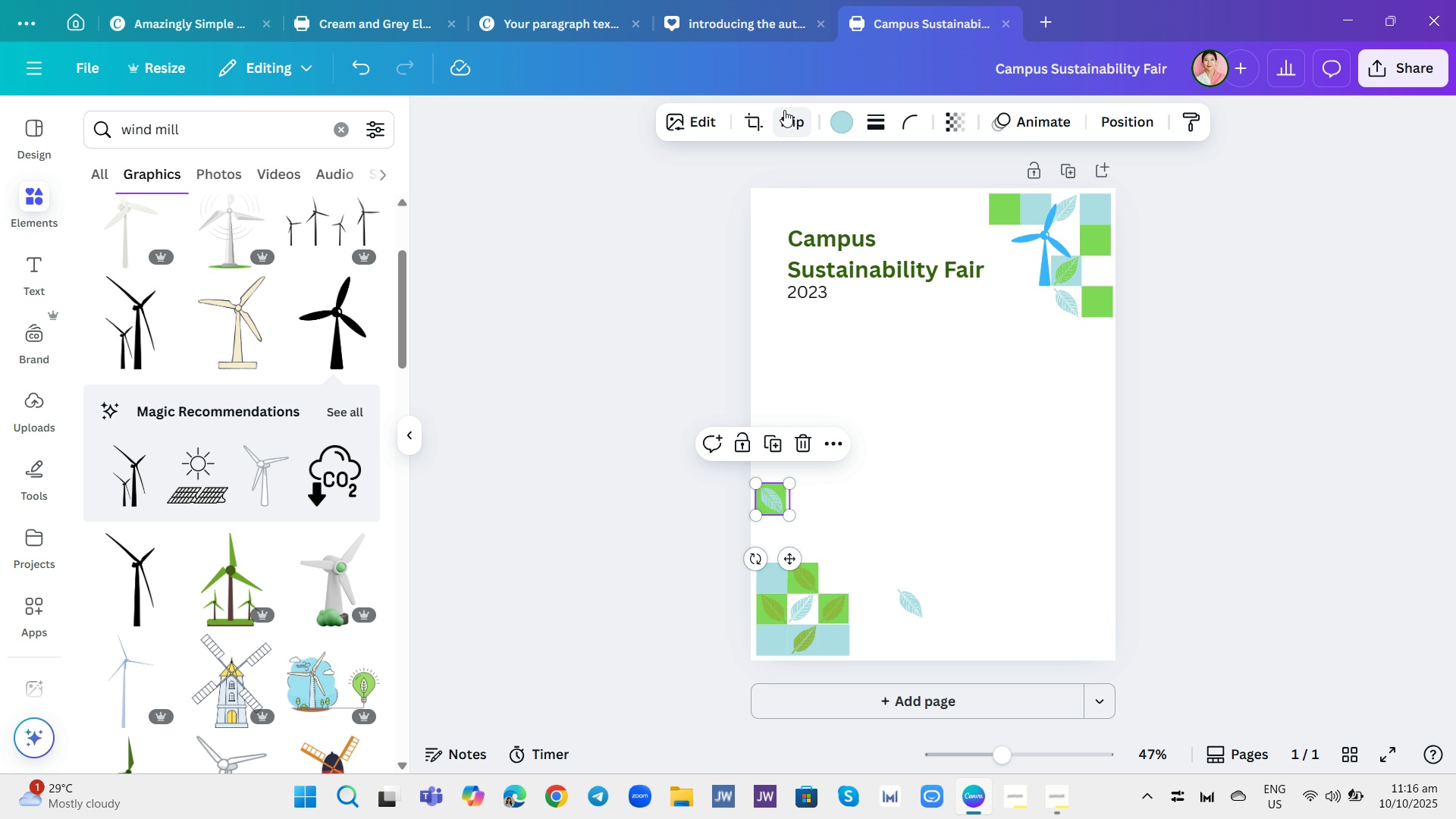 
left_click([787, 113])
 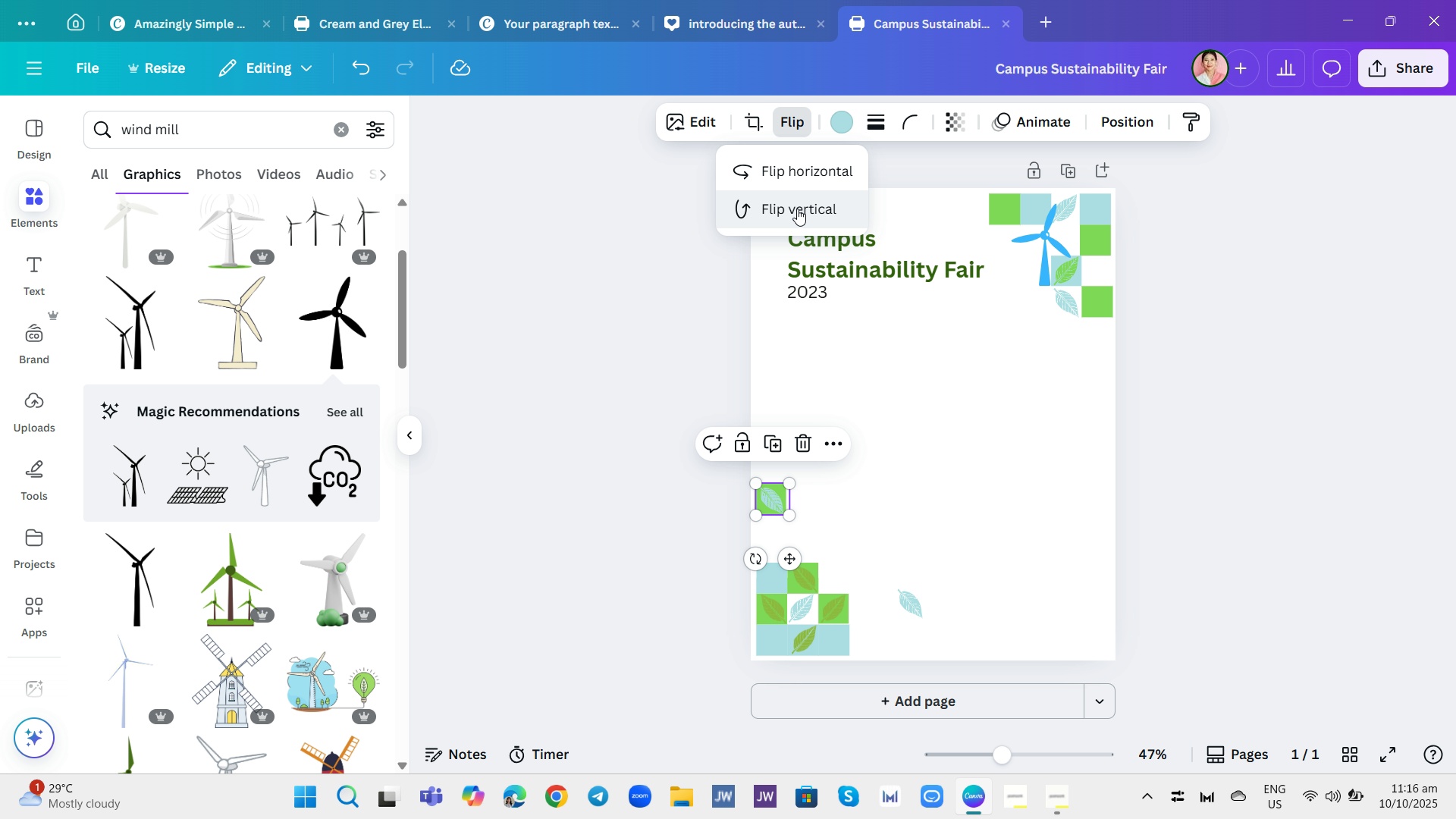 
left_click([797, 209])
 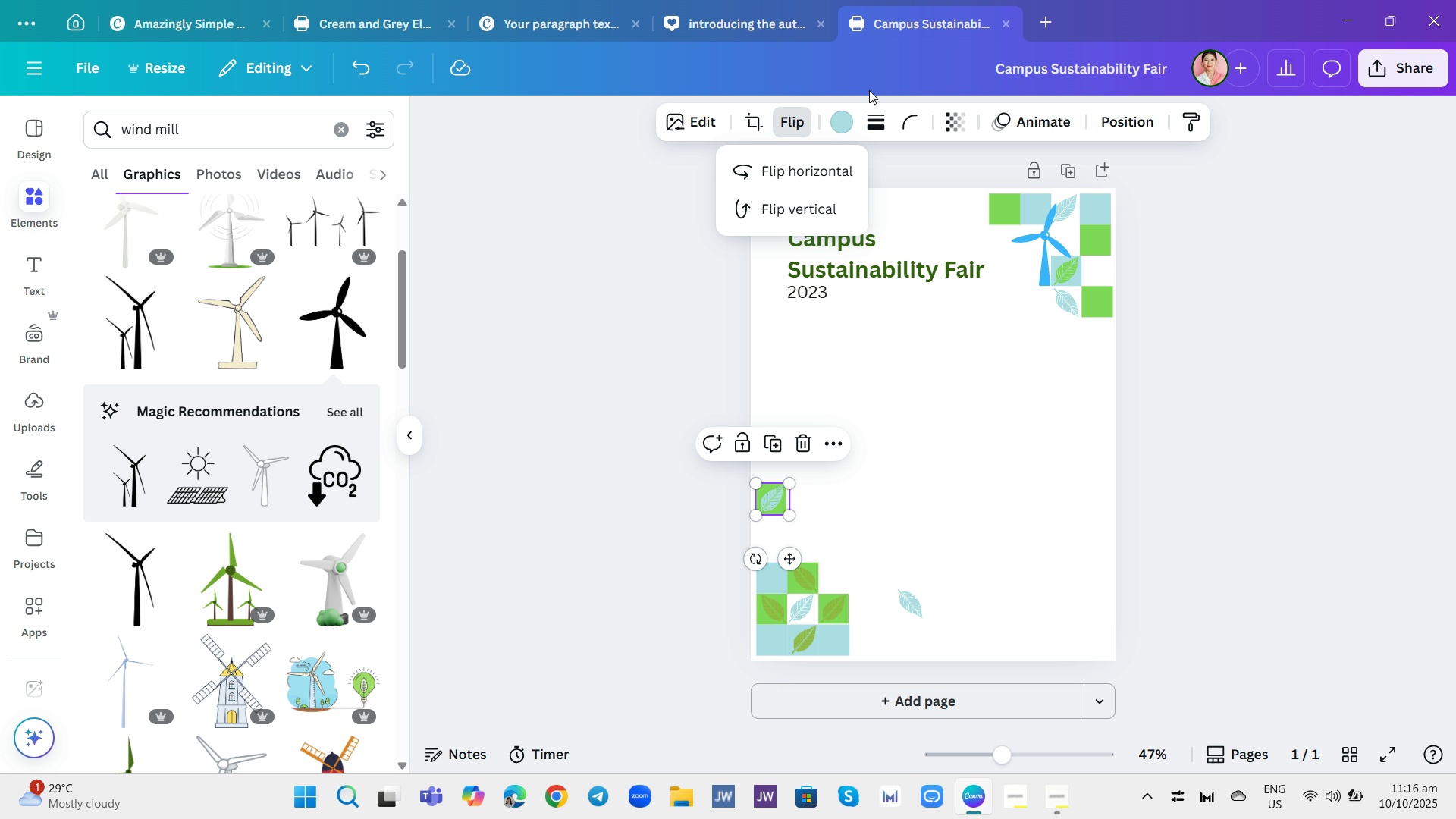 
left_click([845, 124])
 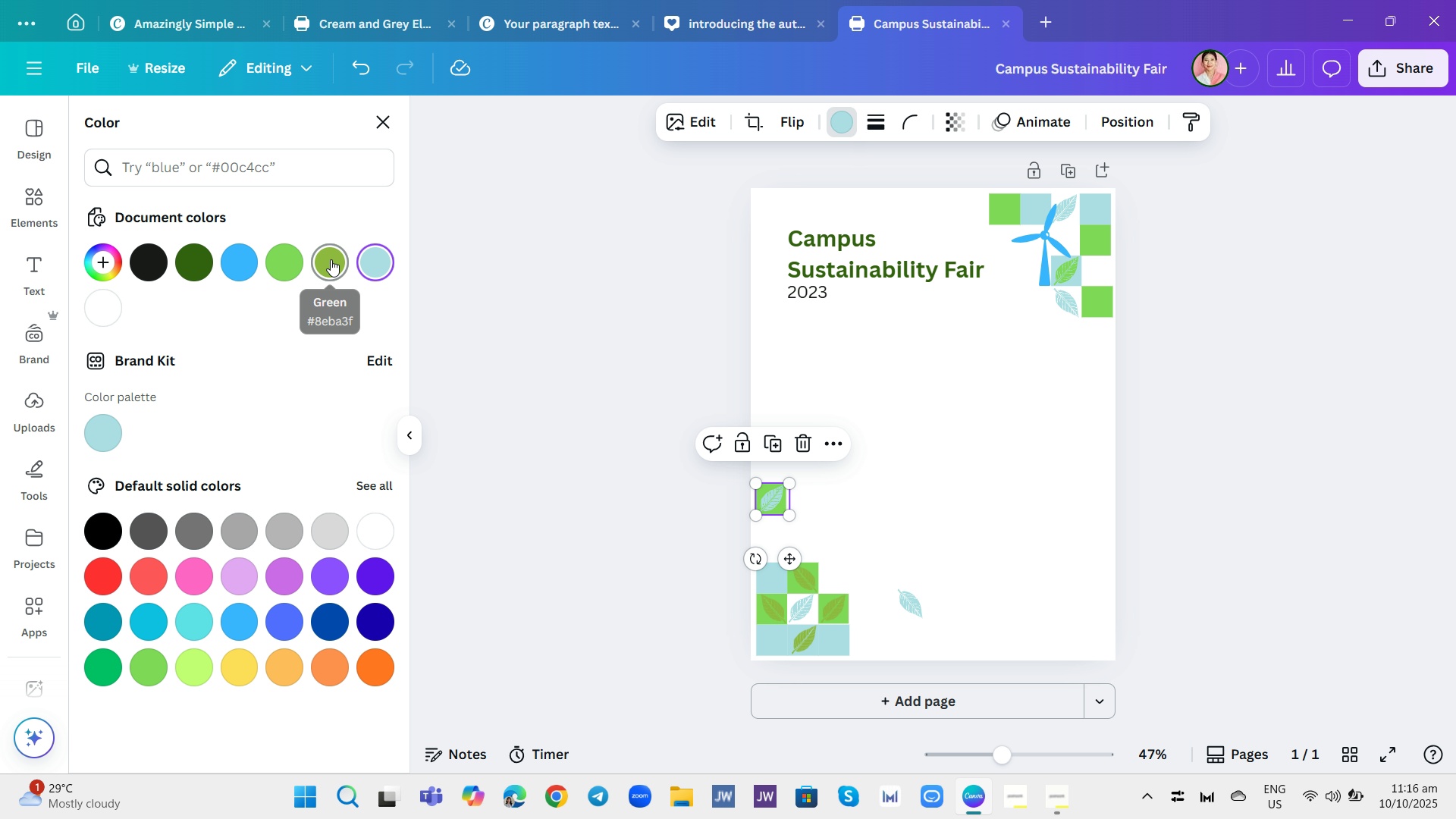 
left_click([331, 259])
 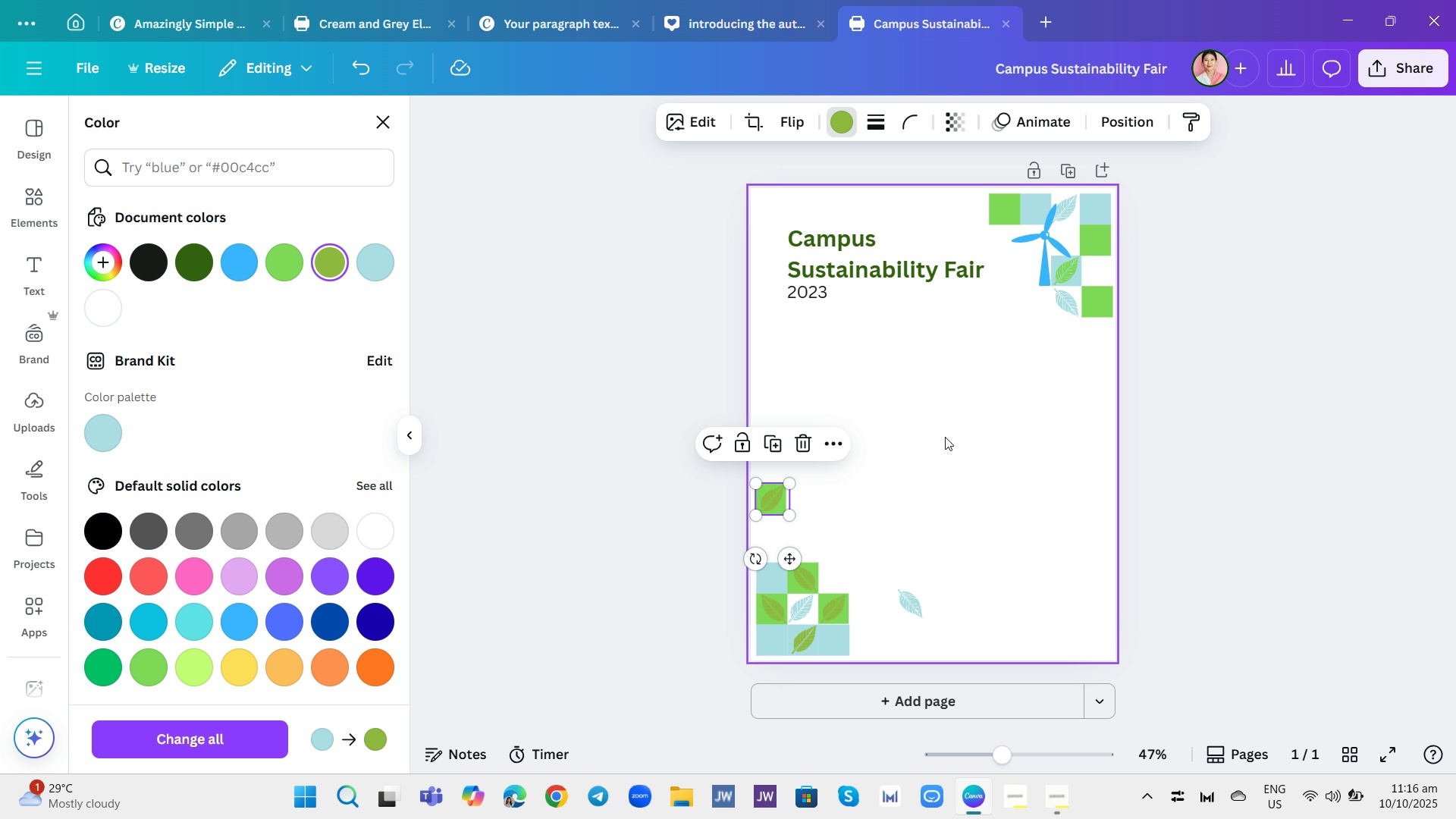 
left_click([945, 437])
 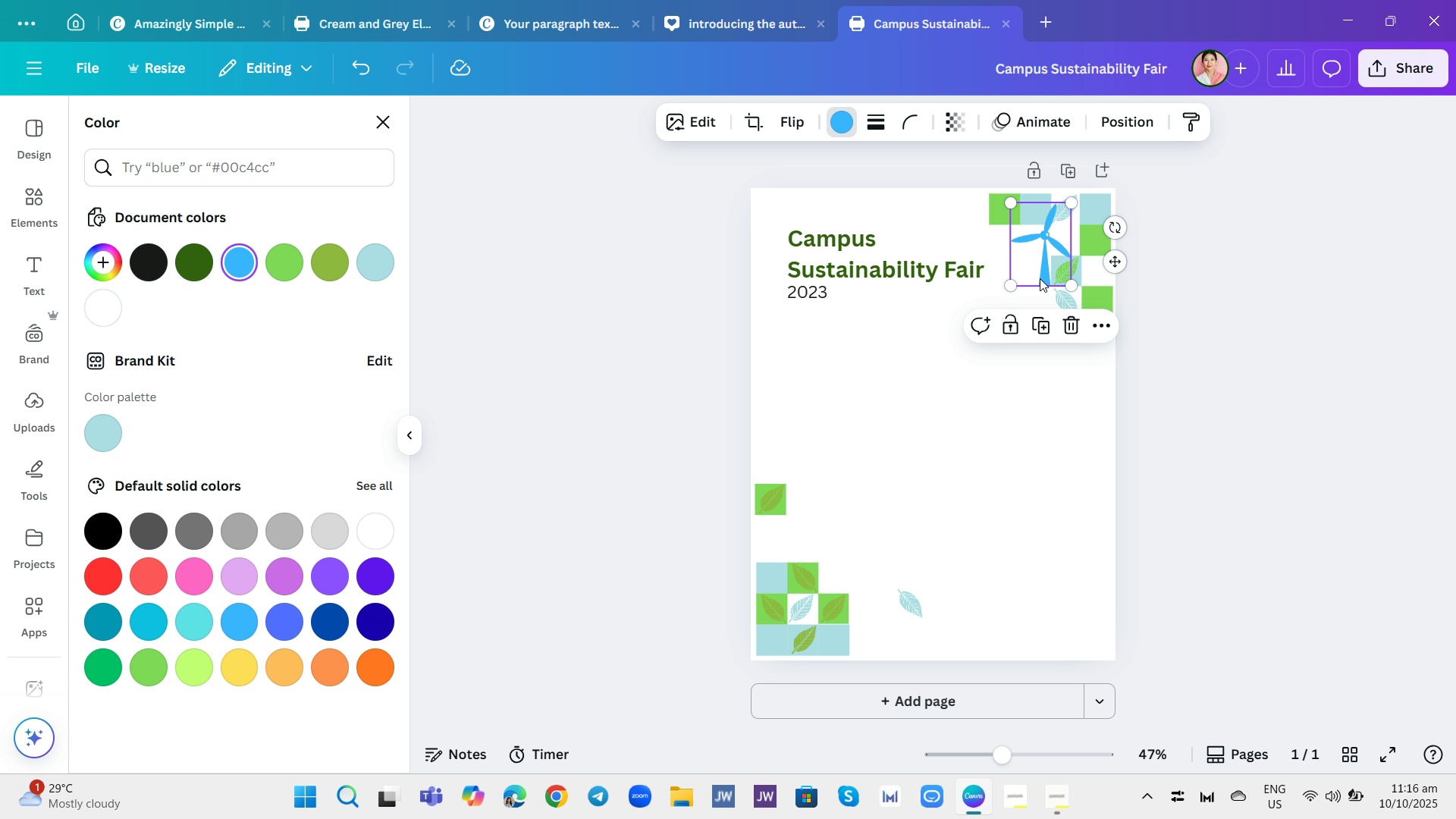 
left_click([1040, 278])
 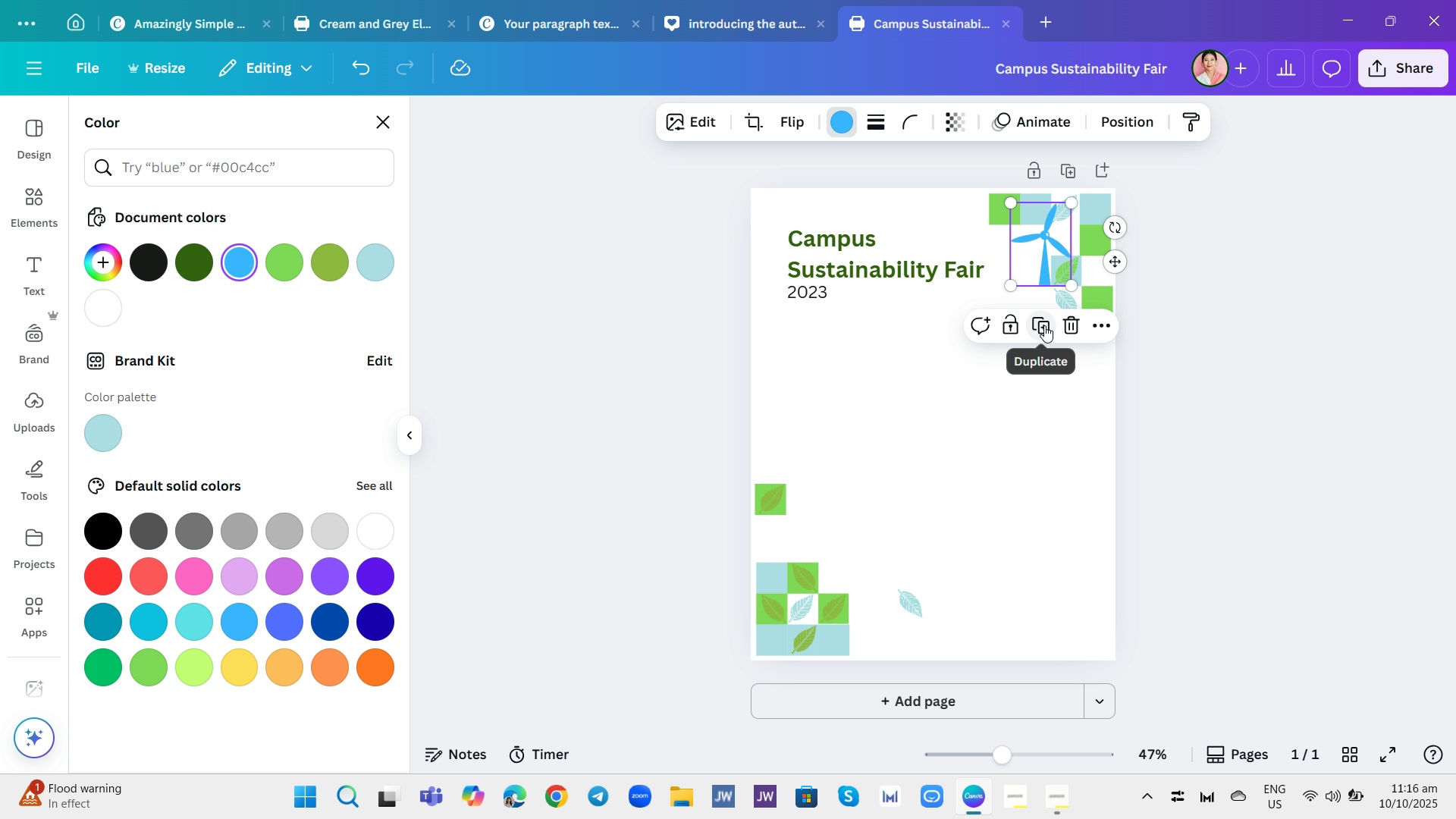 
left_click([1043, 325])
 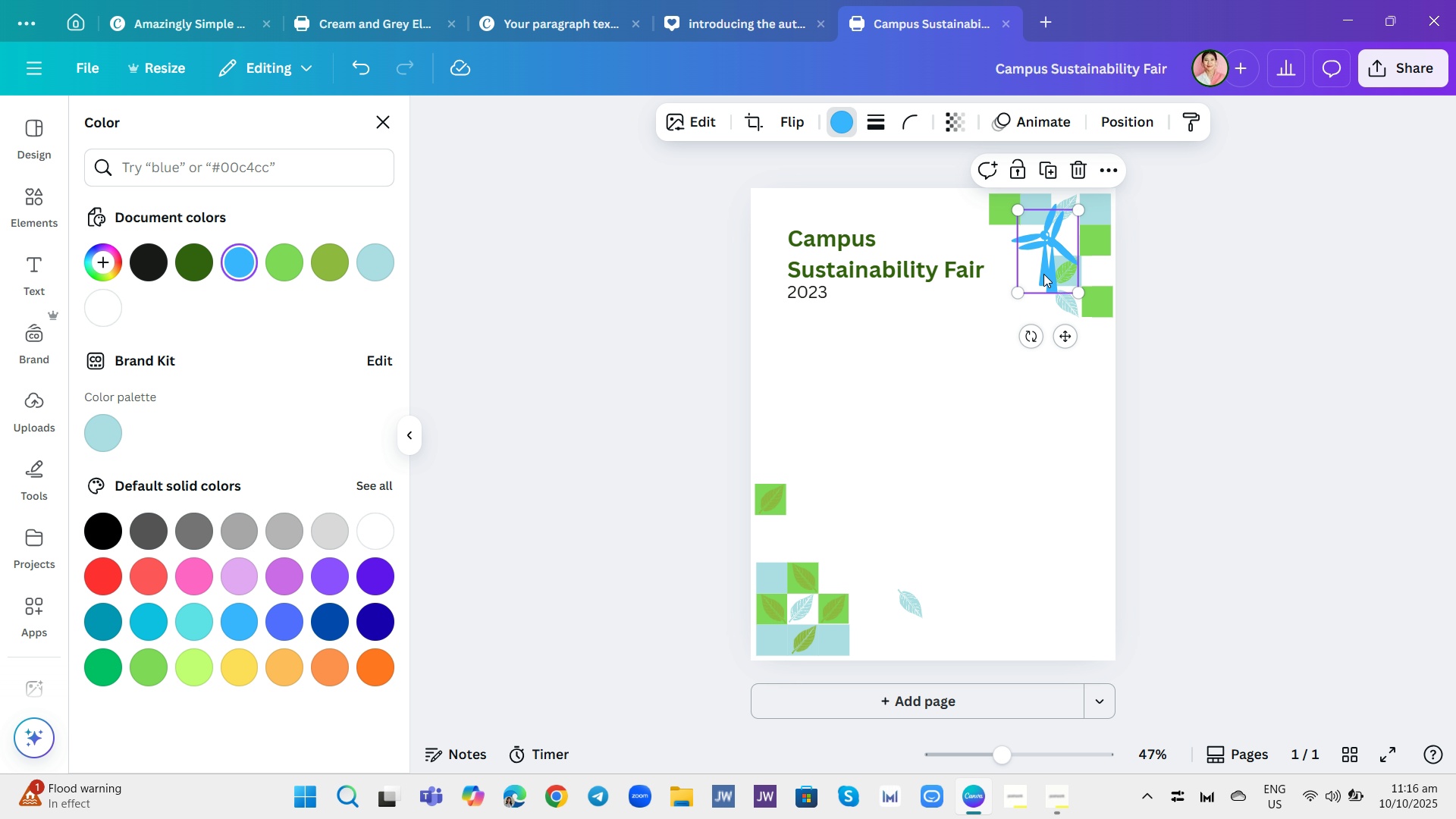 
left_click_drag(start_coordinate=[1048, 262], to_coordinate=[817, 560])
 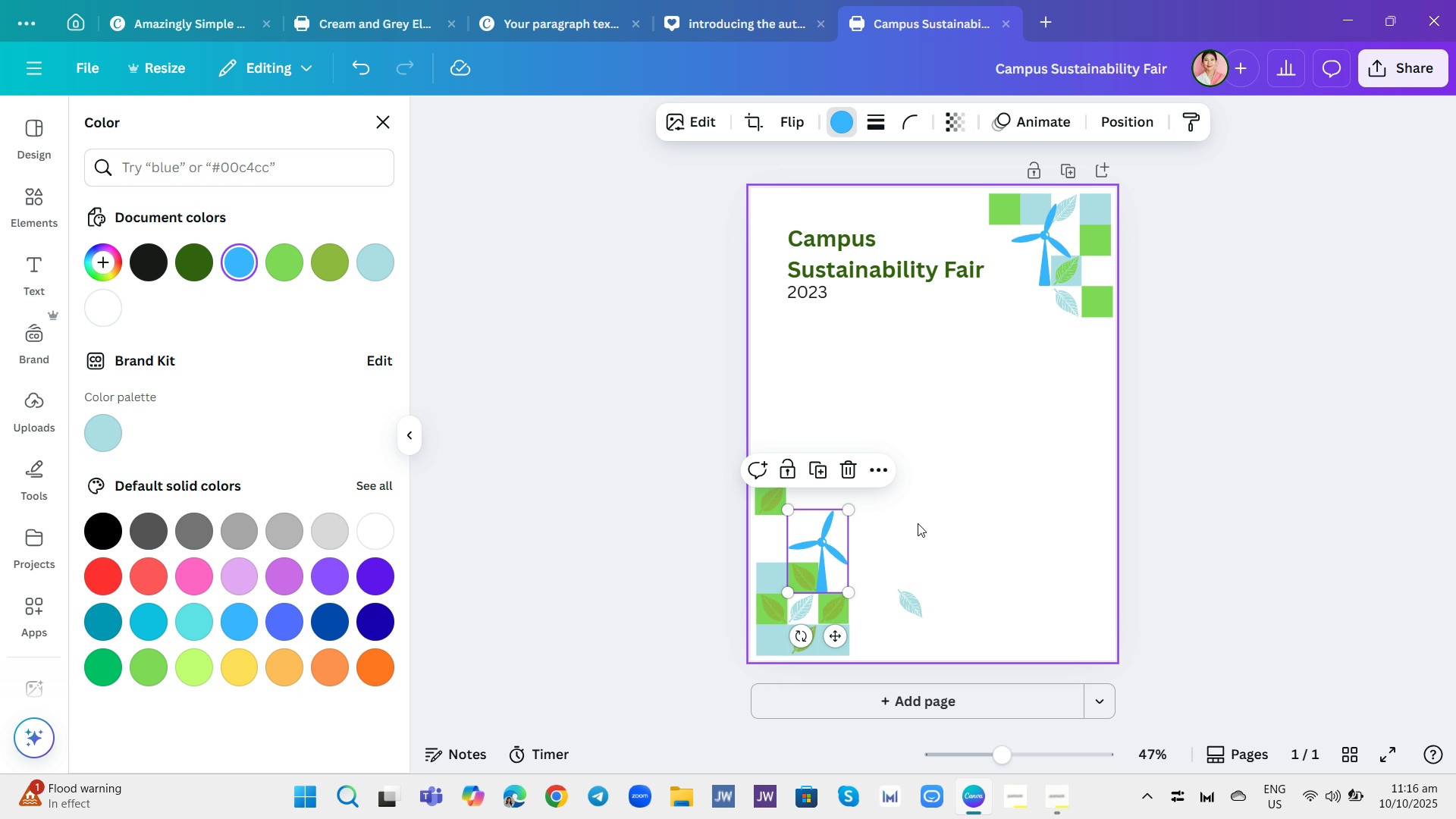 
left_click([918, 523])
 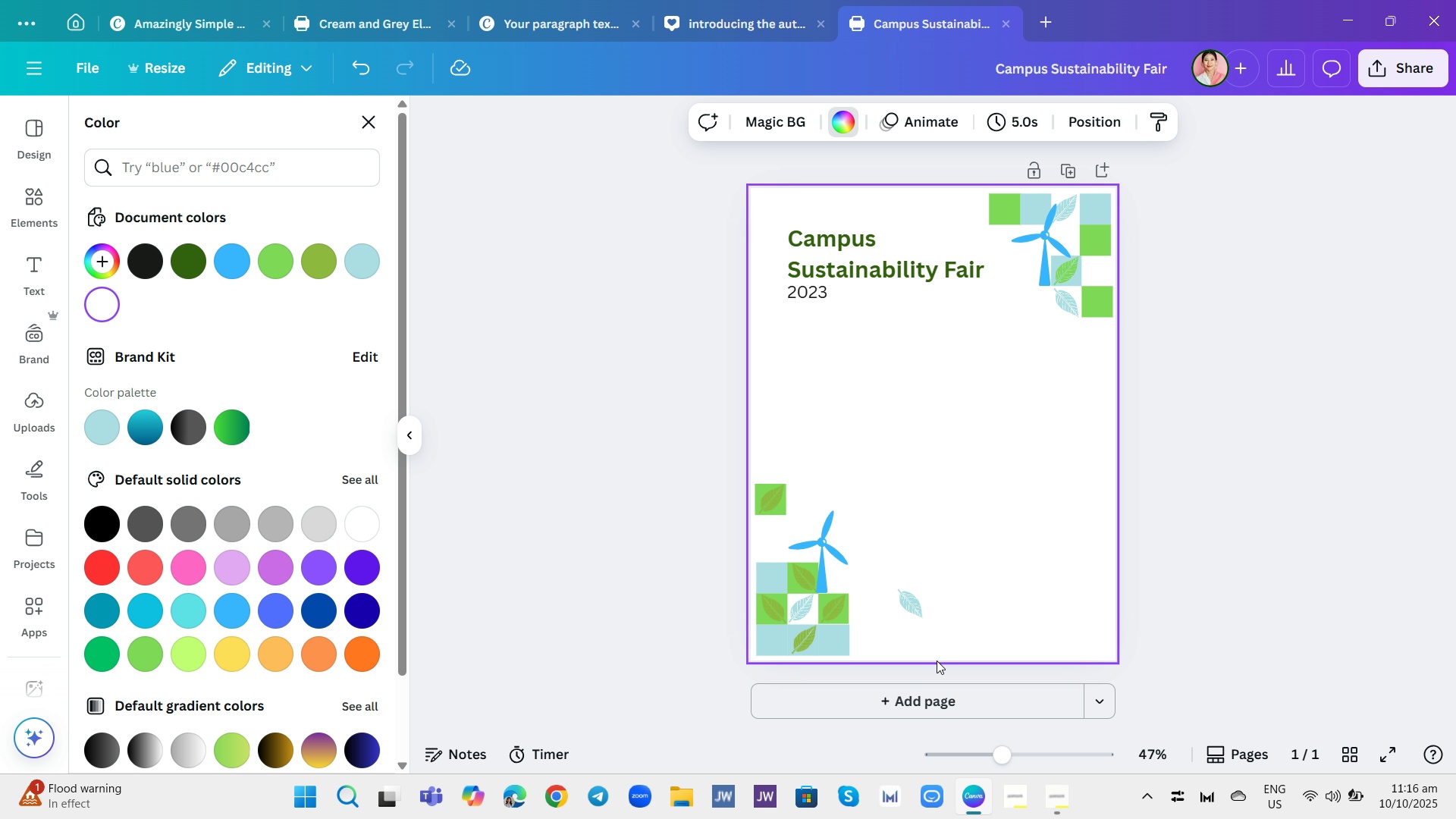 
left_click([917, 606])
 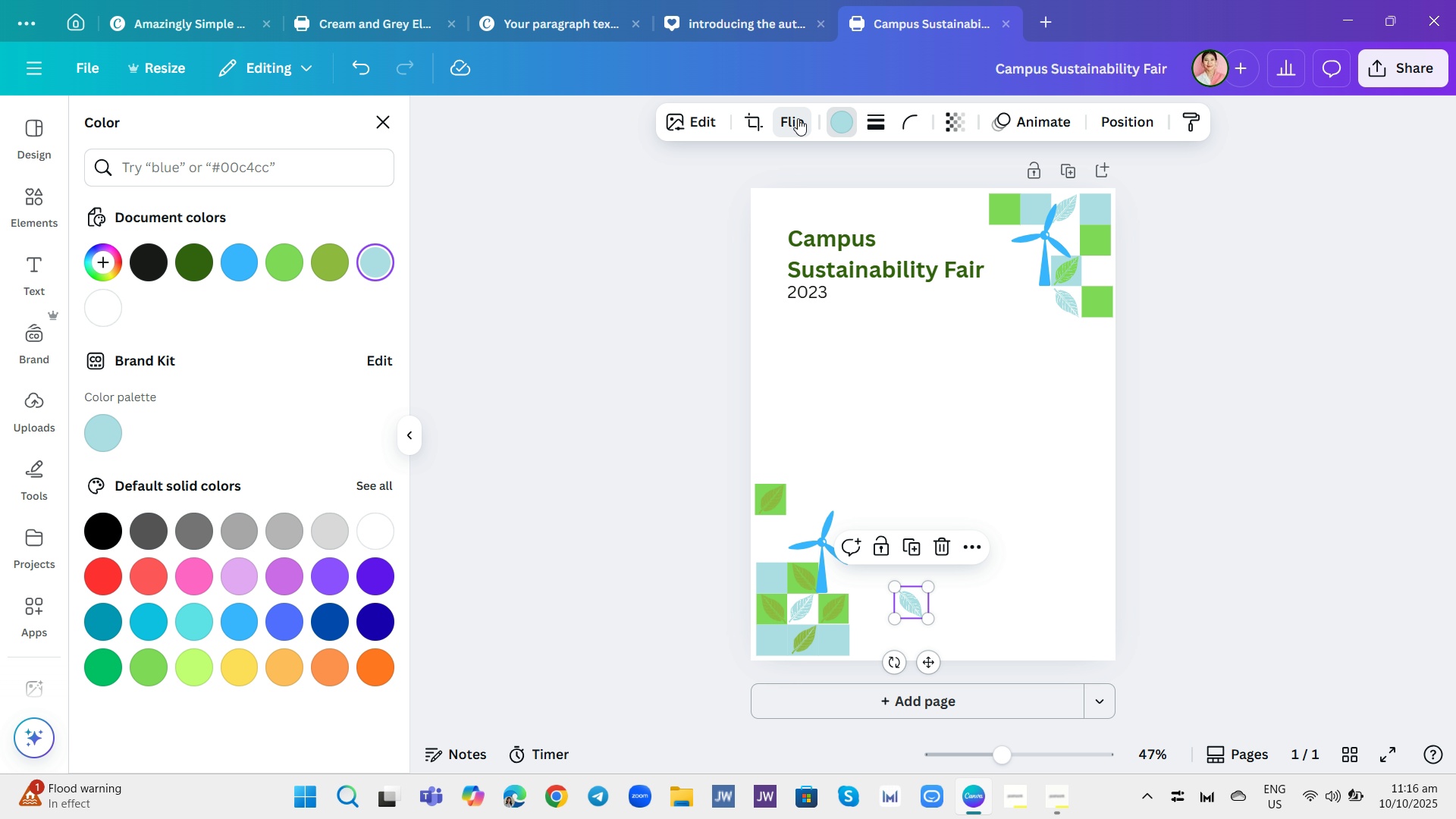 
left_click([798, 118])
 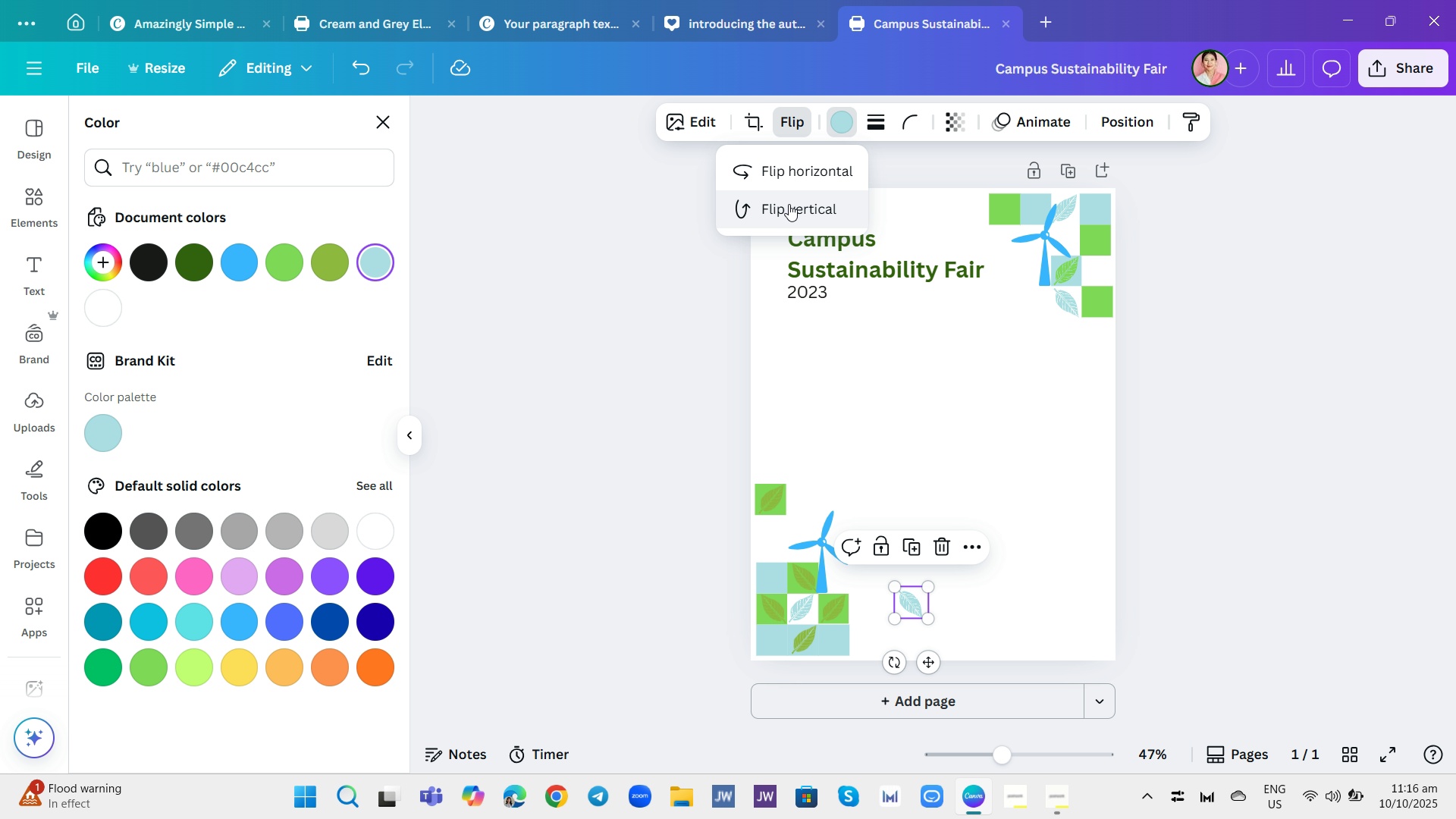 
left_click([789, 204])
 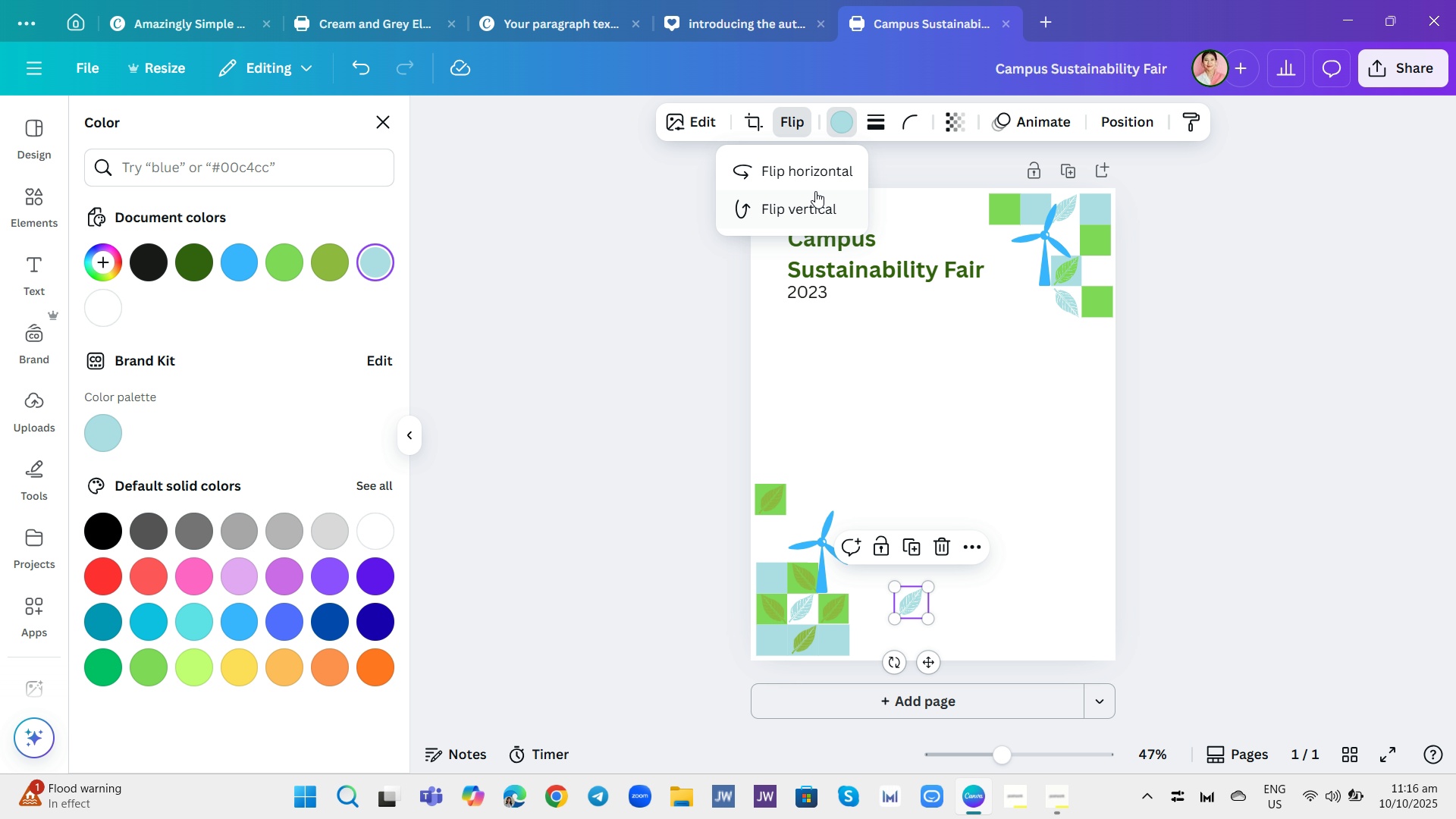 
left_click([772, 180])
 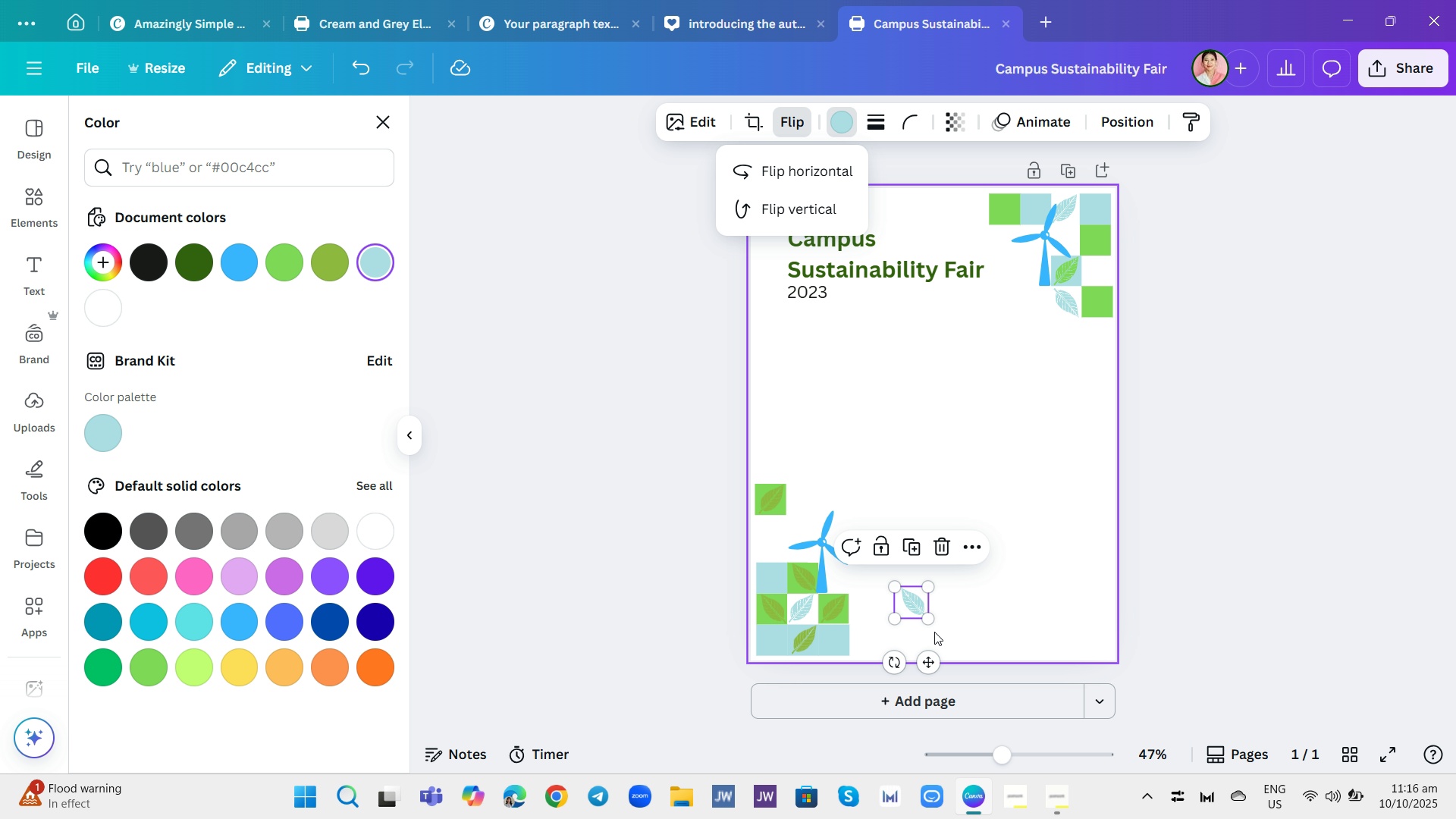 
left_click_drag(start_coordinate=[912, 602], to_coordinate=[801, 524])
 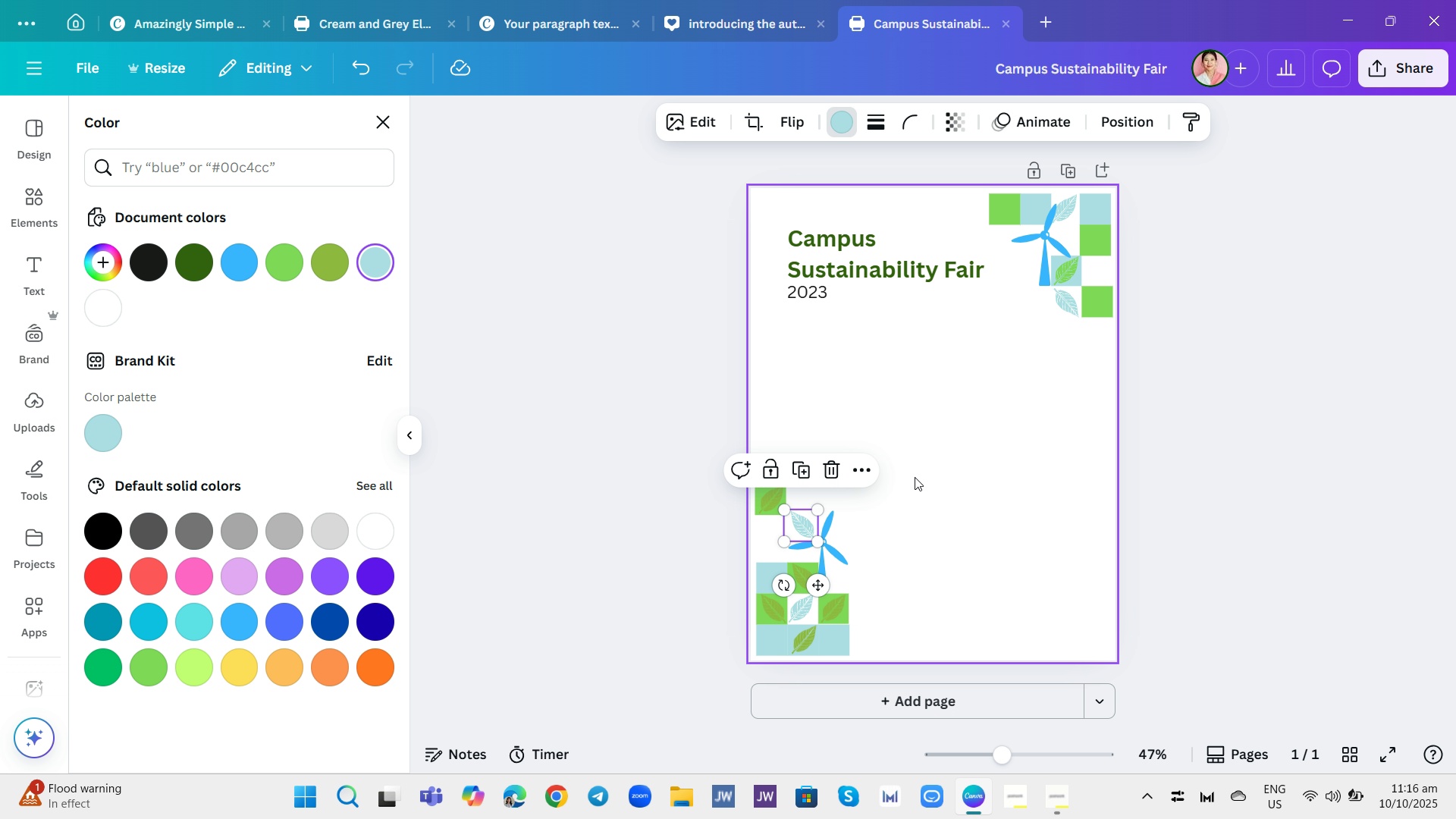 
left_click([915, 477])
 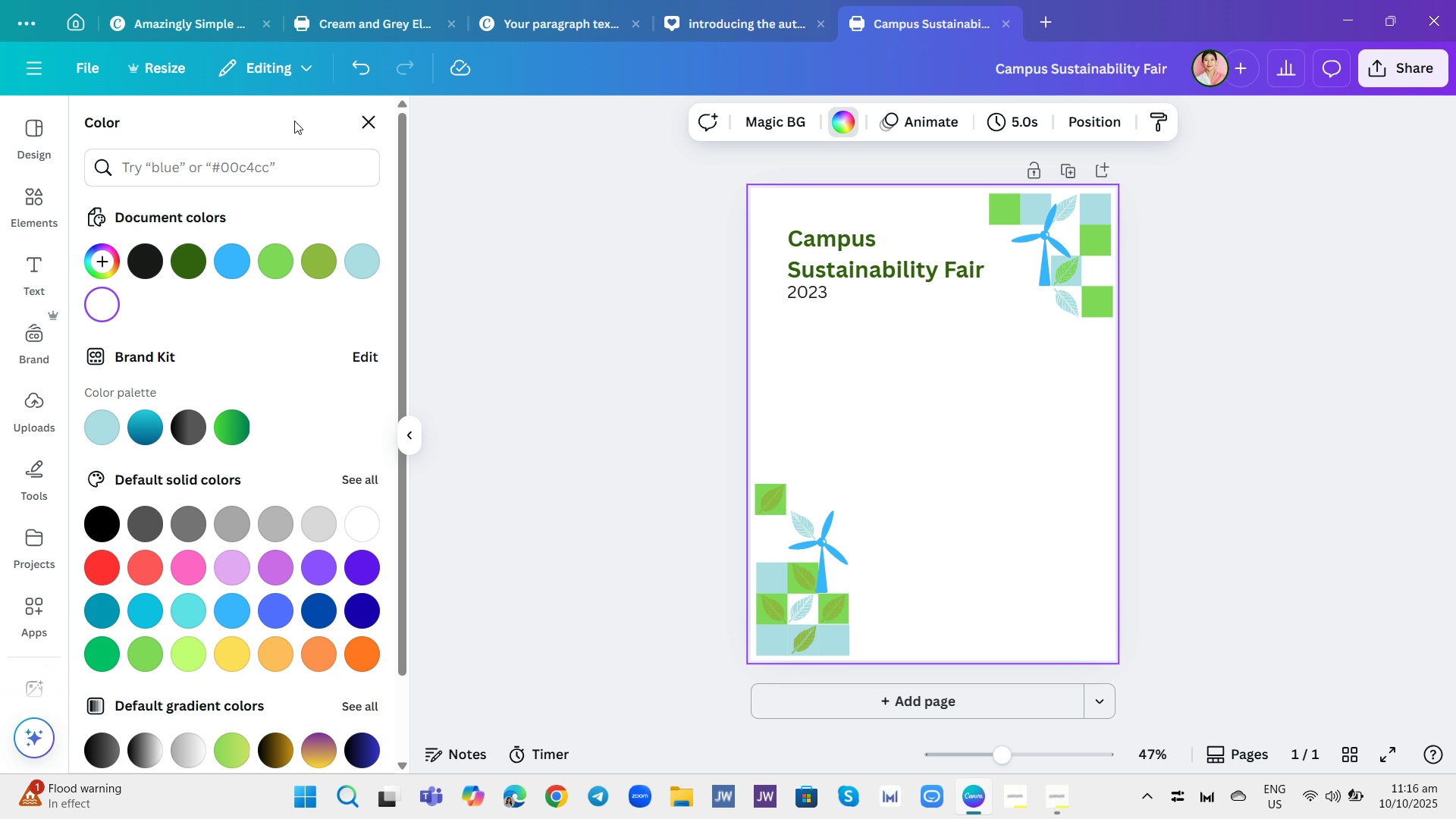 
left_click([40, 193])
 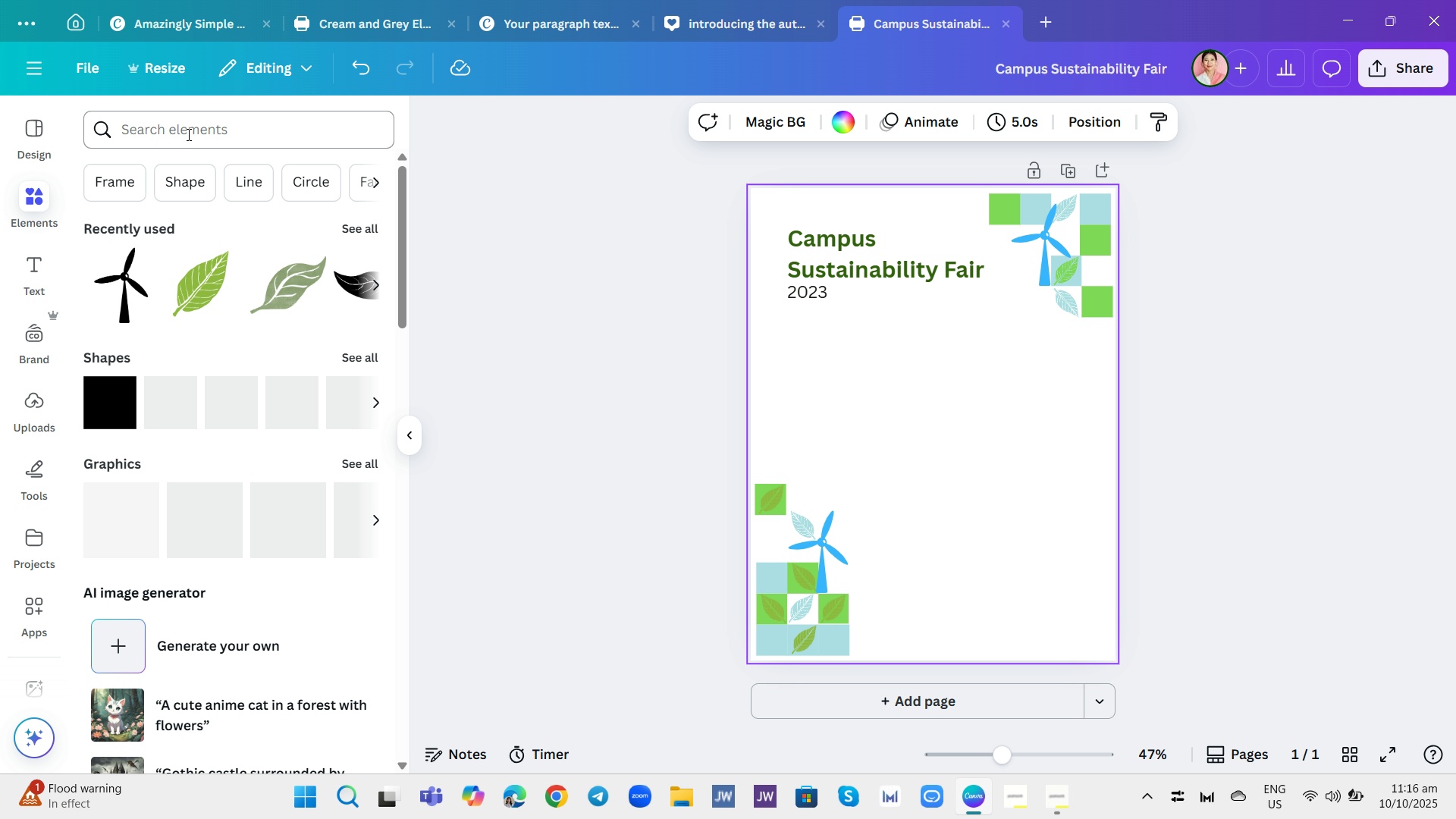 
left_click([187, 130])
 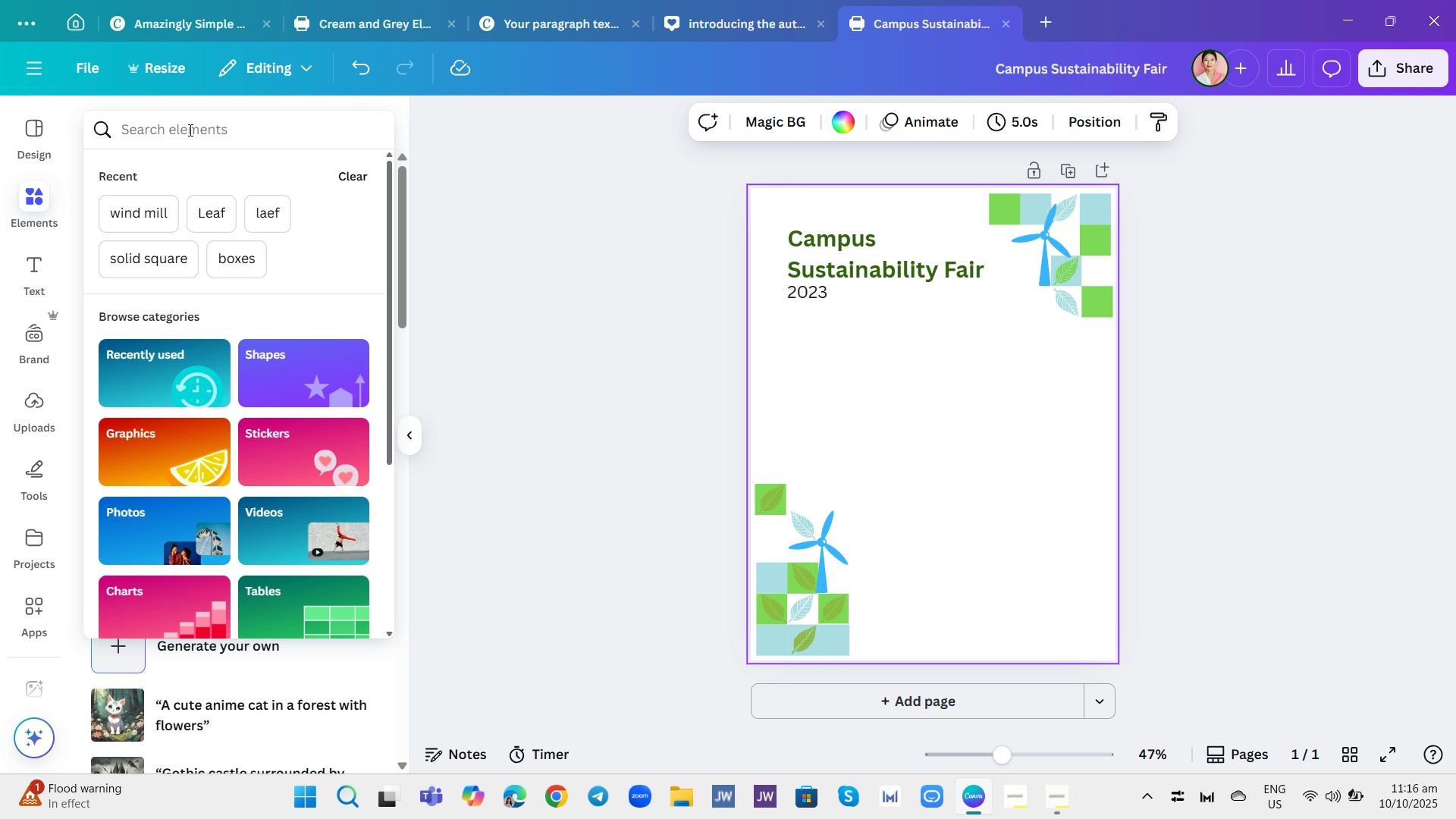 
type(leaf)
 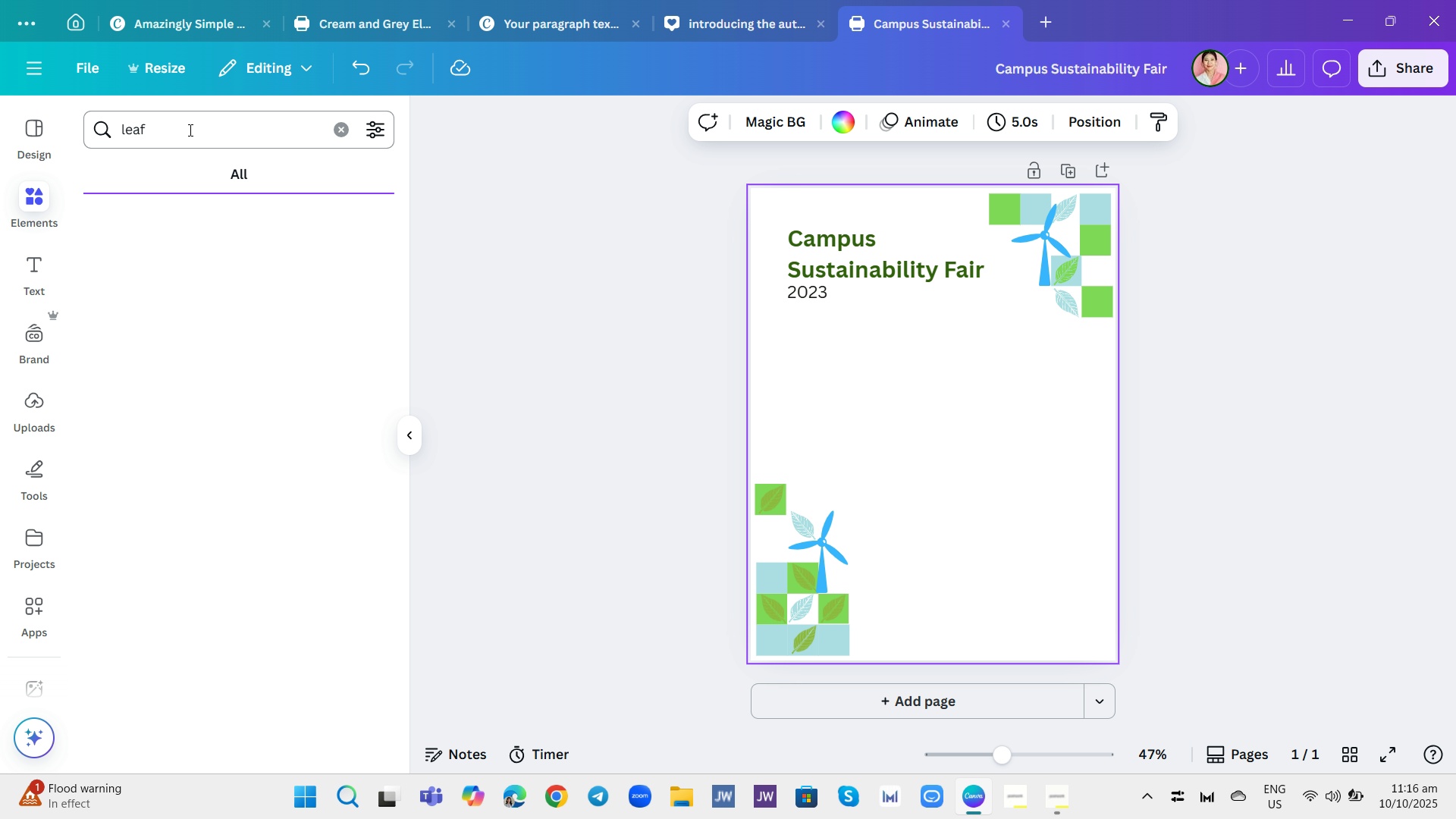 
key(Enter)
 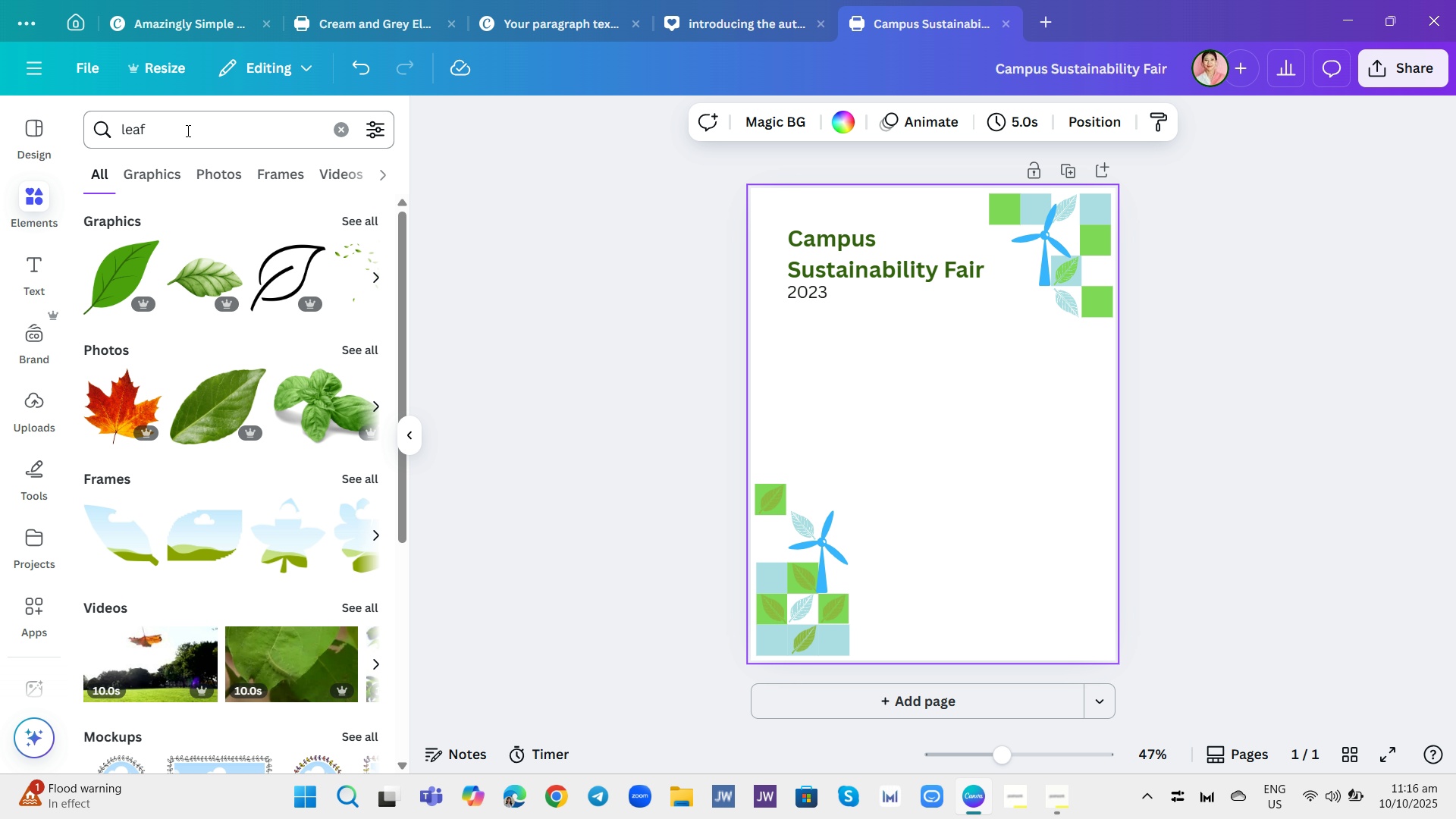 
scroll: coordinate [91, 159], scroll_direction: down, amount: 1.0
 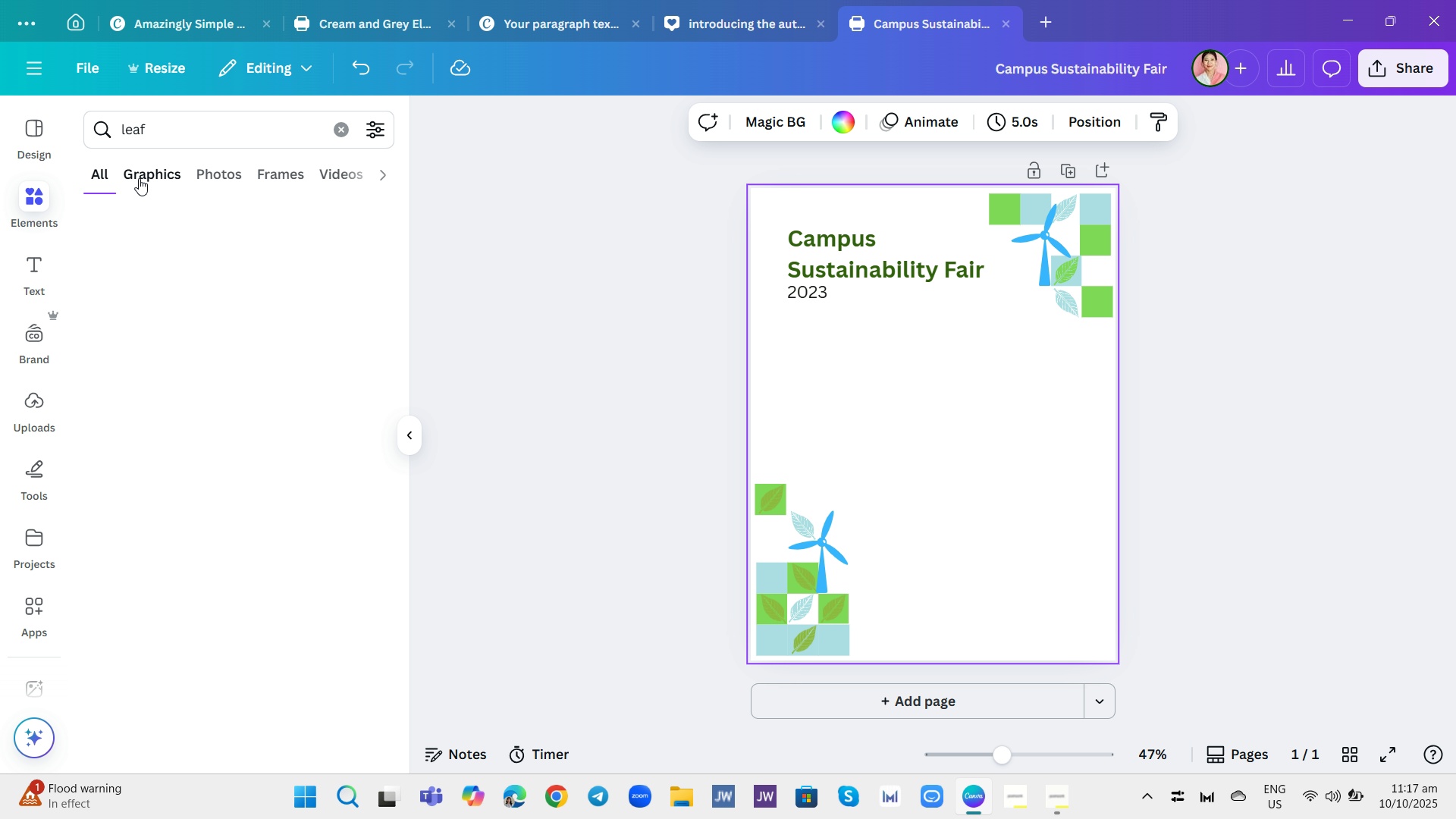 
left_click([139, 178])
 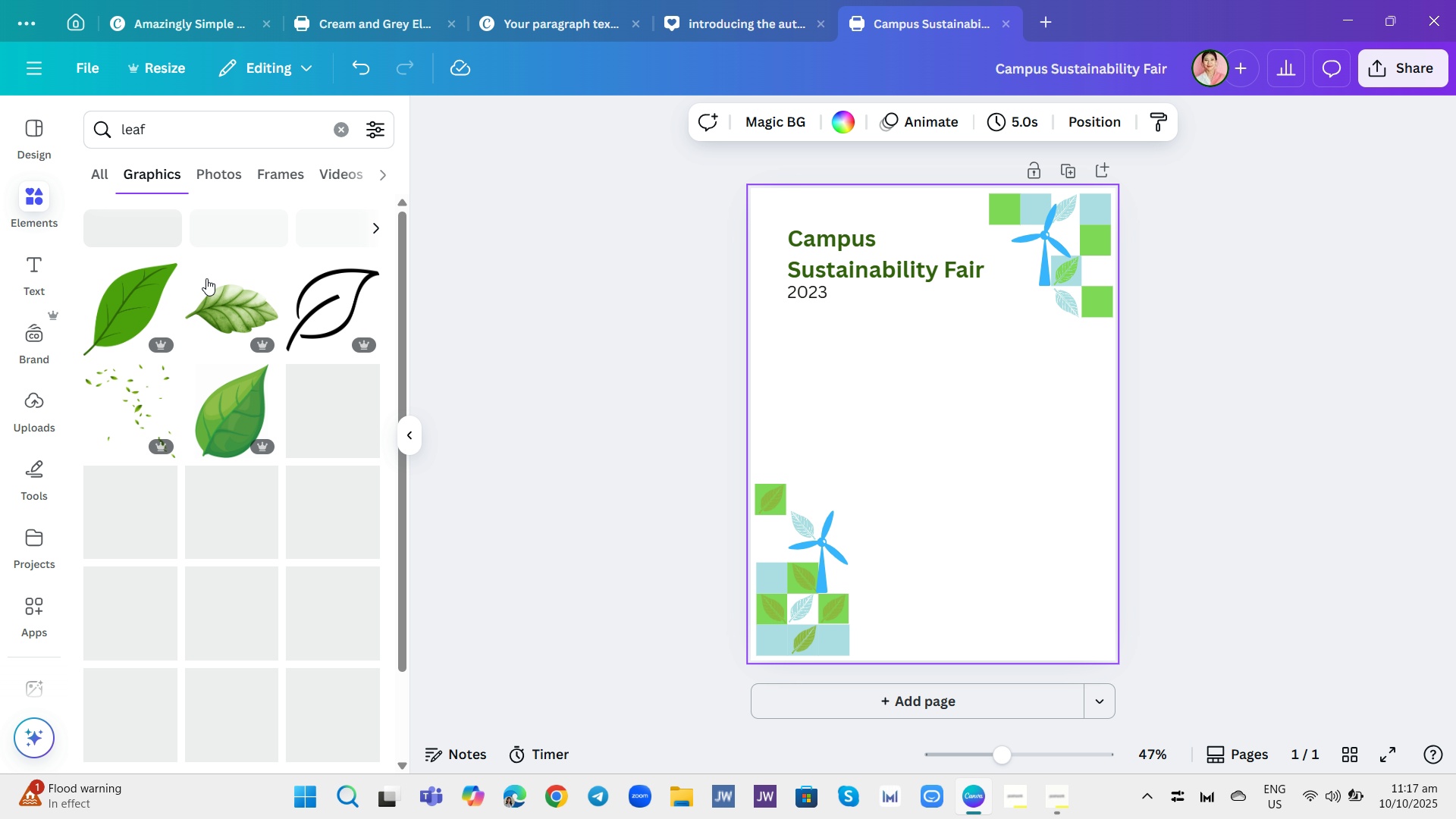 
scroll: coordinate [259, 323], scroll_direction: down, amount: 19.0
 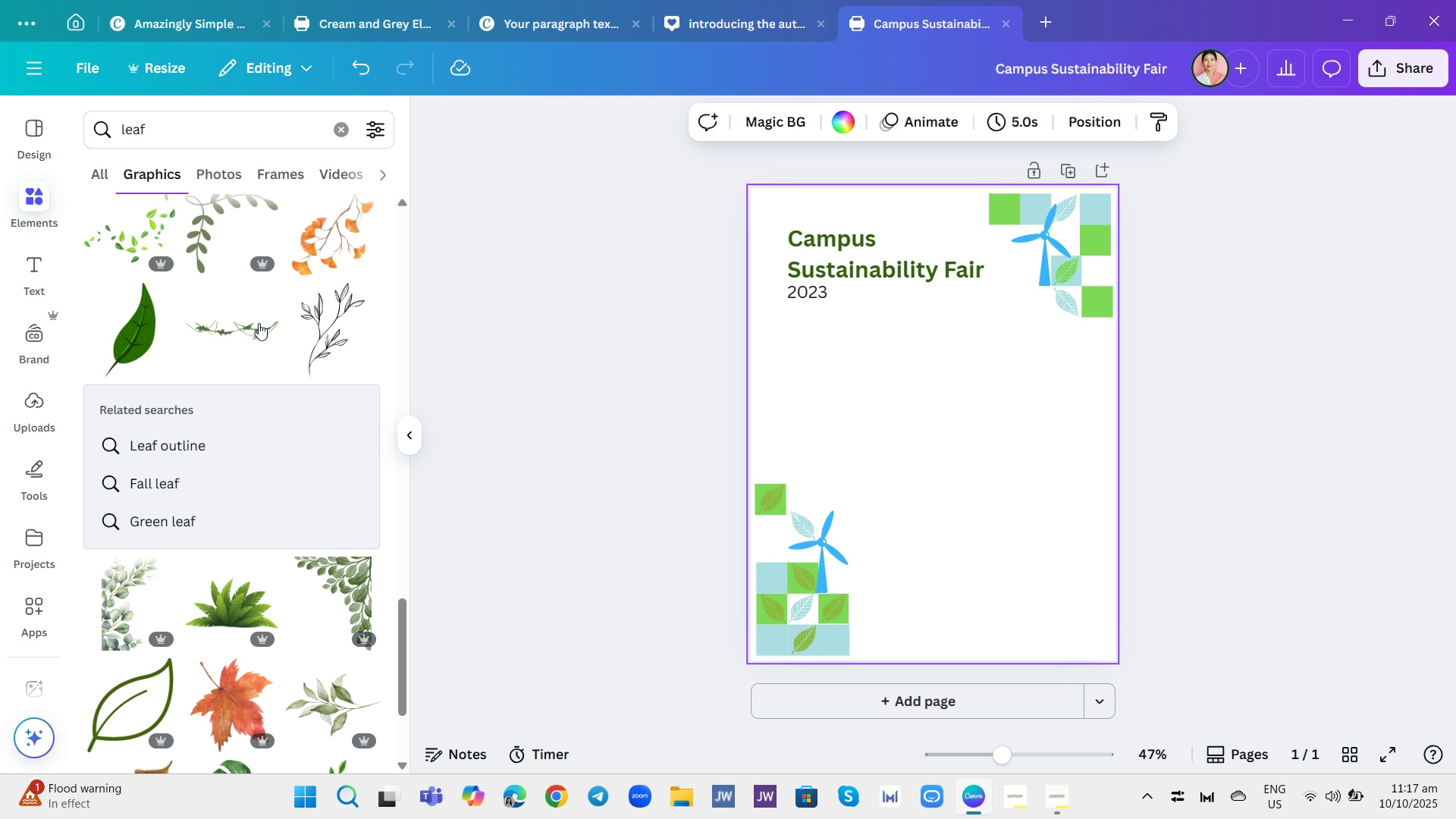 
scroll: coordinate [265, 414], scroll_direction: down, amount: 19.0
 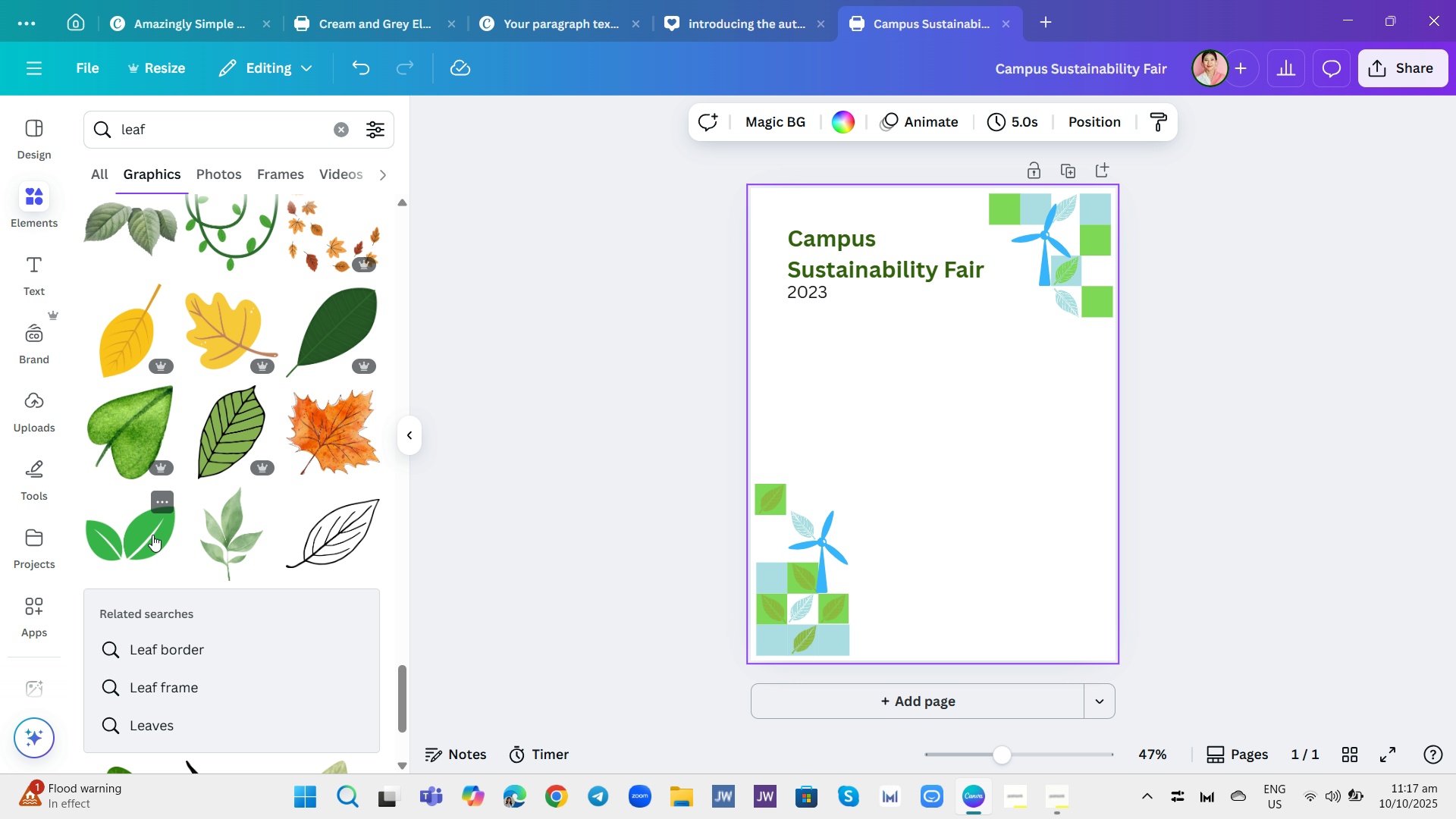 
left_click([152, 535])
 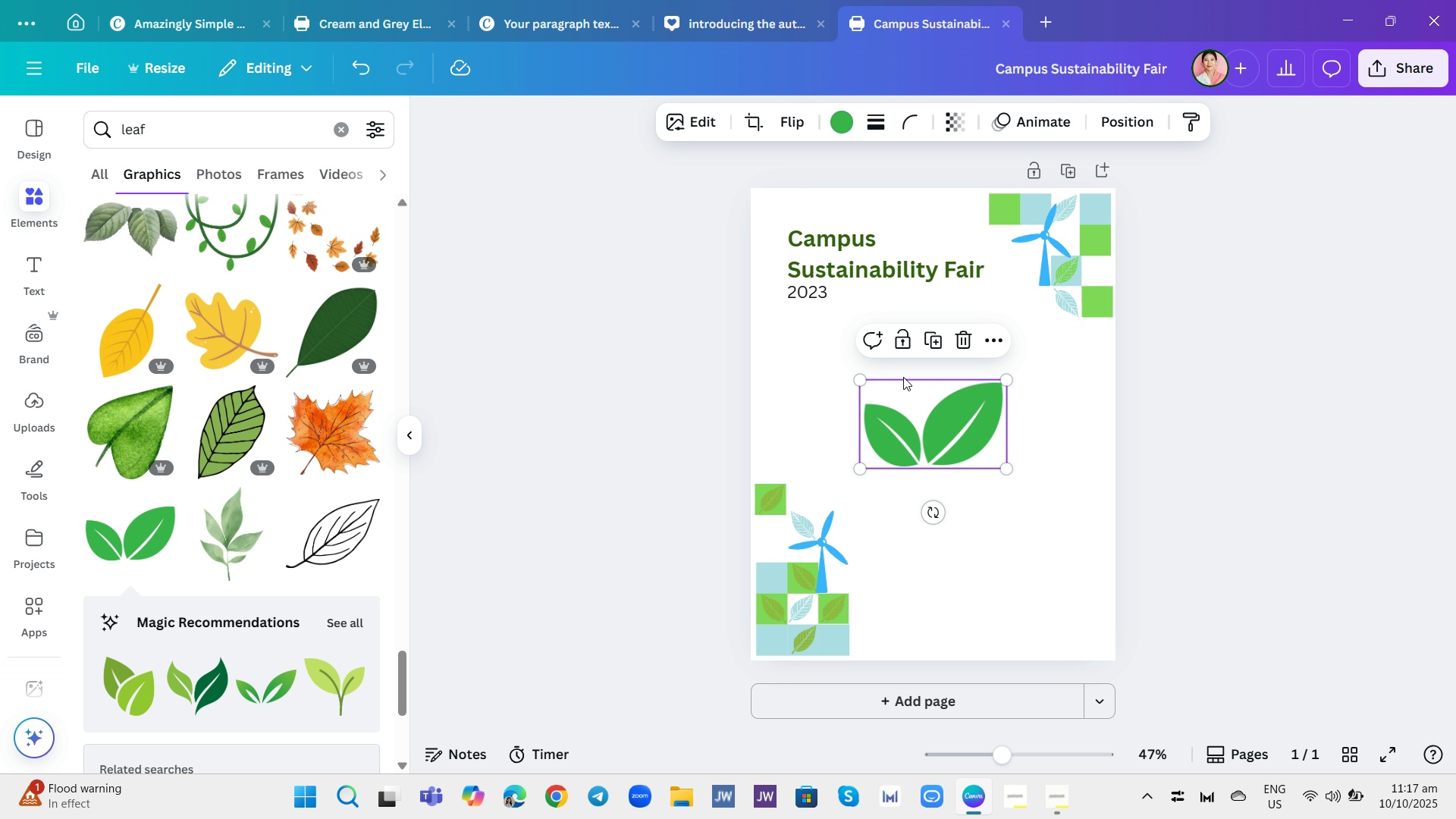 
left_click([836, 107])
 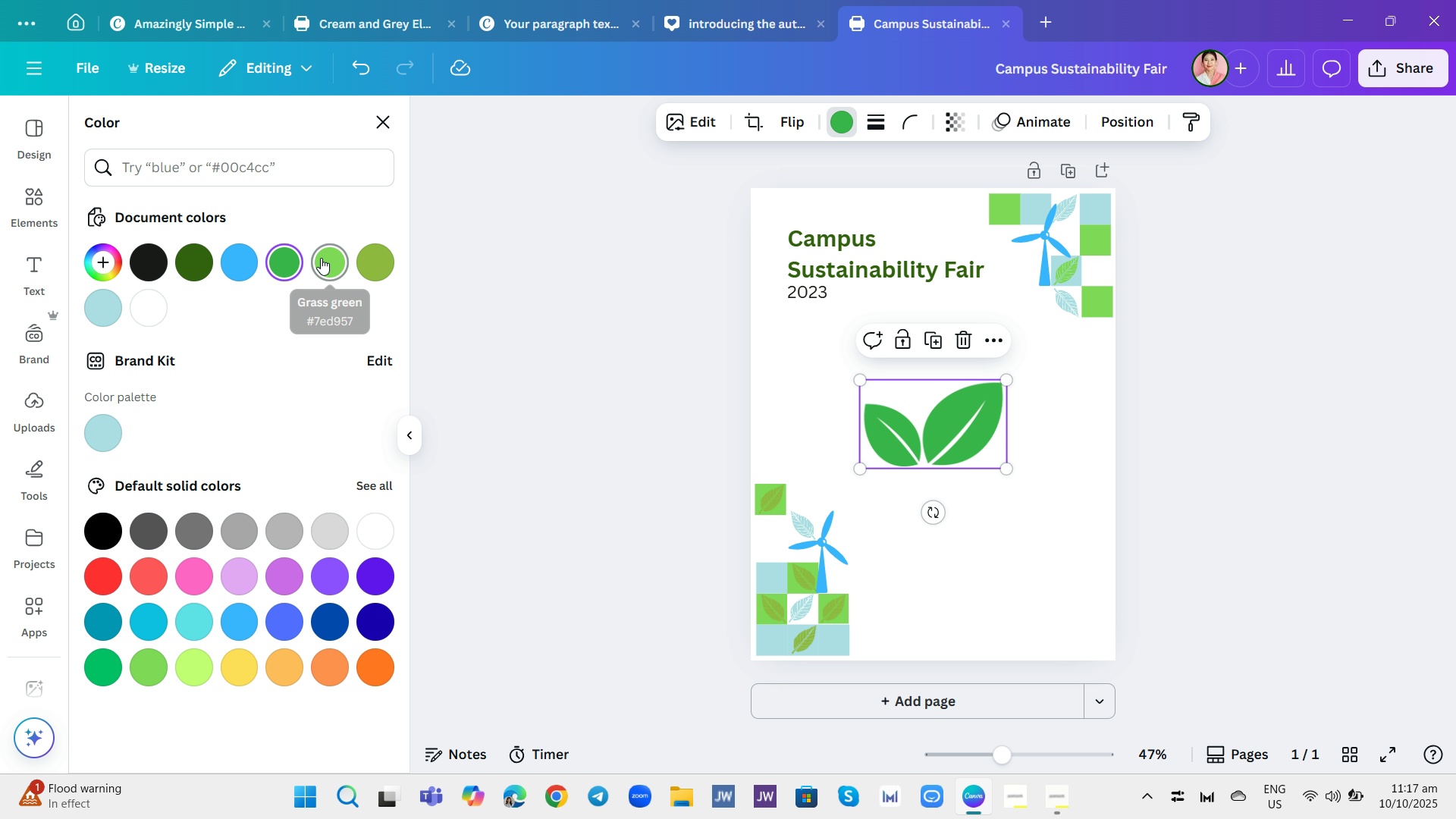 
left_click([321, 258])
 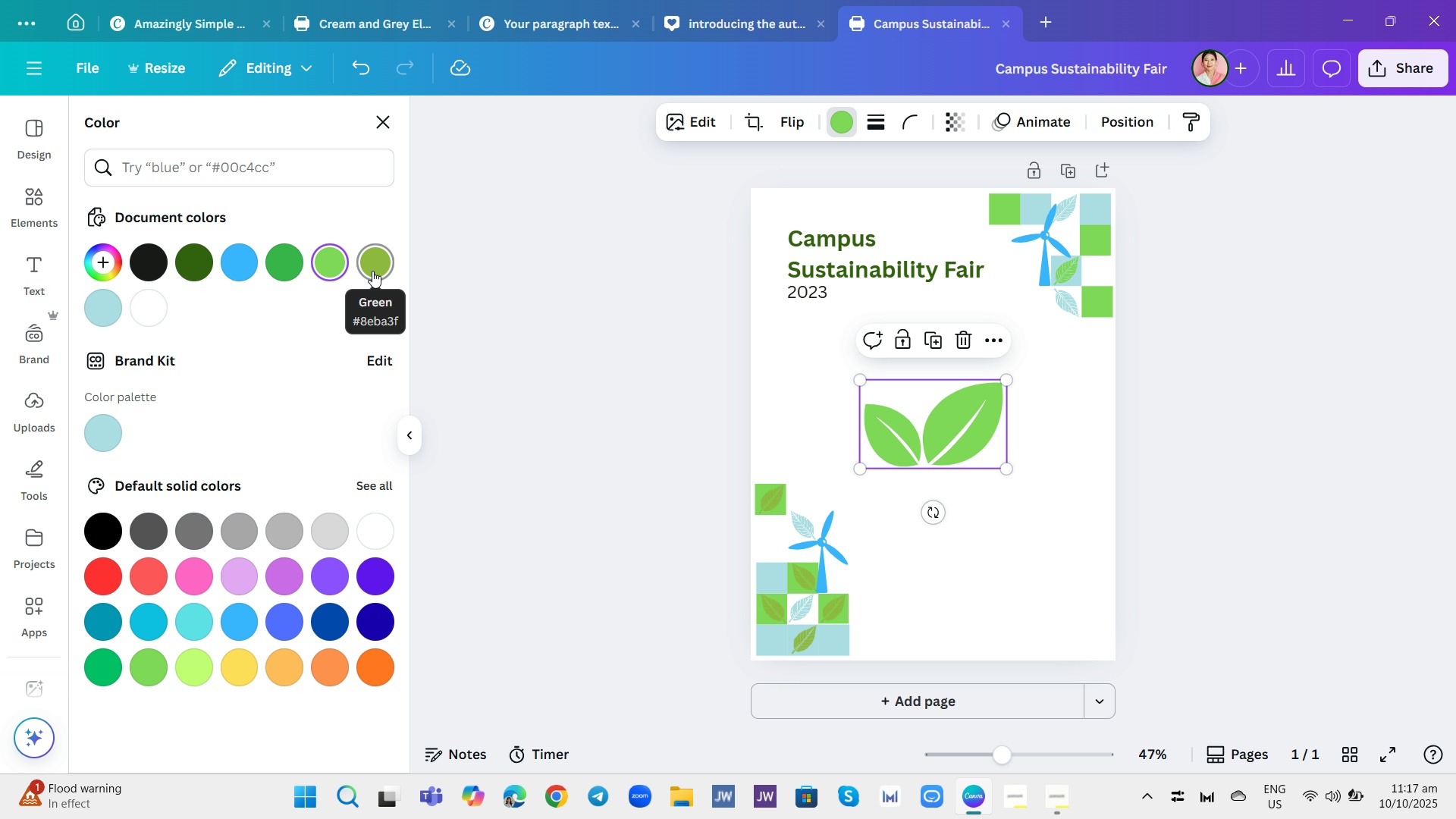 
left_click([372, 271])
 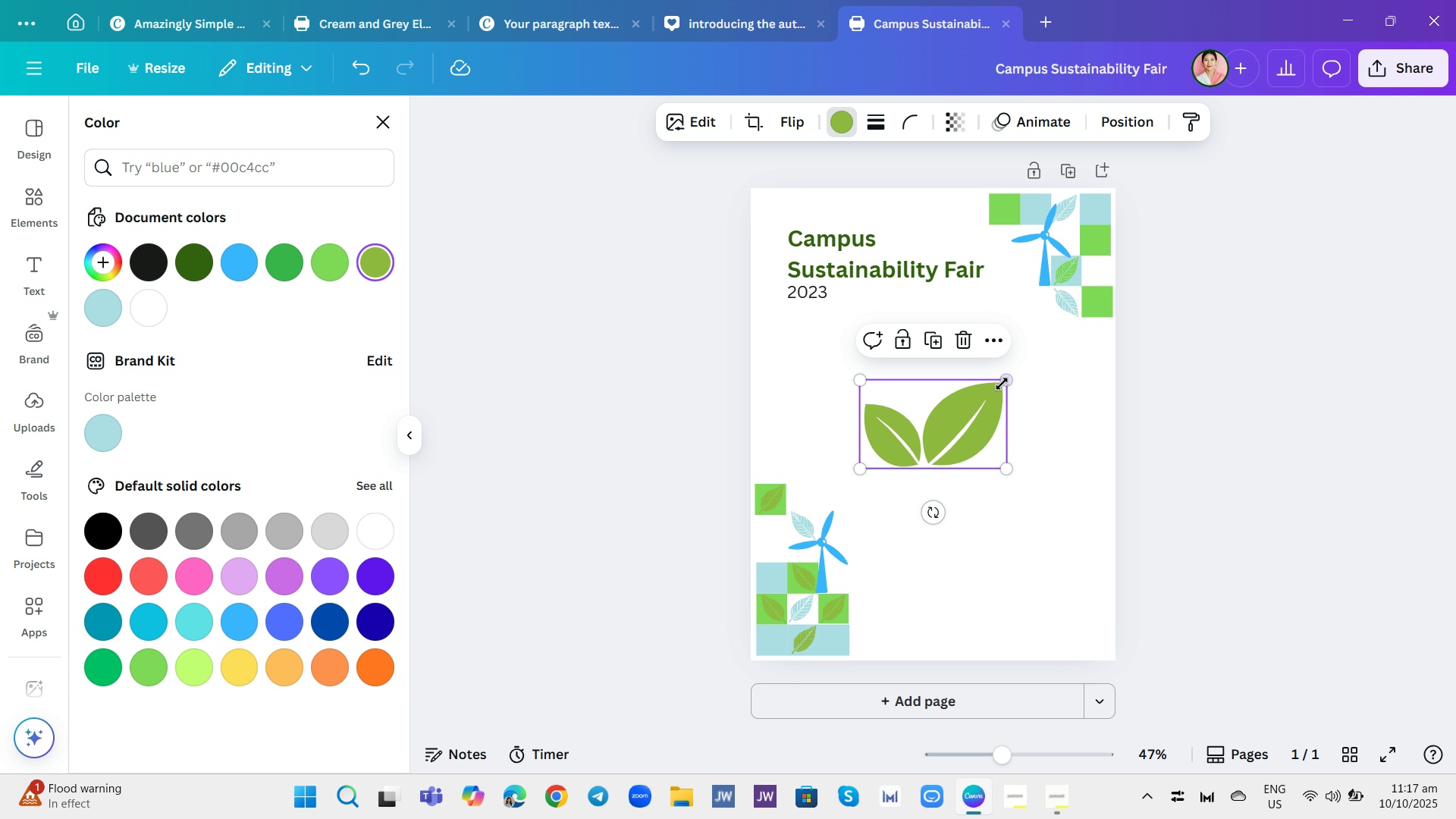 
left_click_drag(start_coordinate=[1007, 380], to_coordinate=[918, 450])
 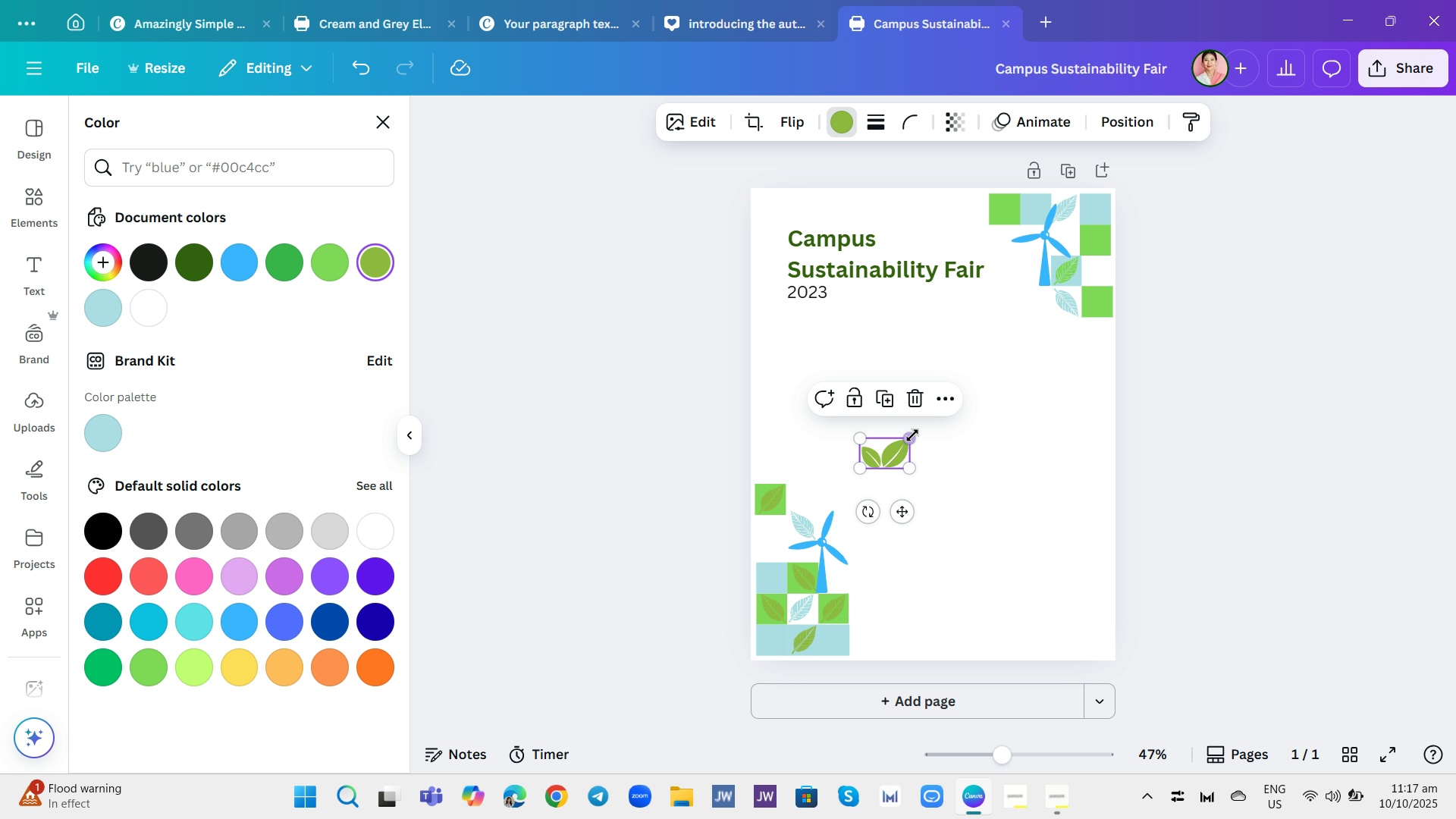 
left_click_drag(start_coordinate=[911, 435], to_coordinate=[895, 450])
 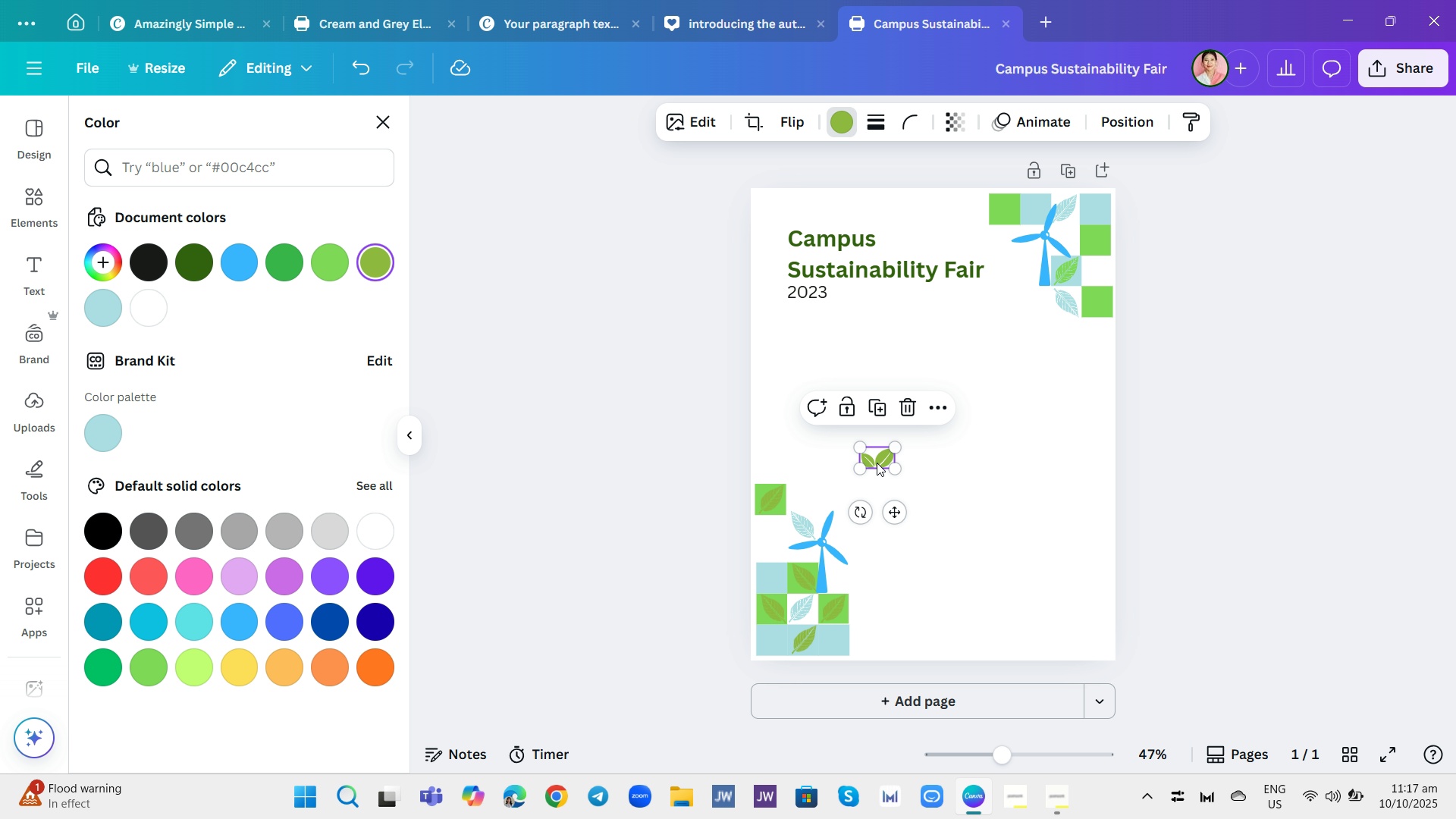 
left_click_drag(start_coordinate=[877, 463], to_coordinate=[821, 496])
 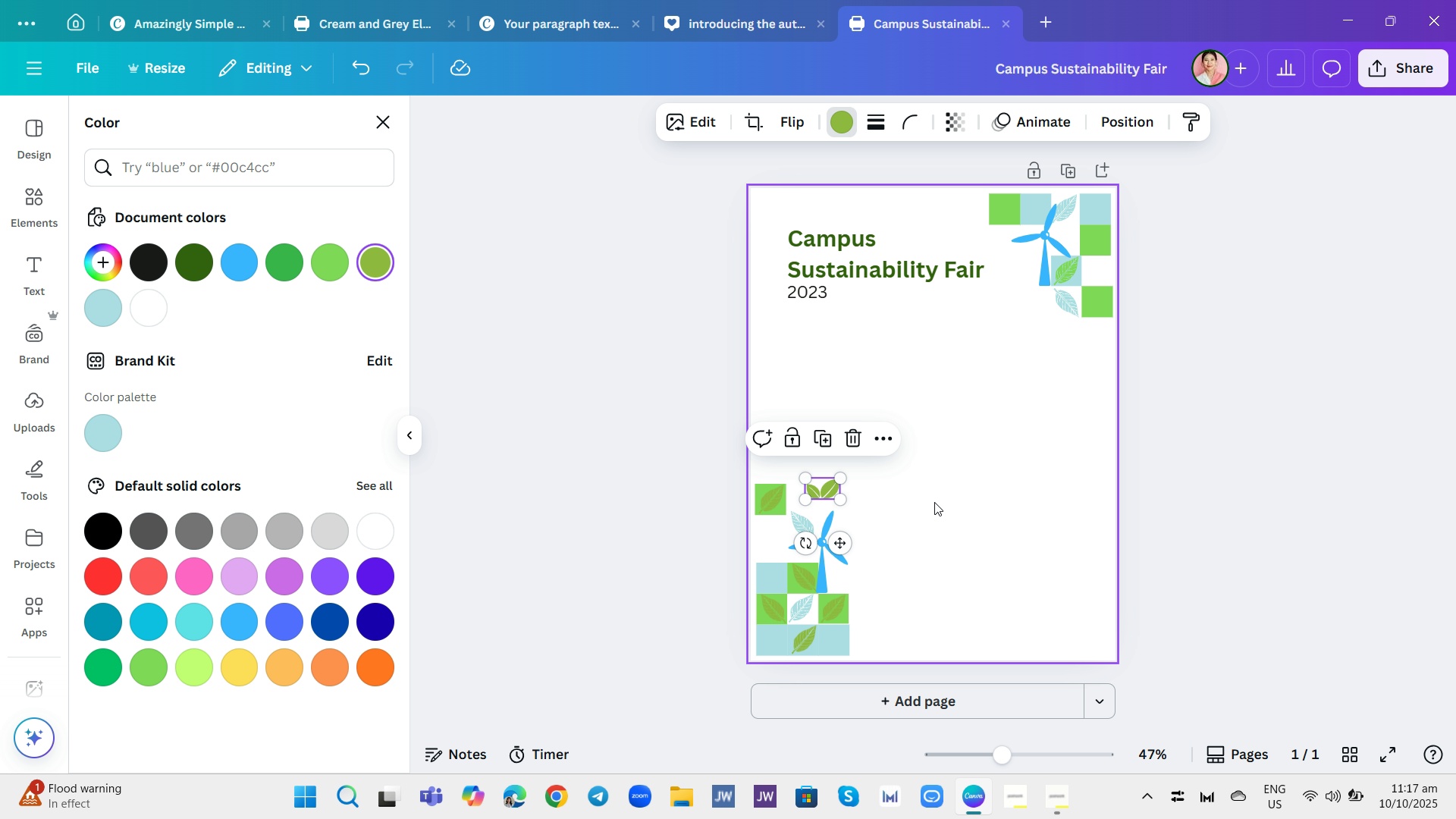 
left_click_drag(start_coordinate=[935, 502], to_coordinate=[926, 497])
 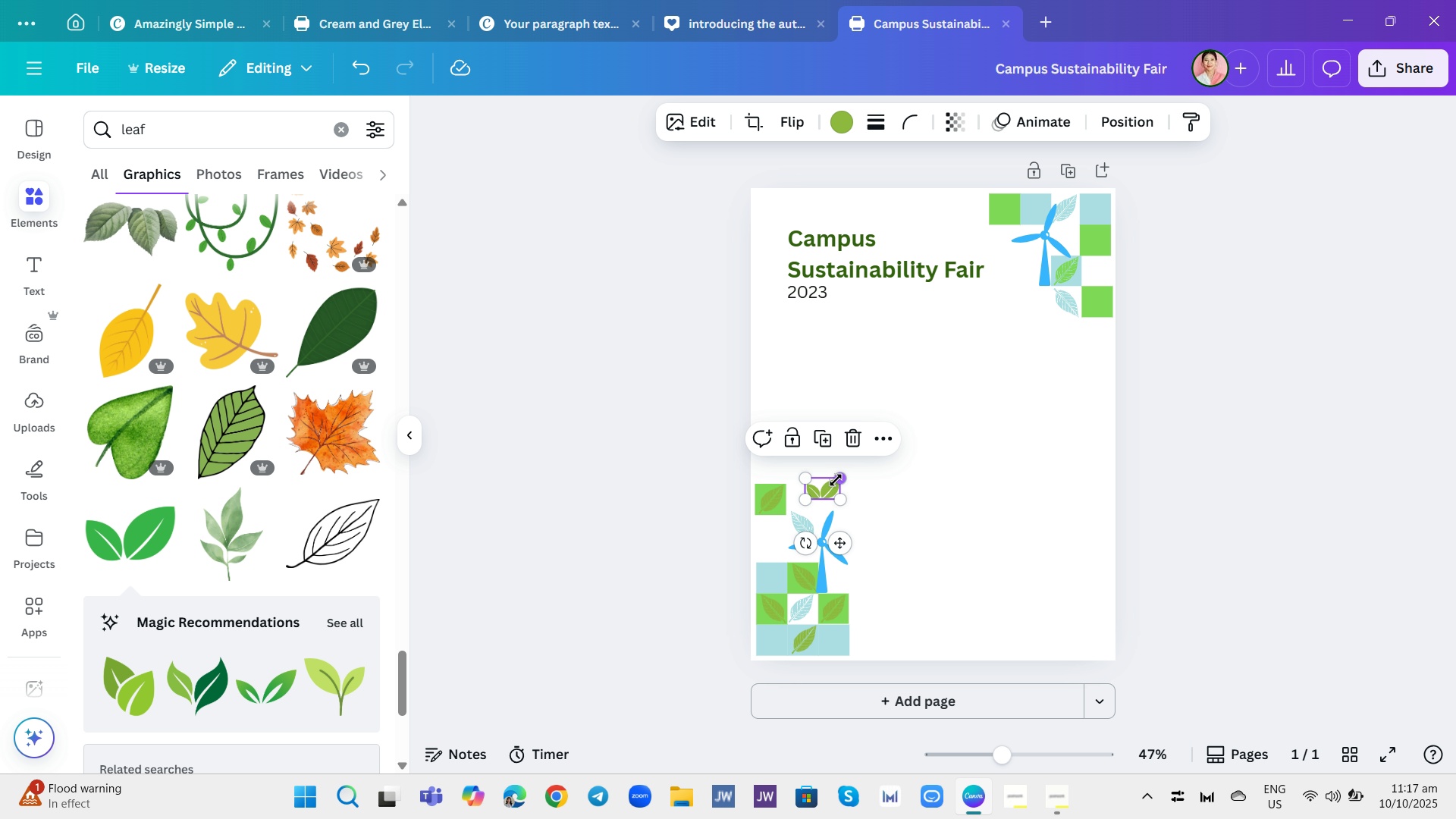 
left_click_drag(start_coordinate=[836, 480], to_coordinate=[830, 490])
 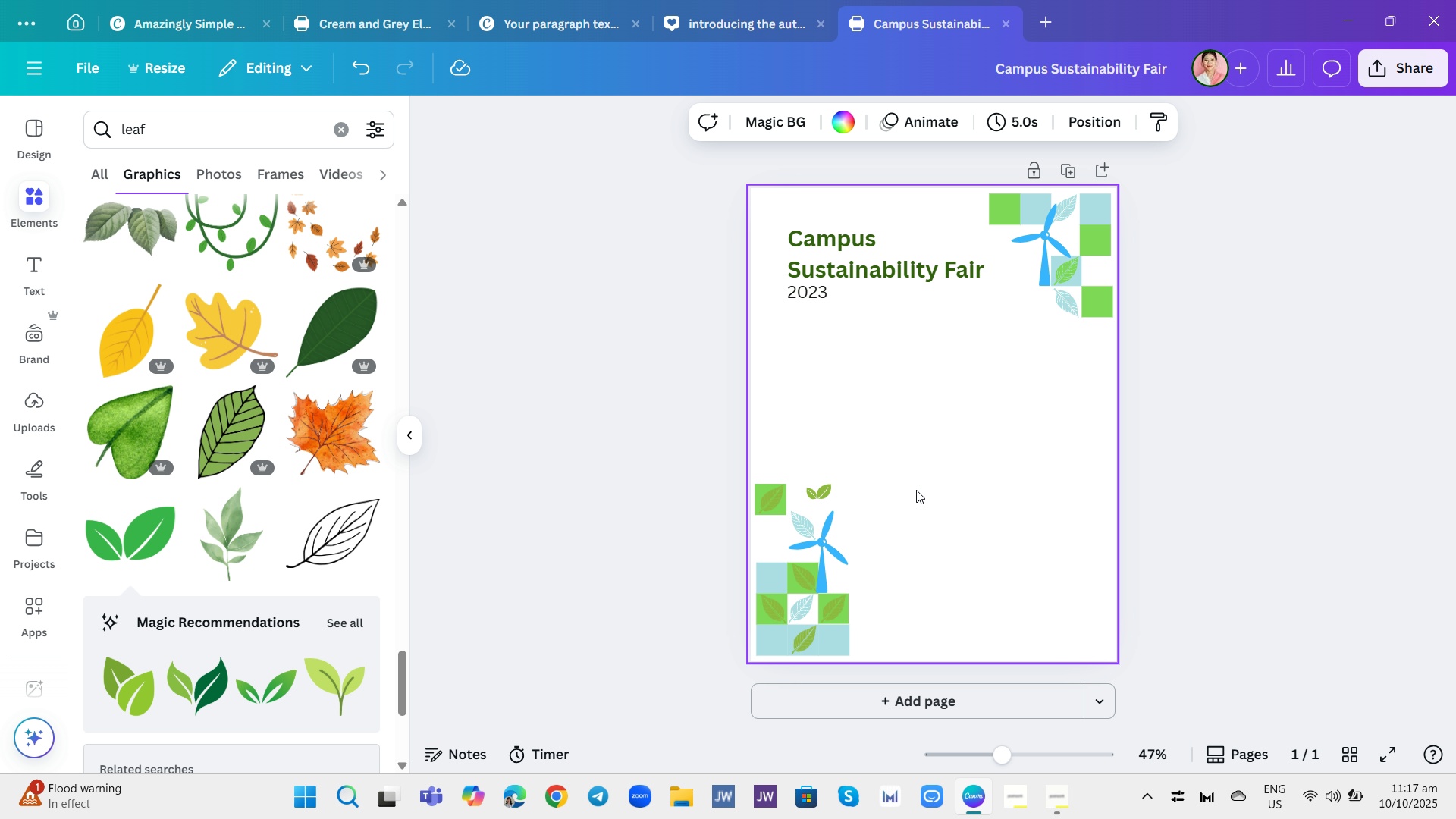 
left_click([916, 490])
 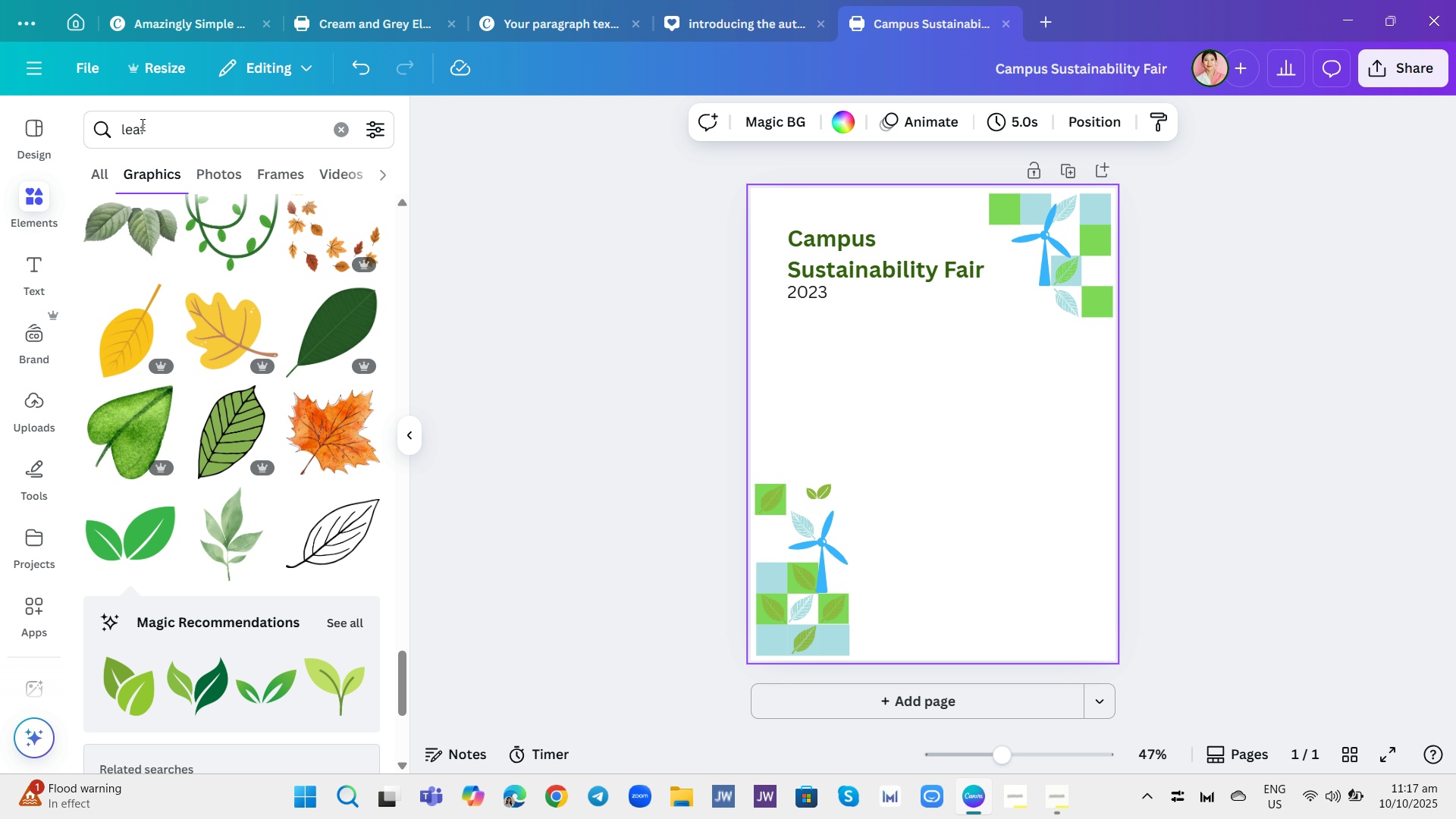 
left_click([38, 194])
 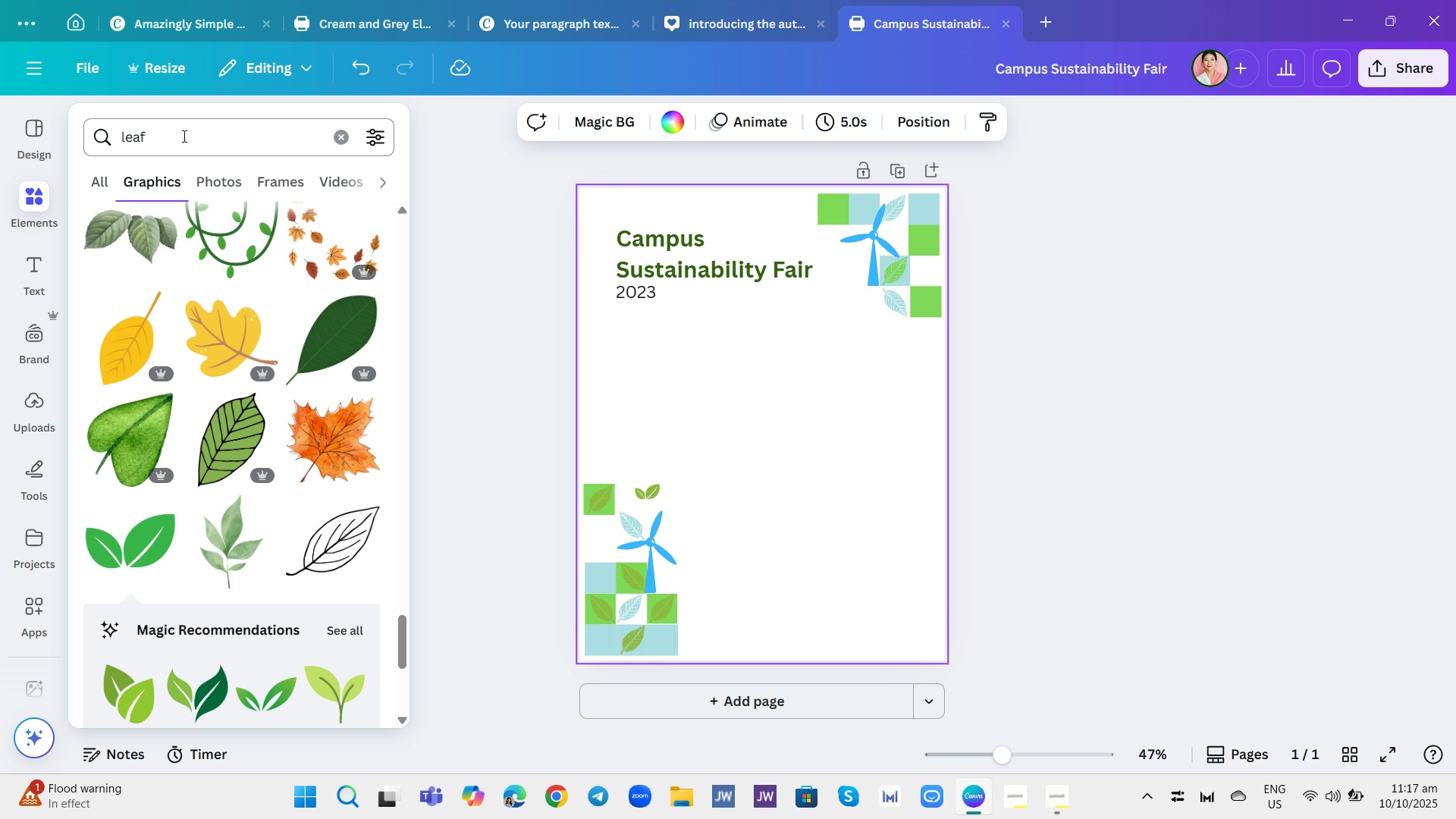 
left_click([183, 136])
 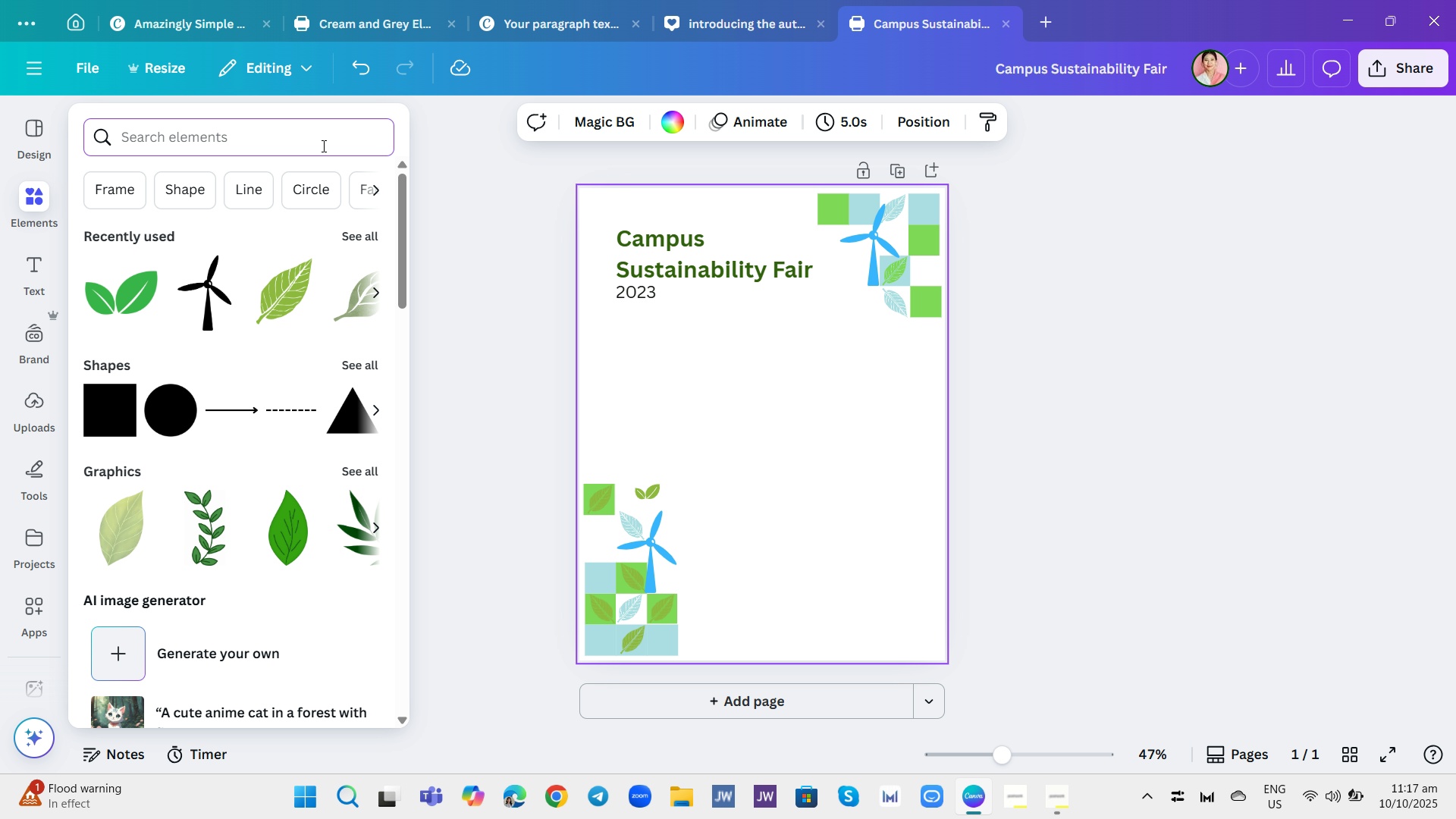 
left_click([316, 143])
 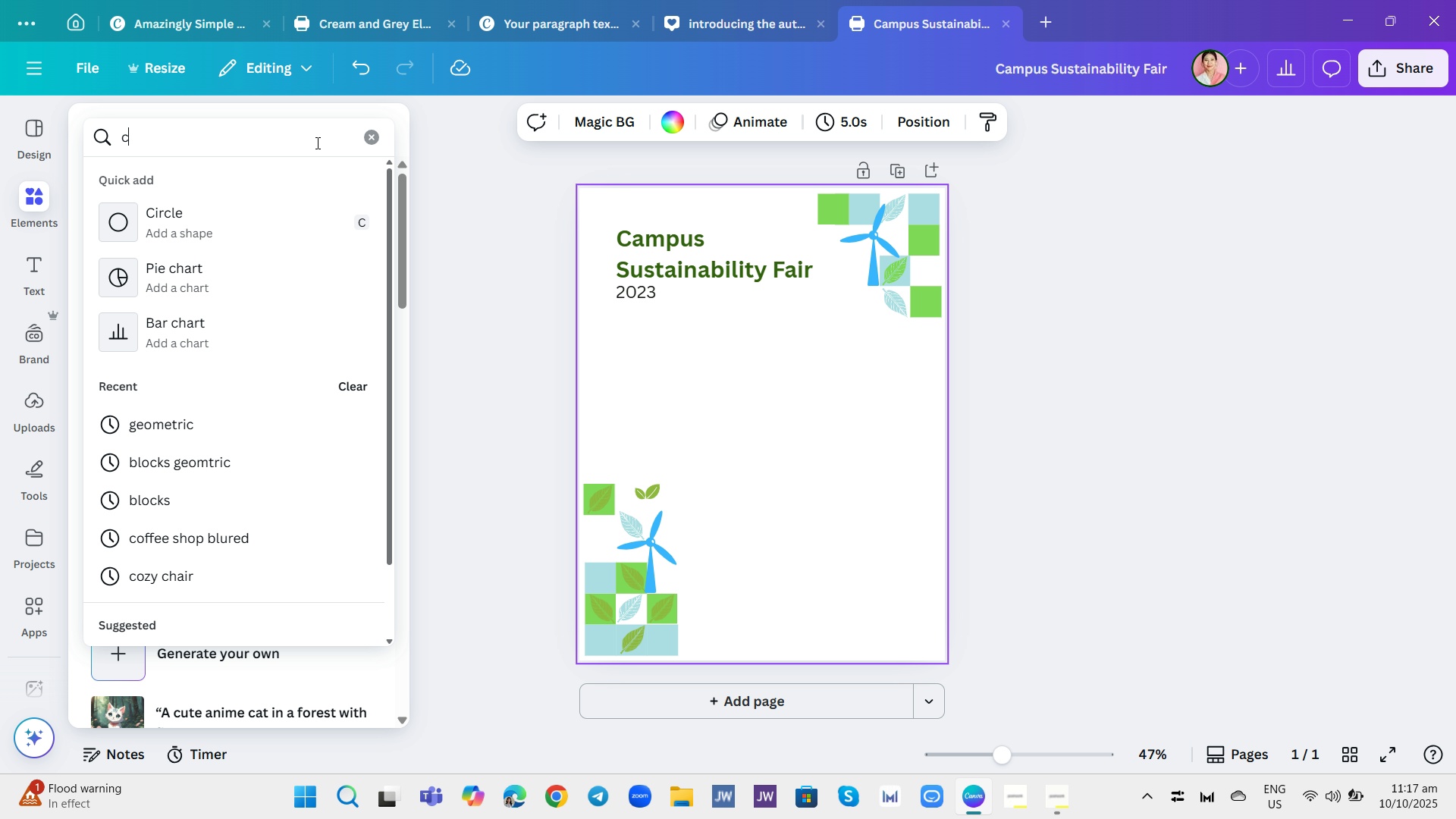 
type(circle)
 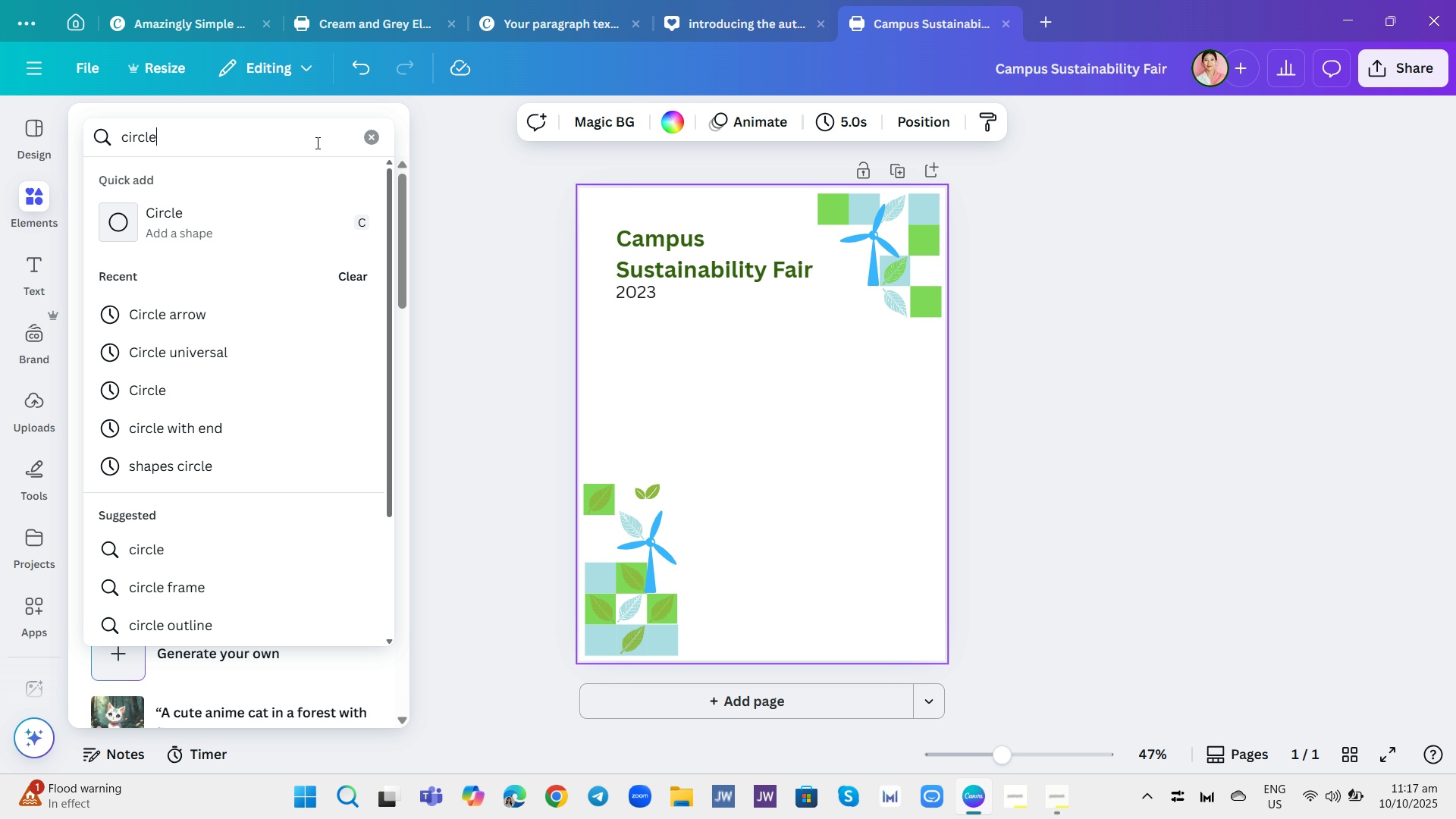 
key(Enter)
 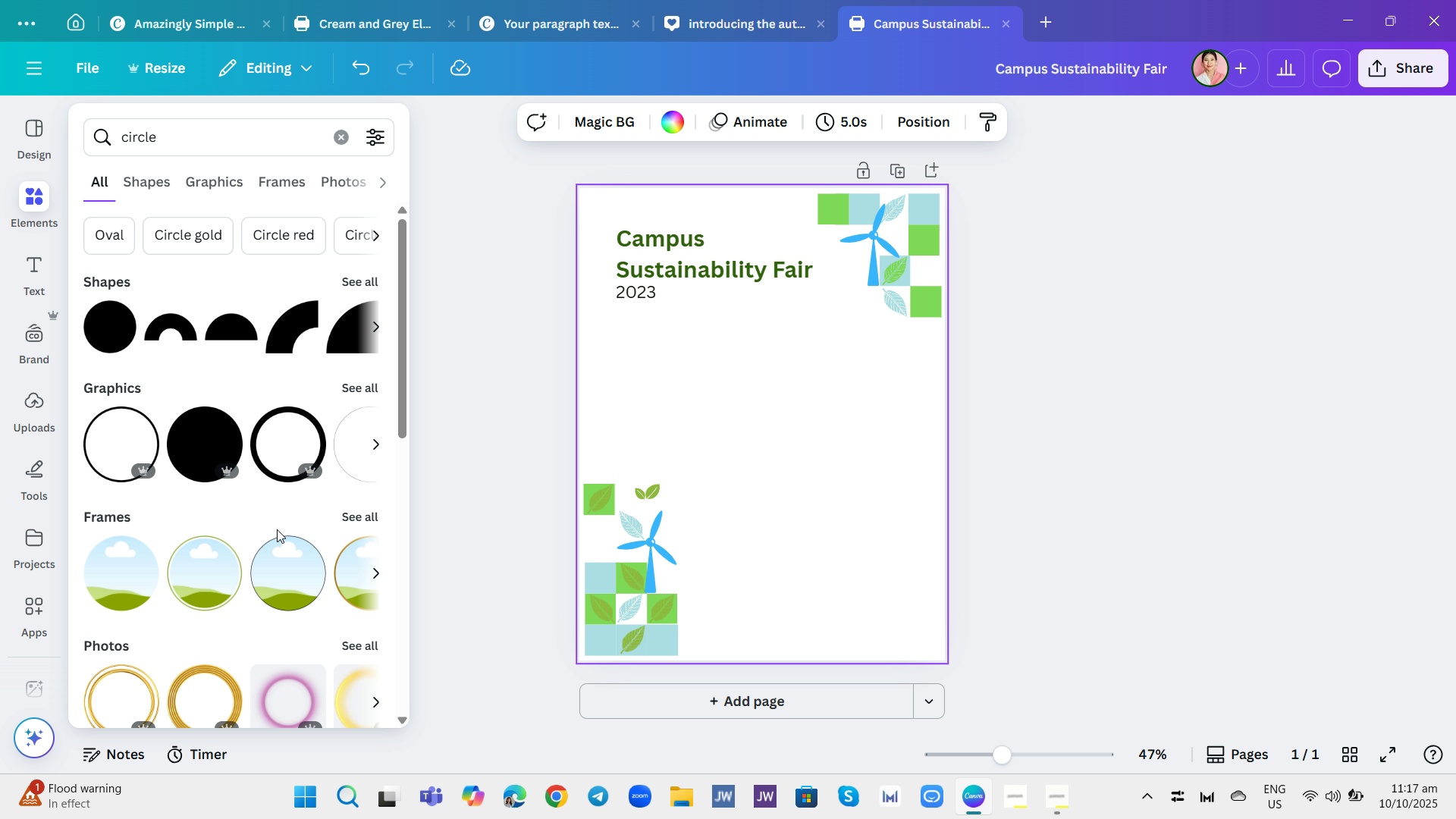 
wait(6.43)
 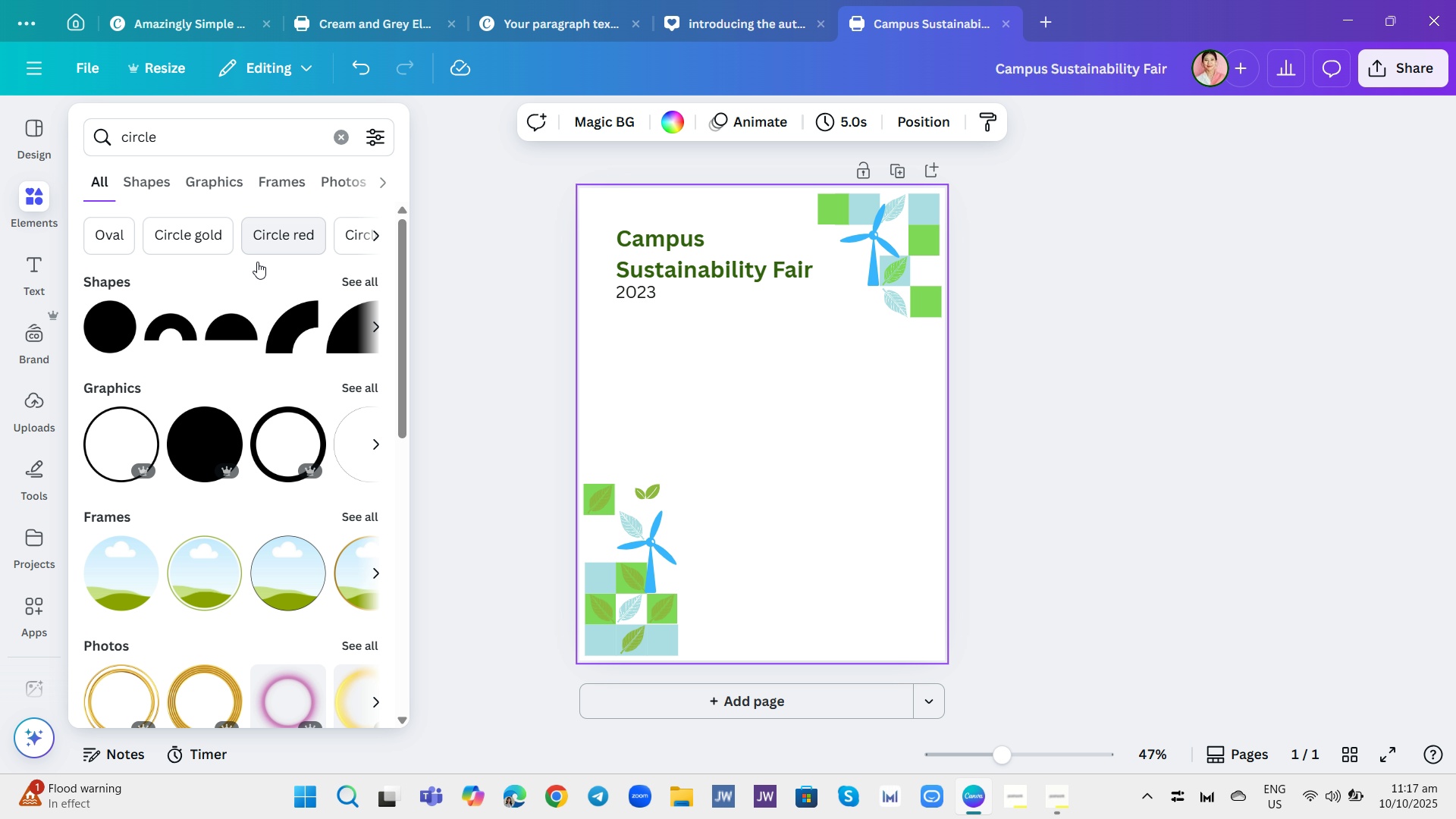 
scroll: coordinate [265, 335], scroll_direction: down, amount: 3.0
 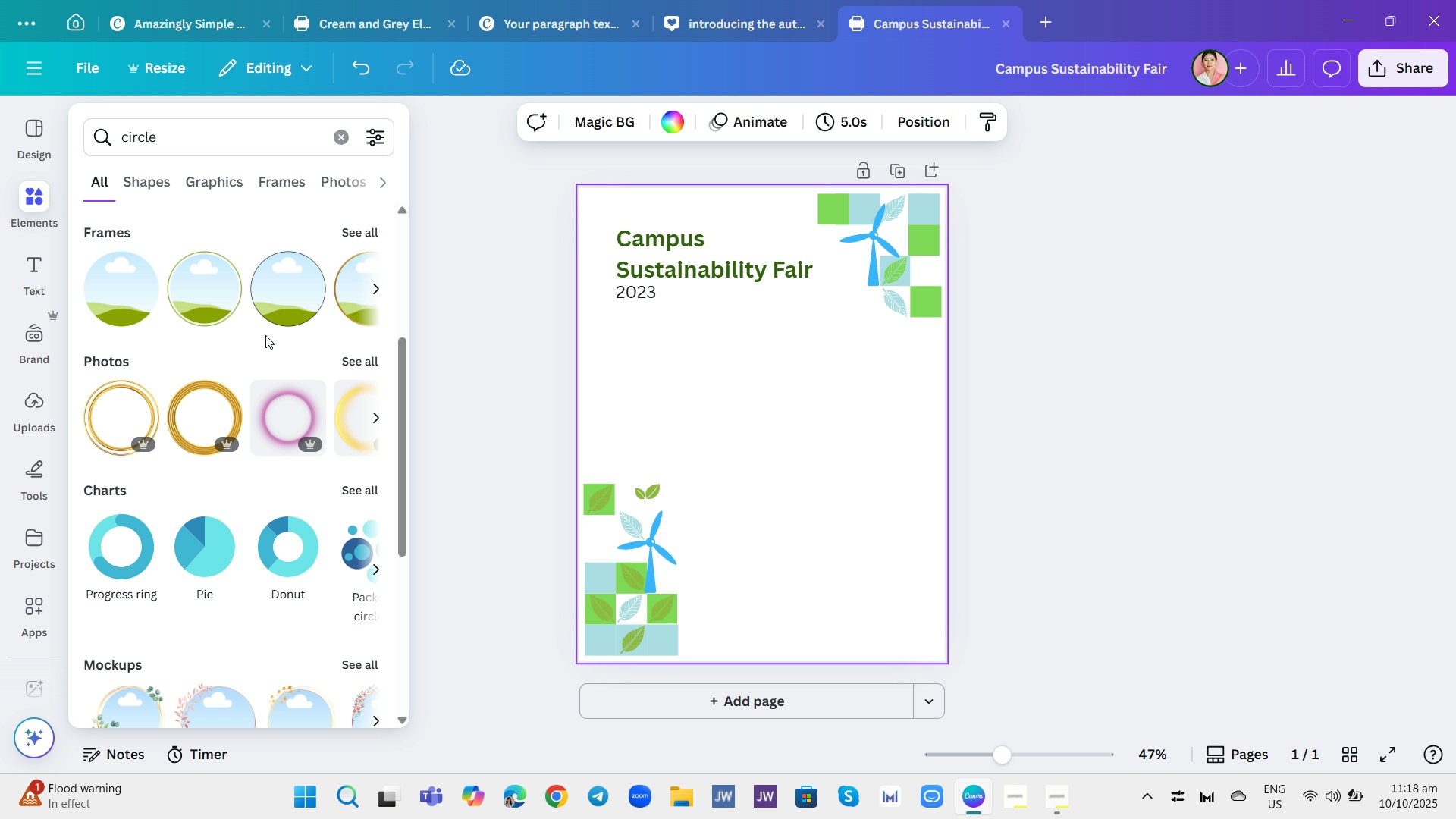 
scroll: coordinate [266, 322], scroll_direction: up, amount: 4.0
 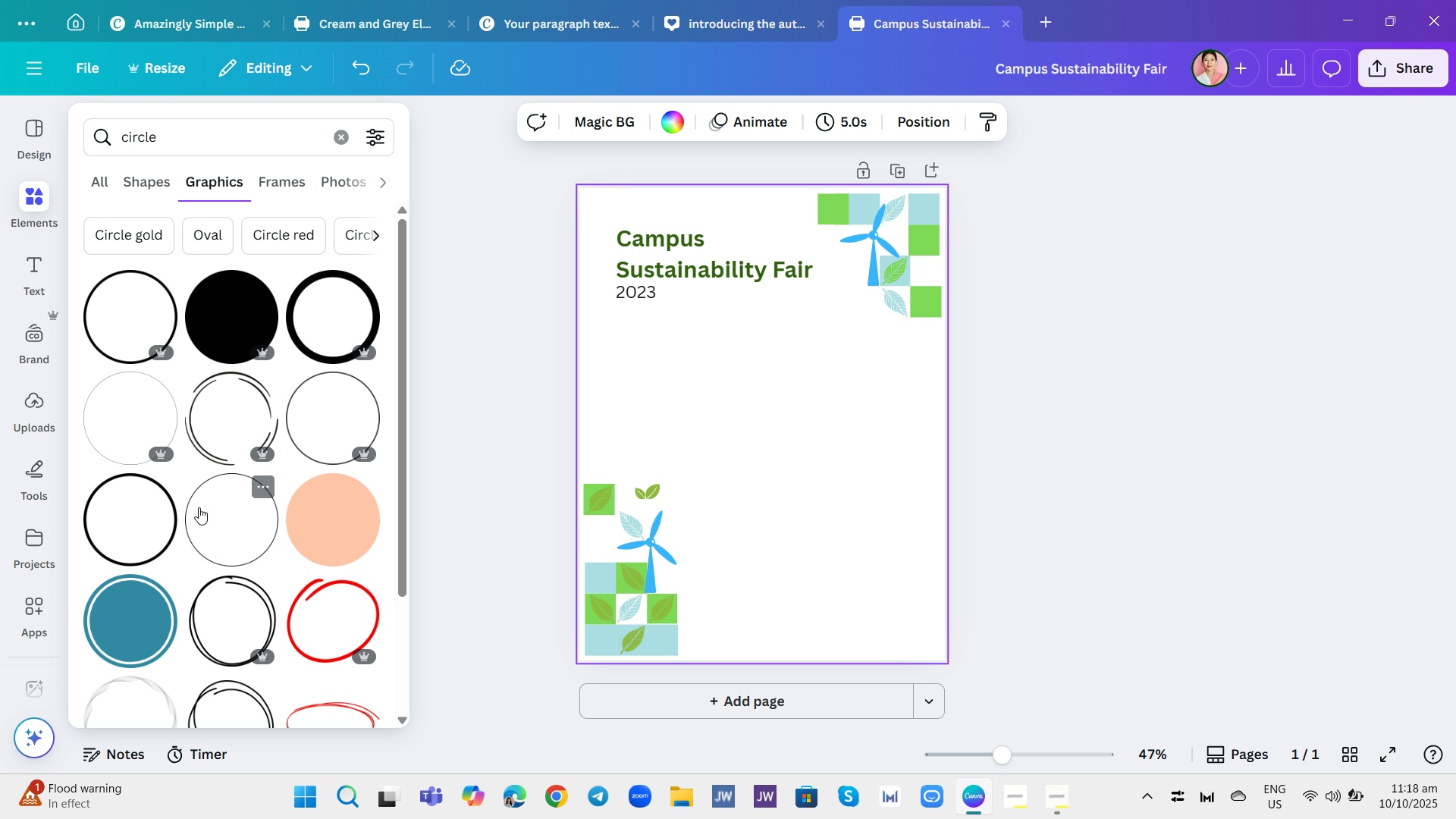 
left_click([146, 524])
 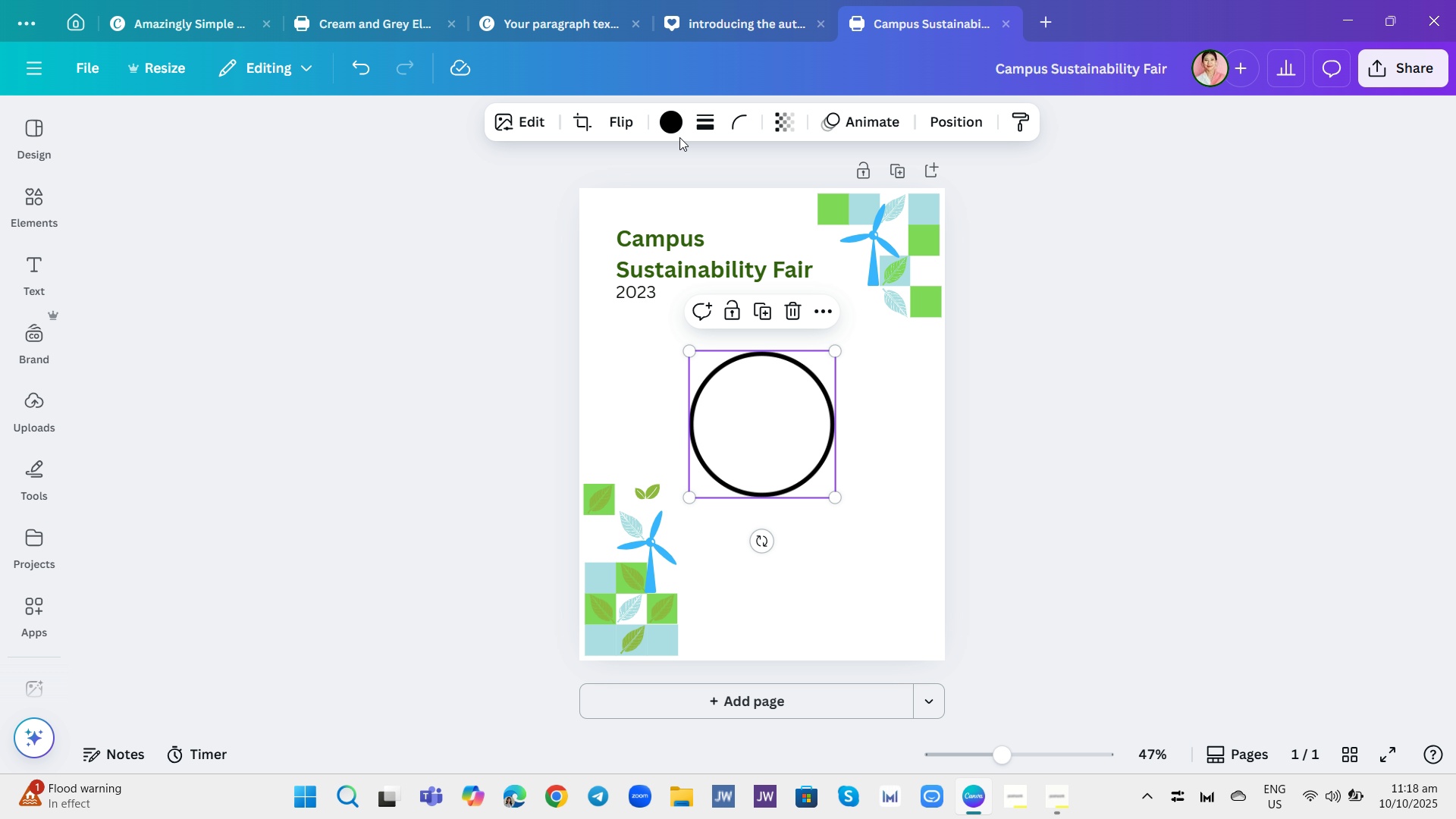 
left_click([674, 128])
 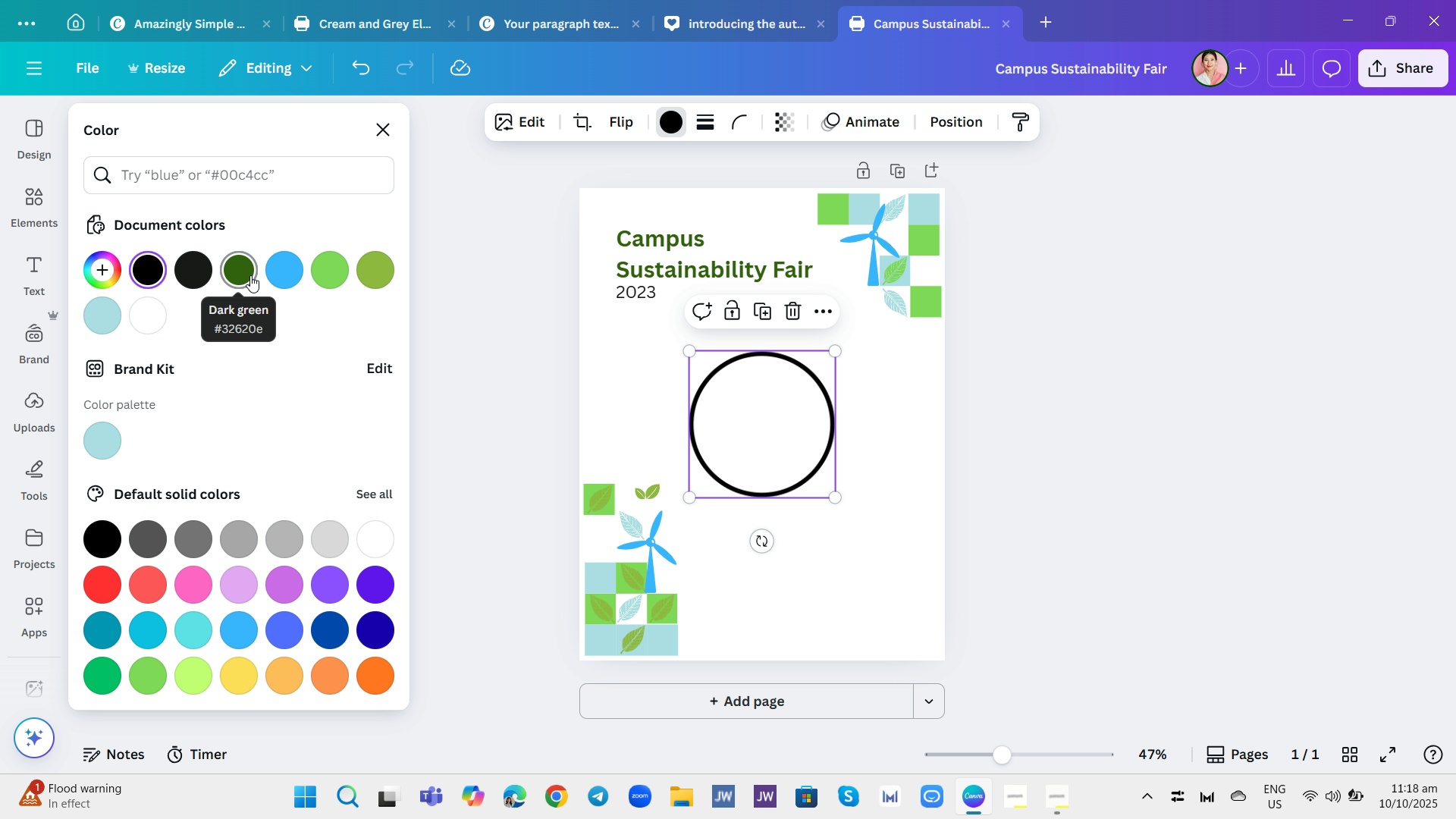 
left_click([250, 275])
 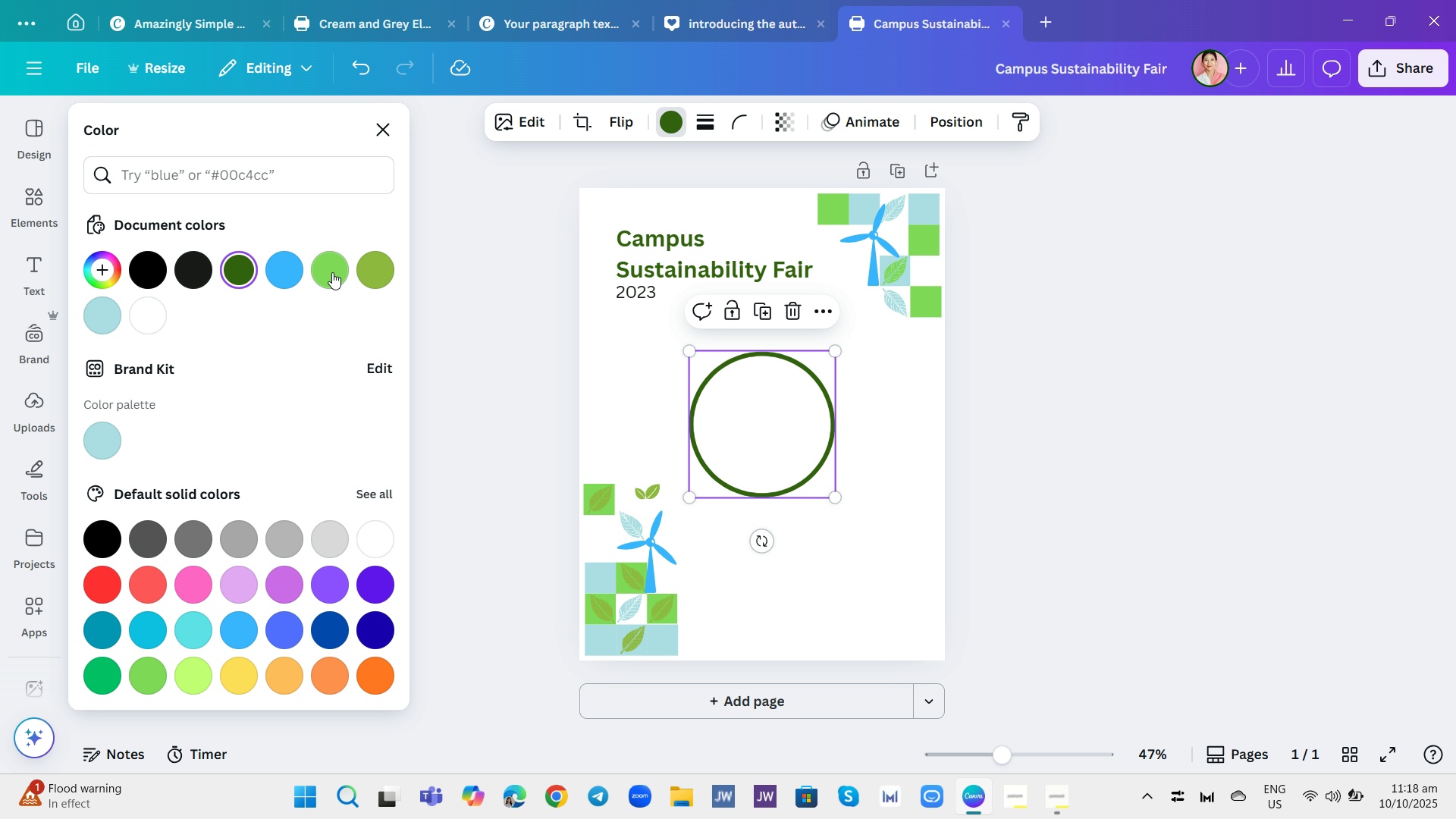 
left_click([372, 268])
 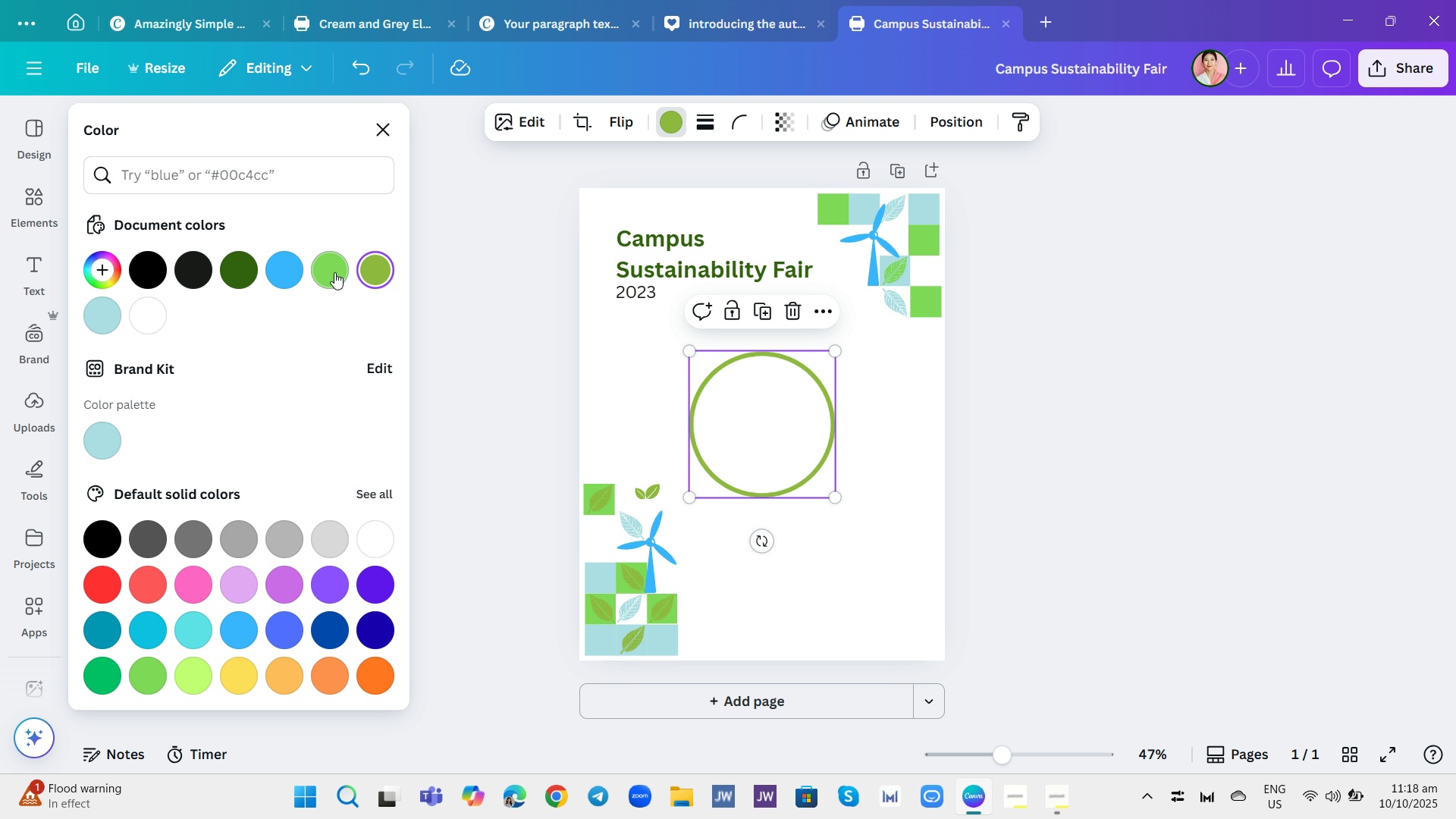 
mouse_move([316, 268])
 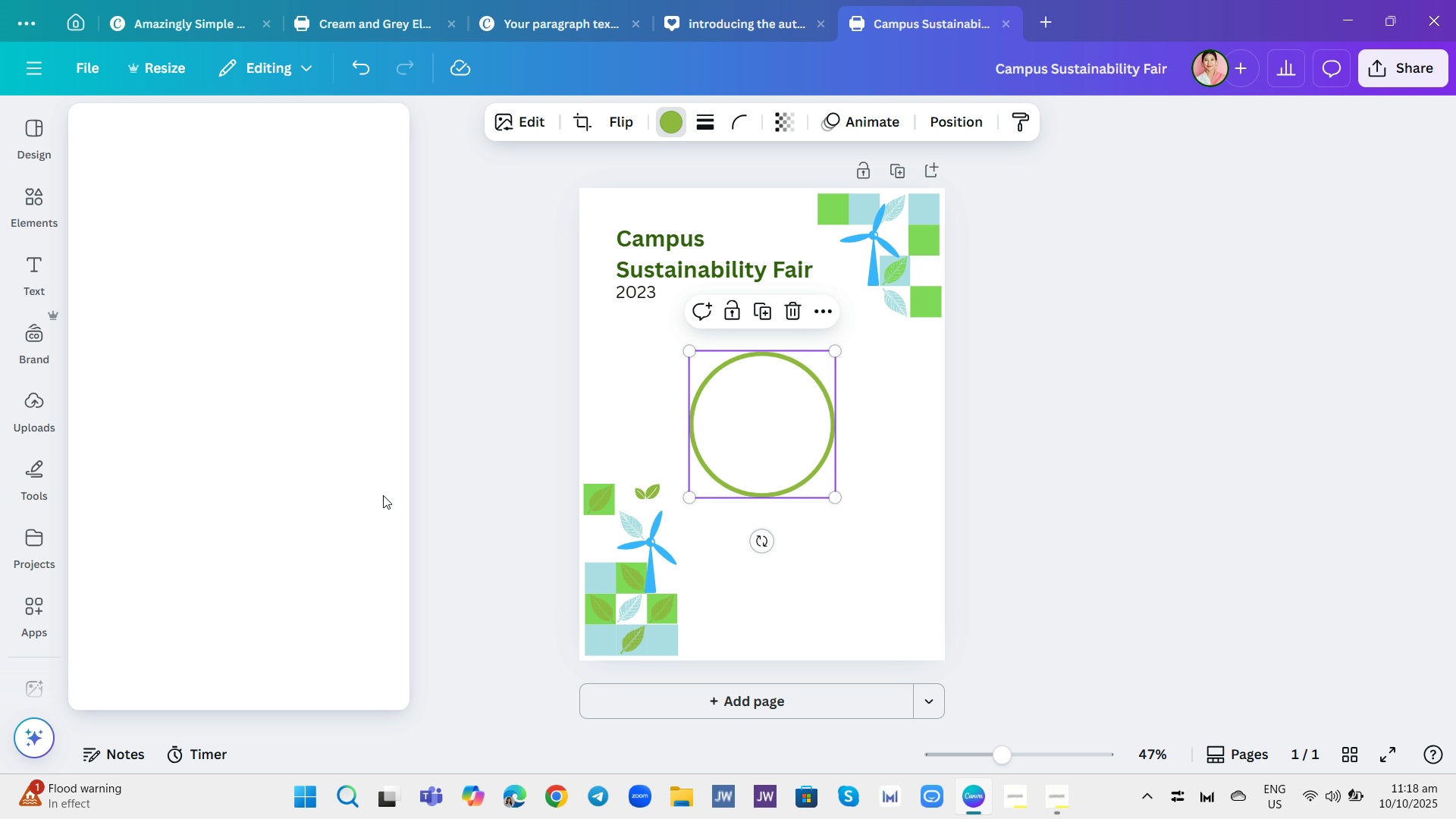 
left_click([383, 495])
 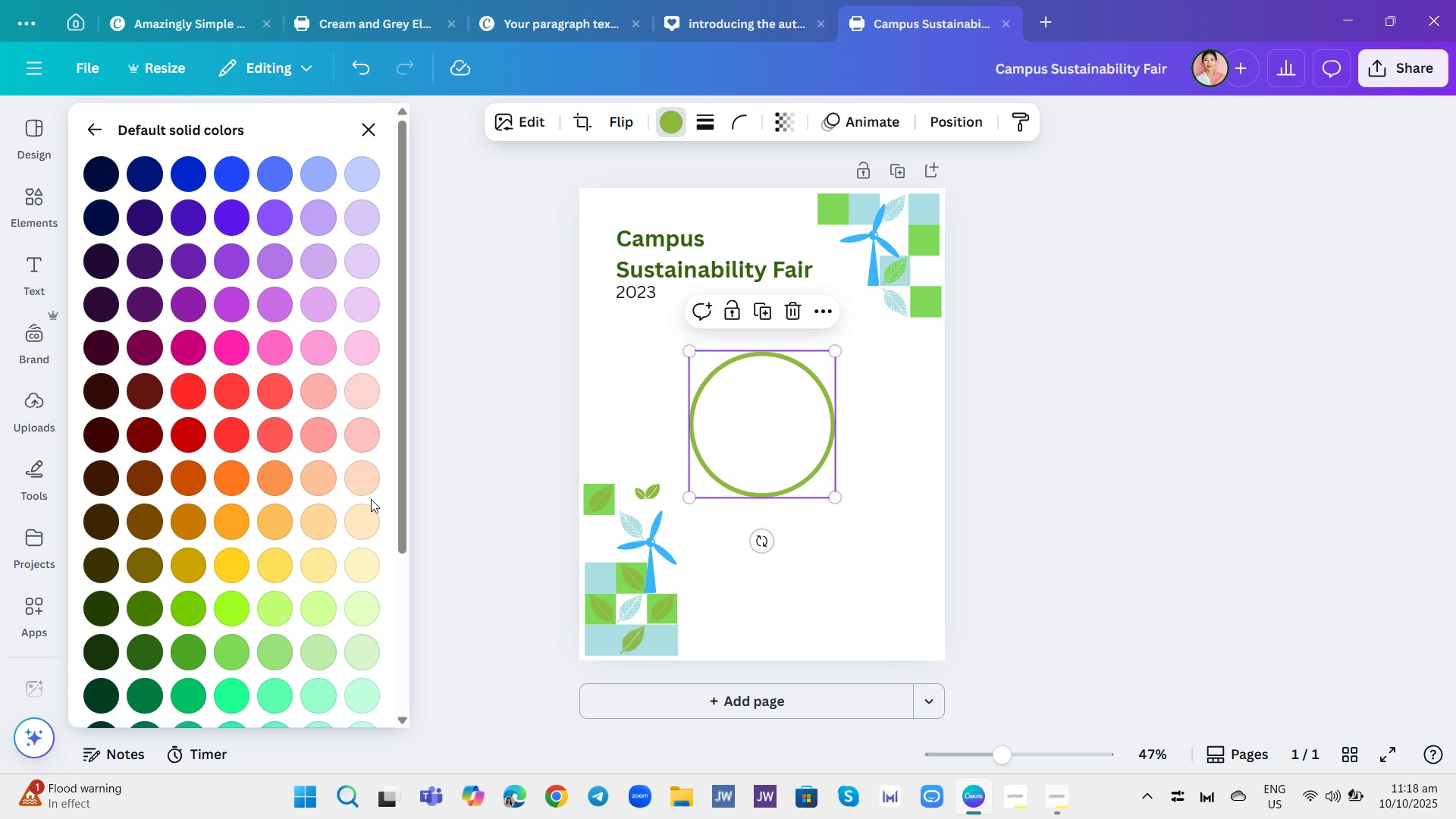 
scroll: coordinate [276, 539], scroll_direction: down, amount: 1.0
 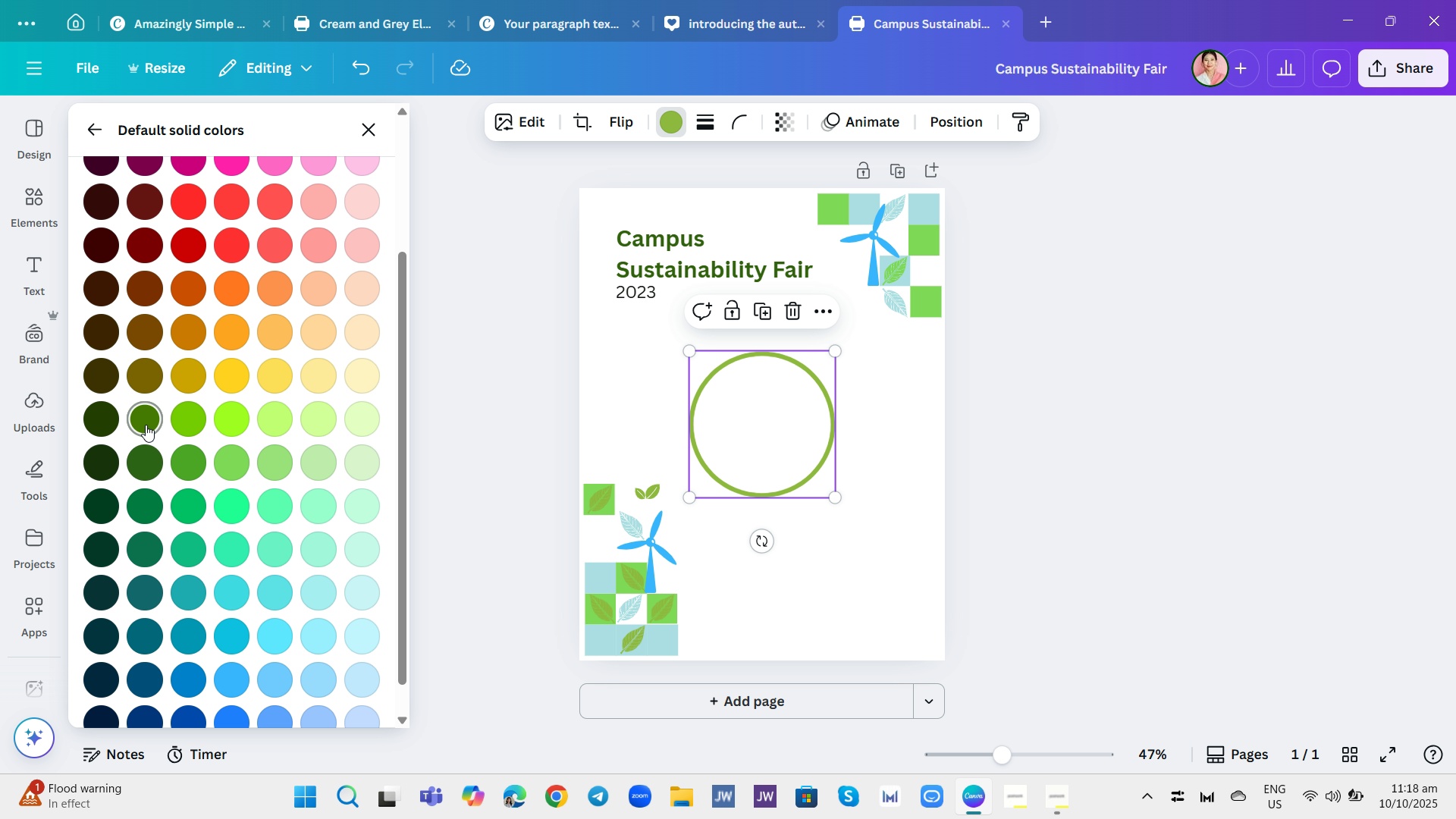 
left_click([144, 419])
 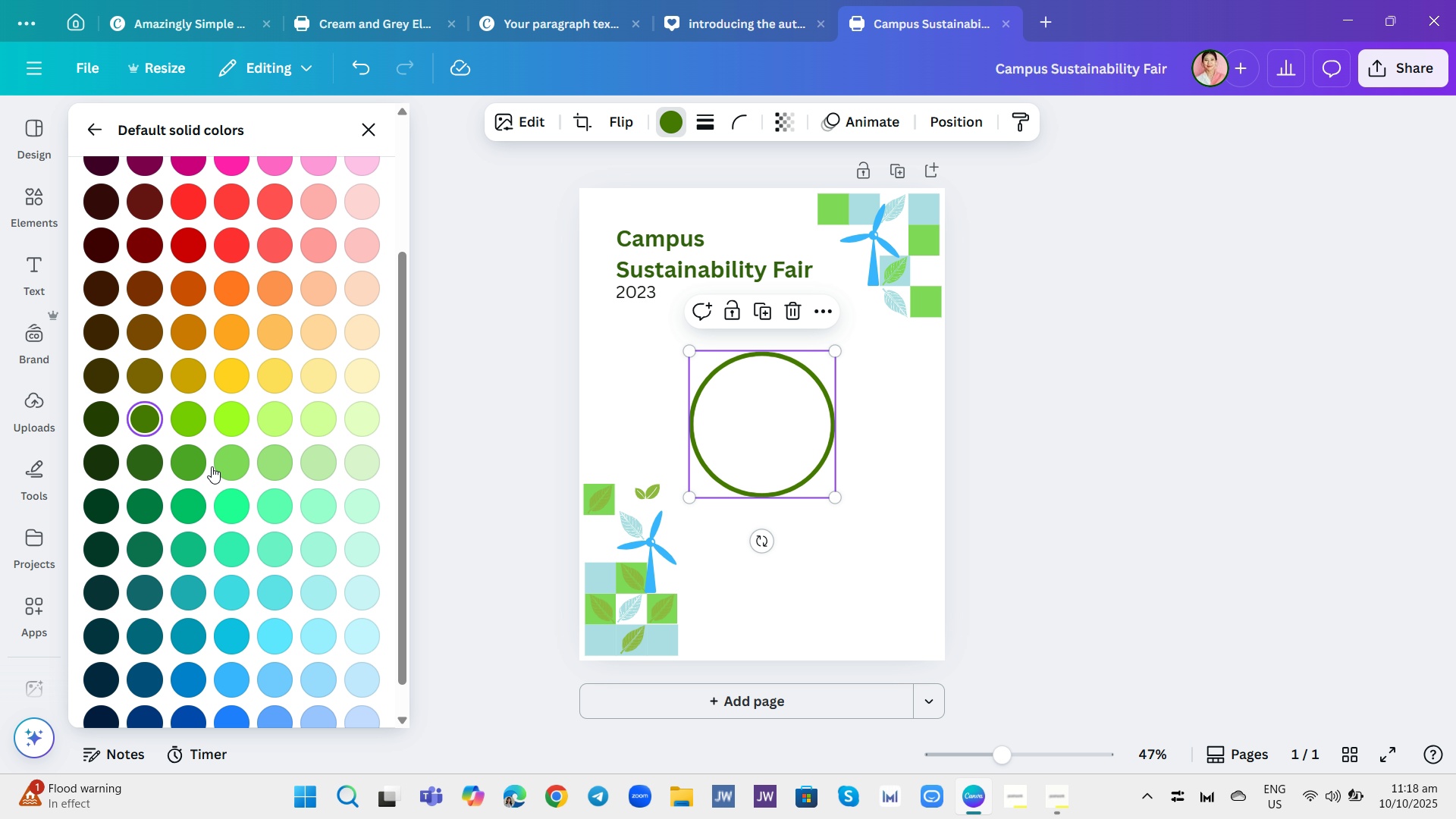 
left_click([198, 460])
 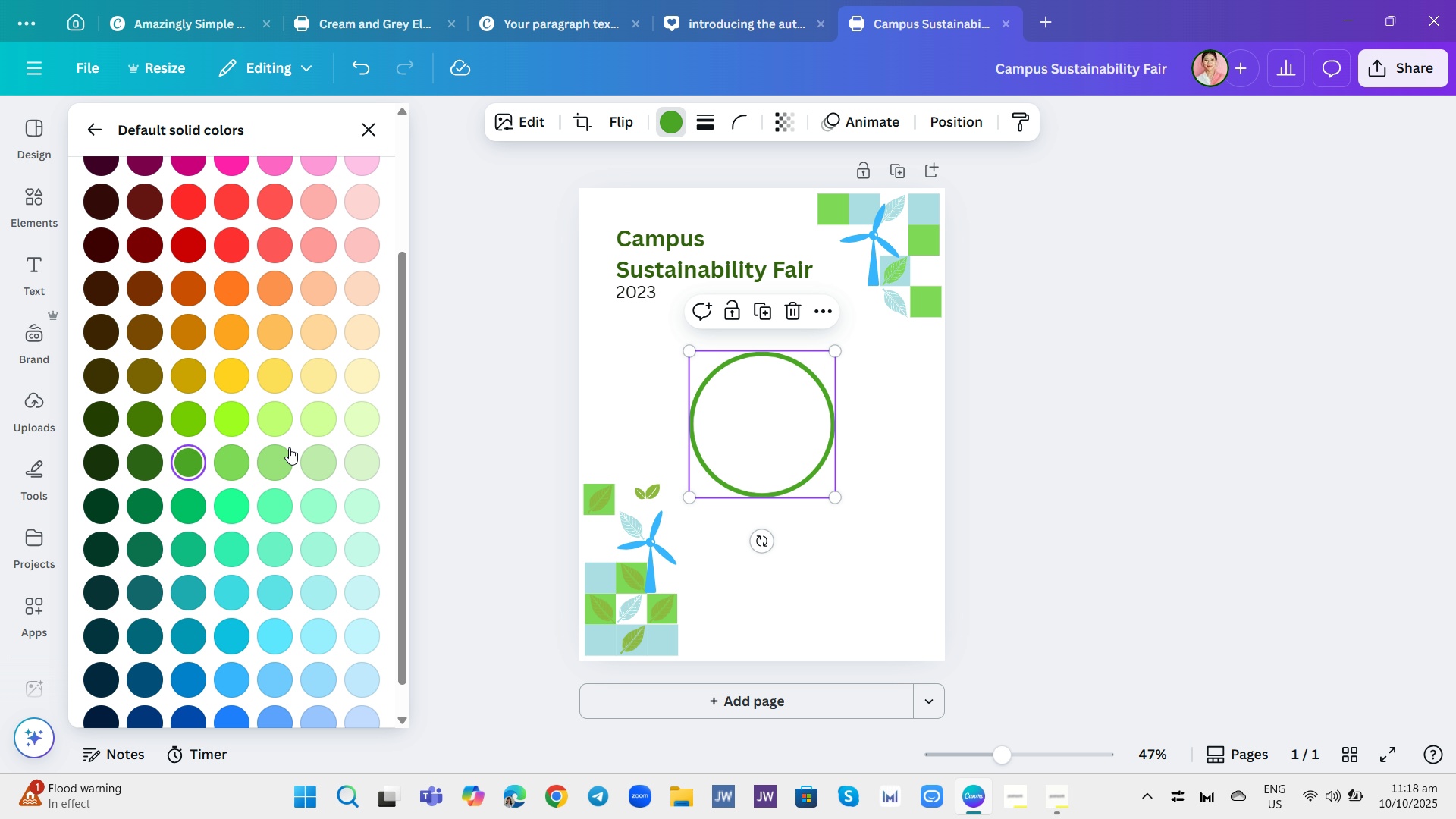 
wait(8.65)
 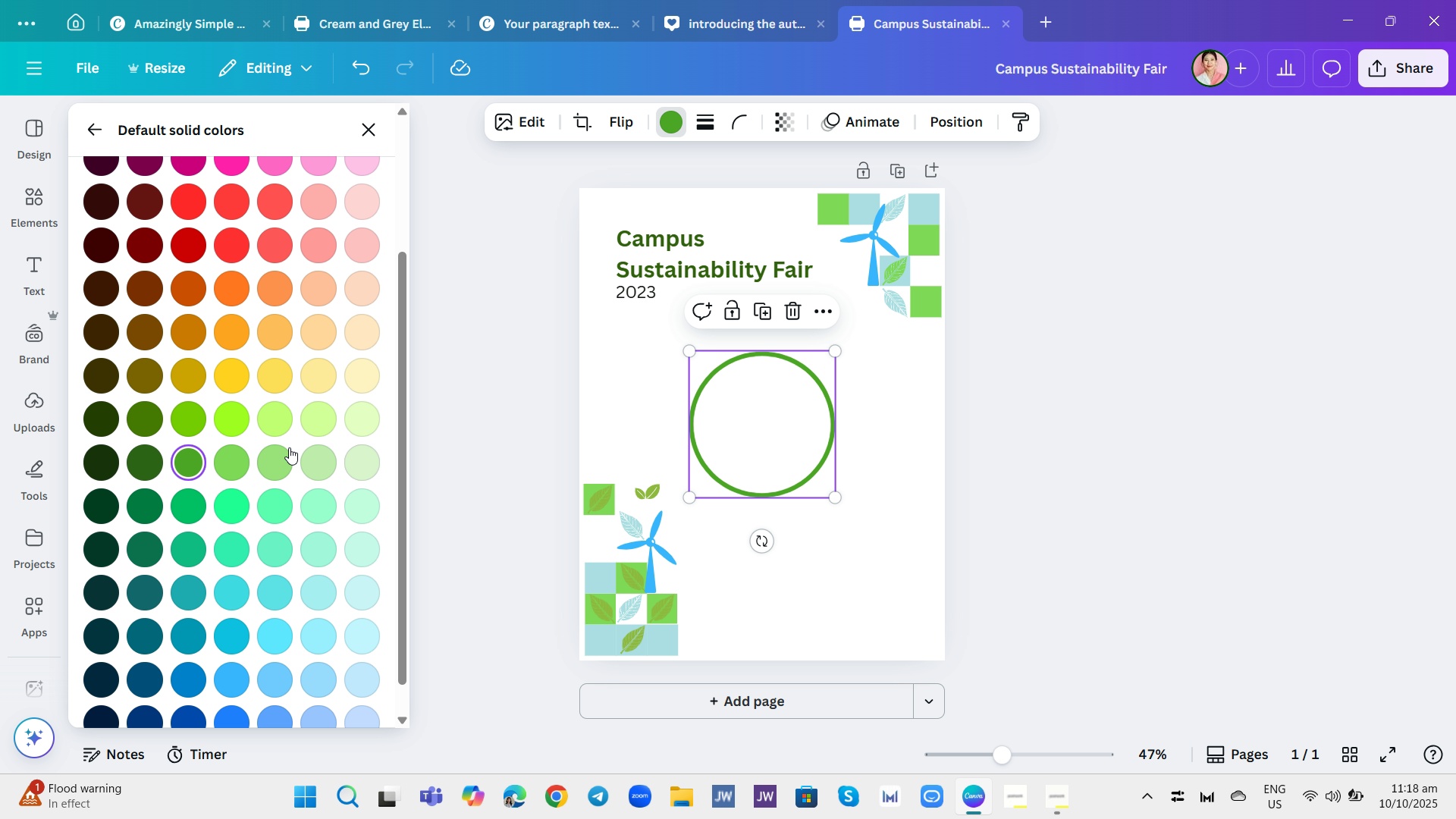 
left_click_drag(start_coordinate=[836, 497], to_coordinate=[800, 481])
 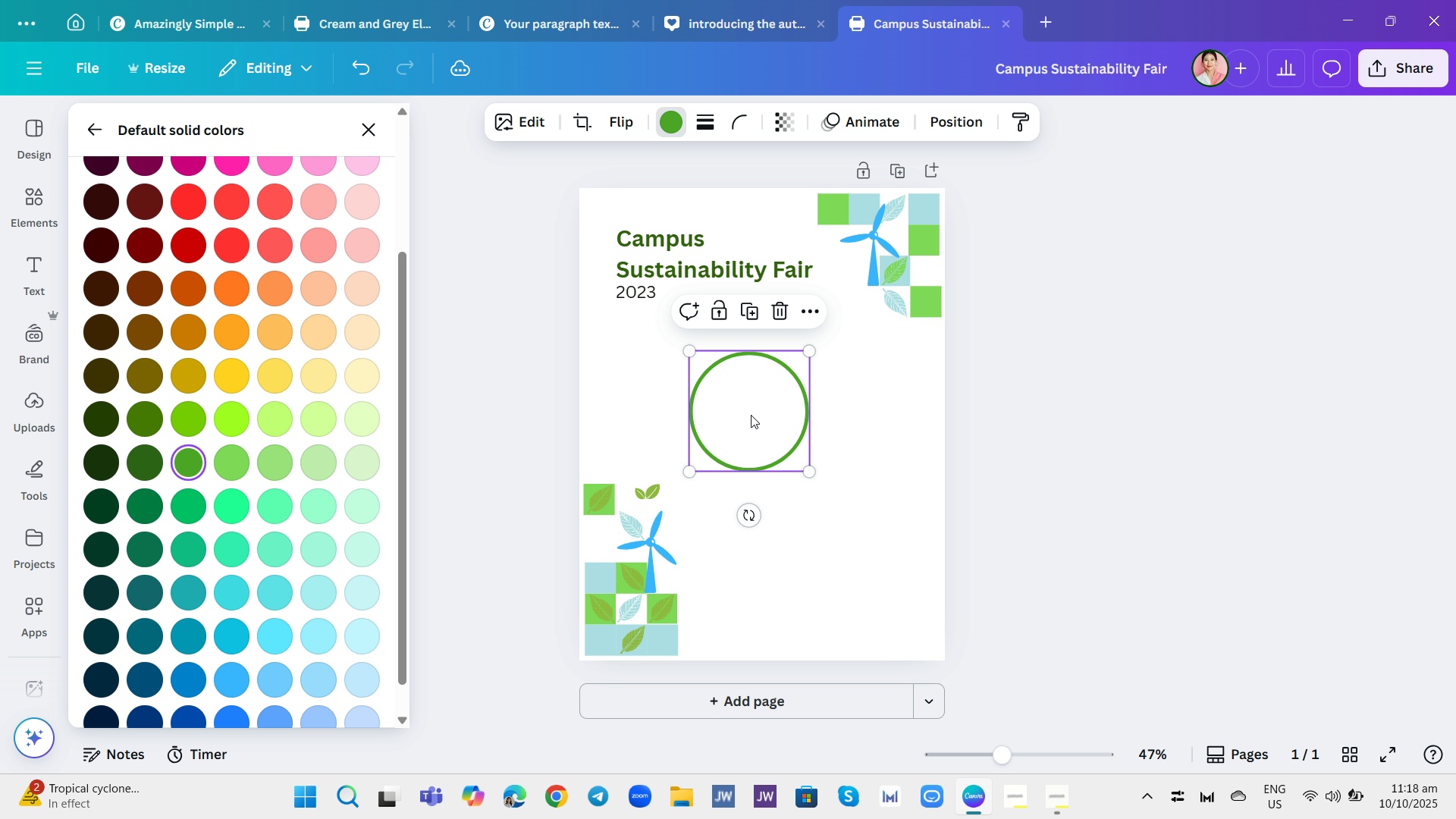 
left_click_drag(start_coordinate=[751, 415], to_coordinate=[683, 400])
 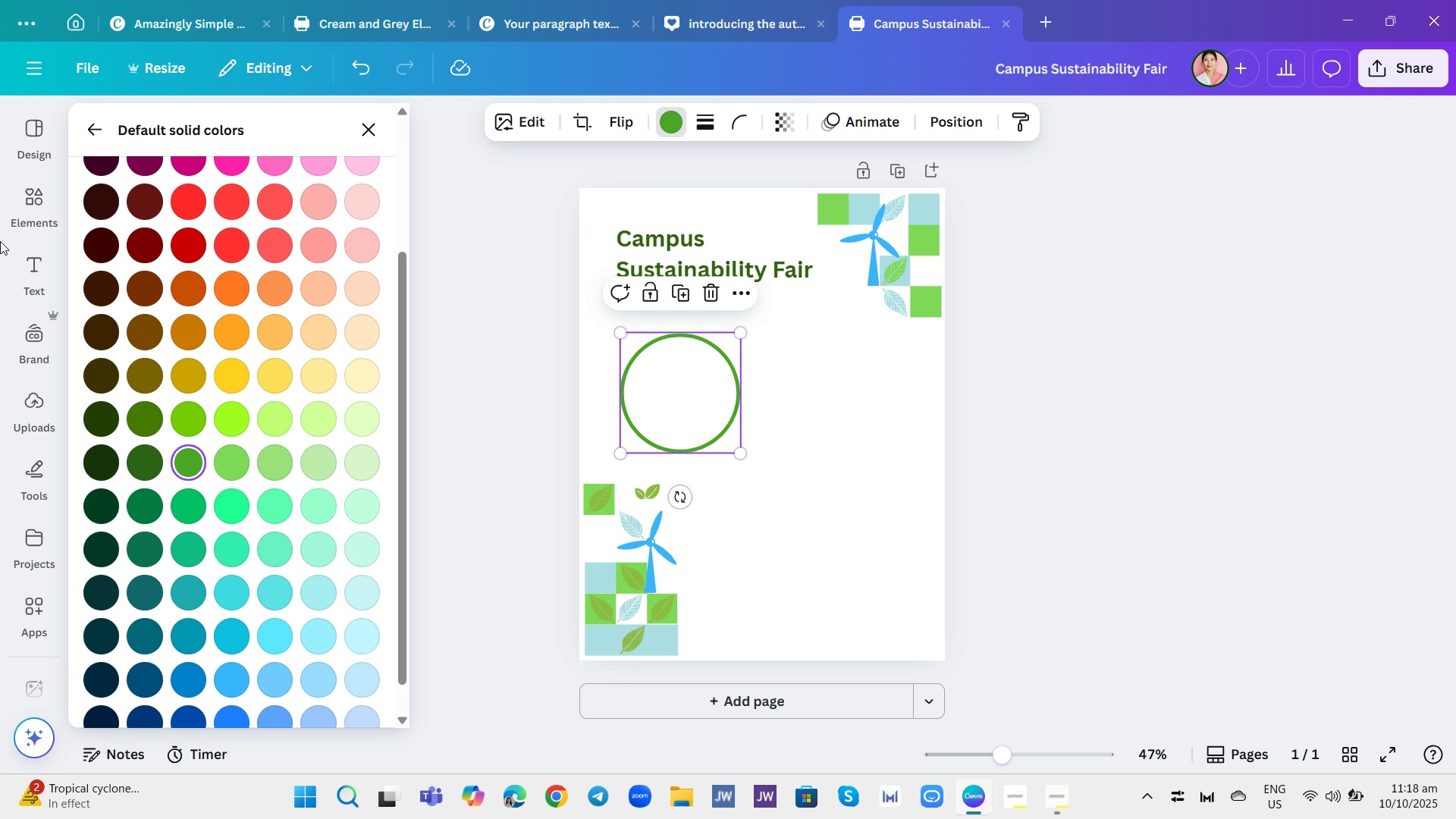 
left_click([42, 196])
 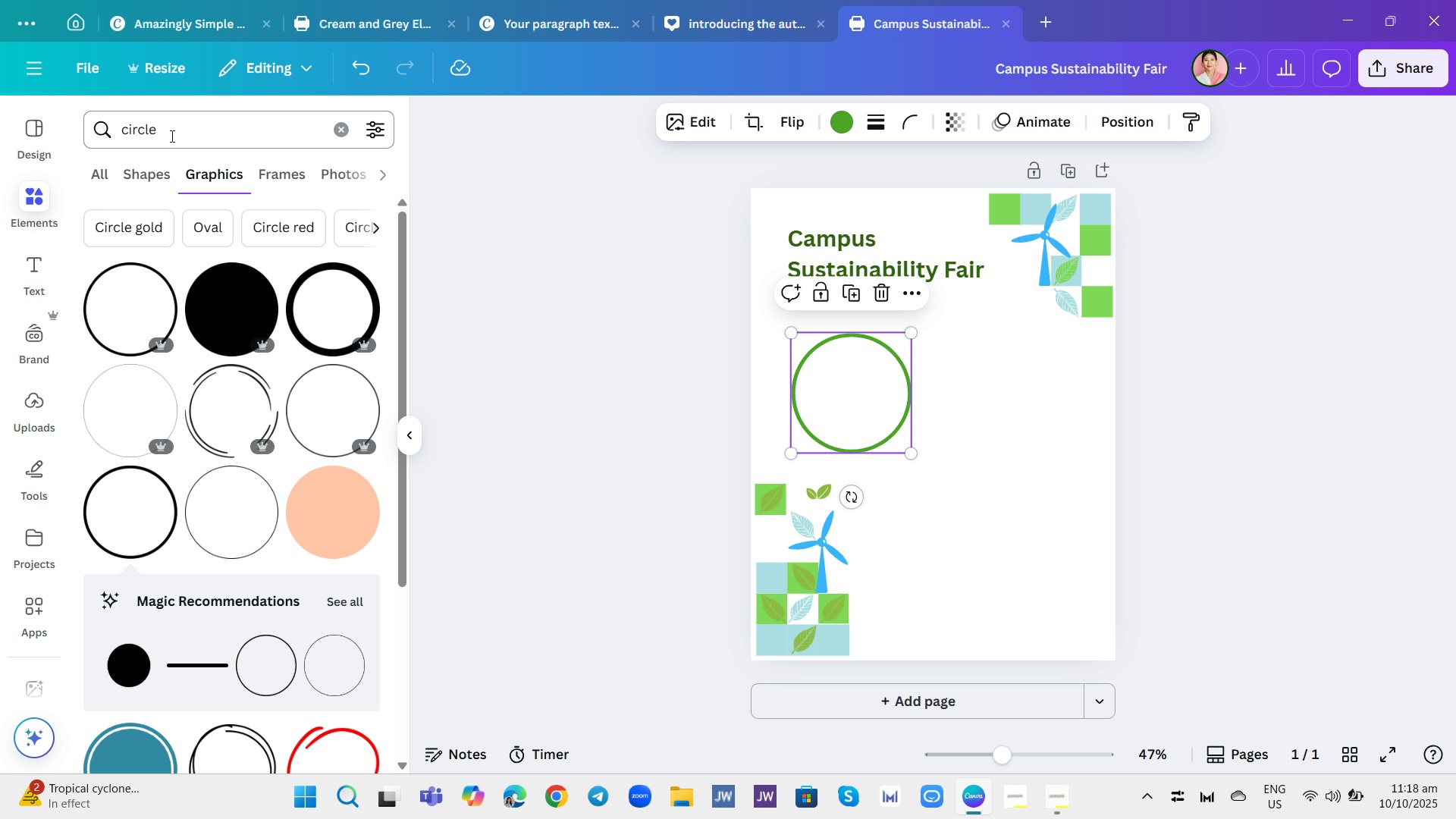 
left_click([172, 136])
 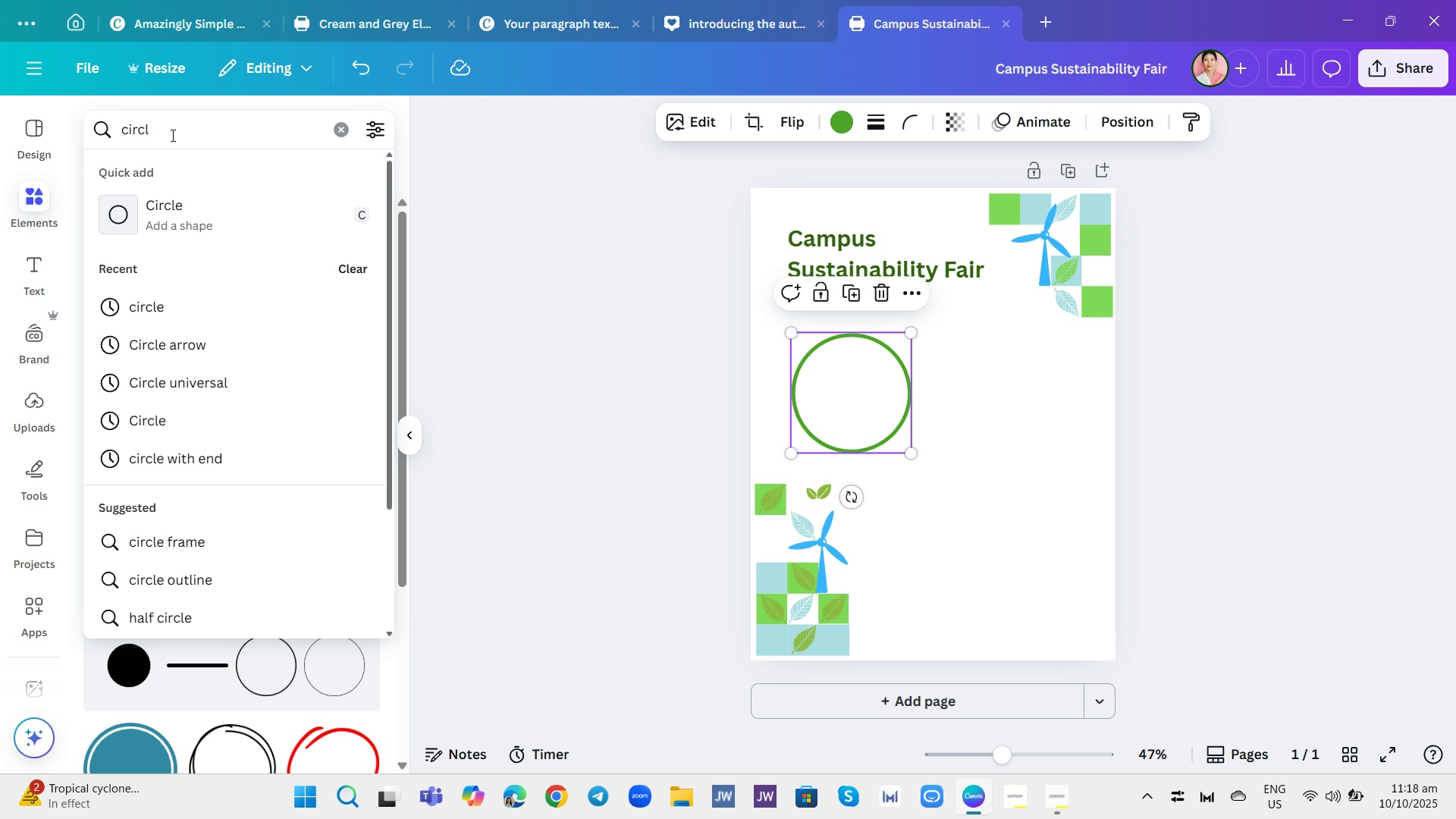 
hold_key(key=Backspace, duration=1.22)
 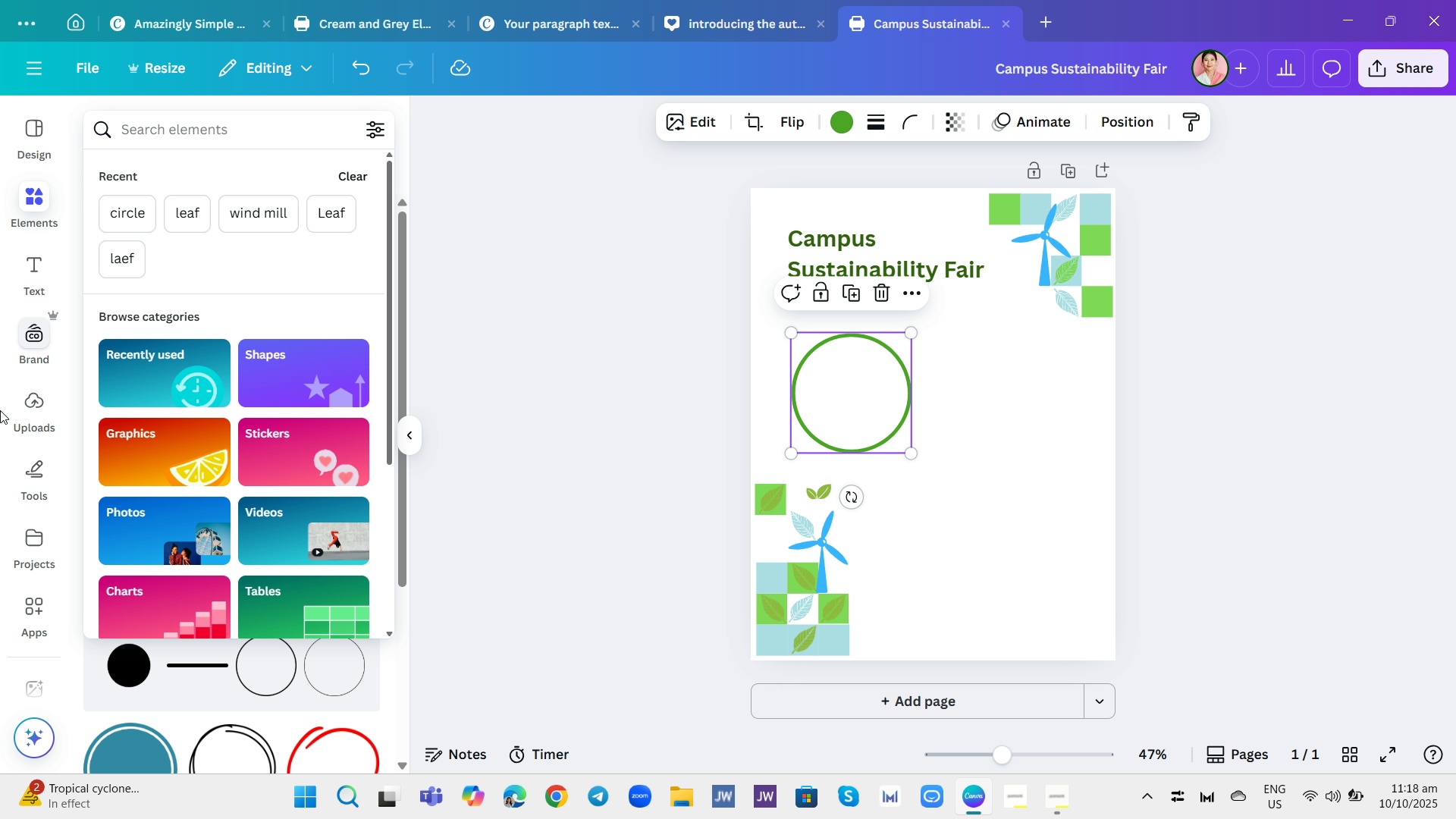 
wait(6.98)
 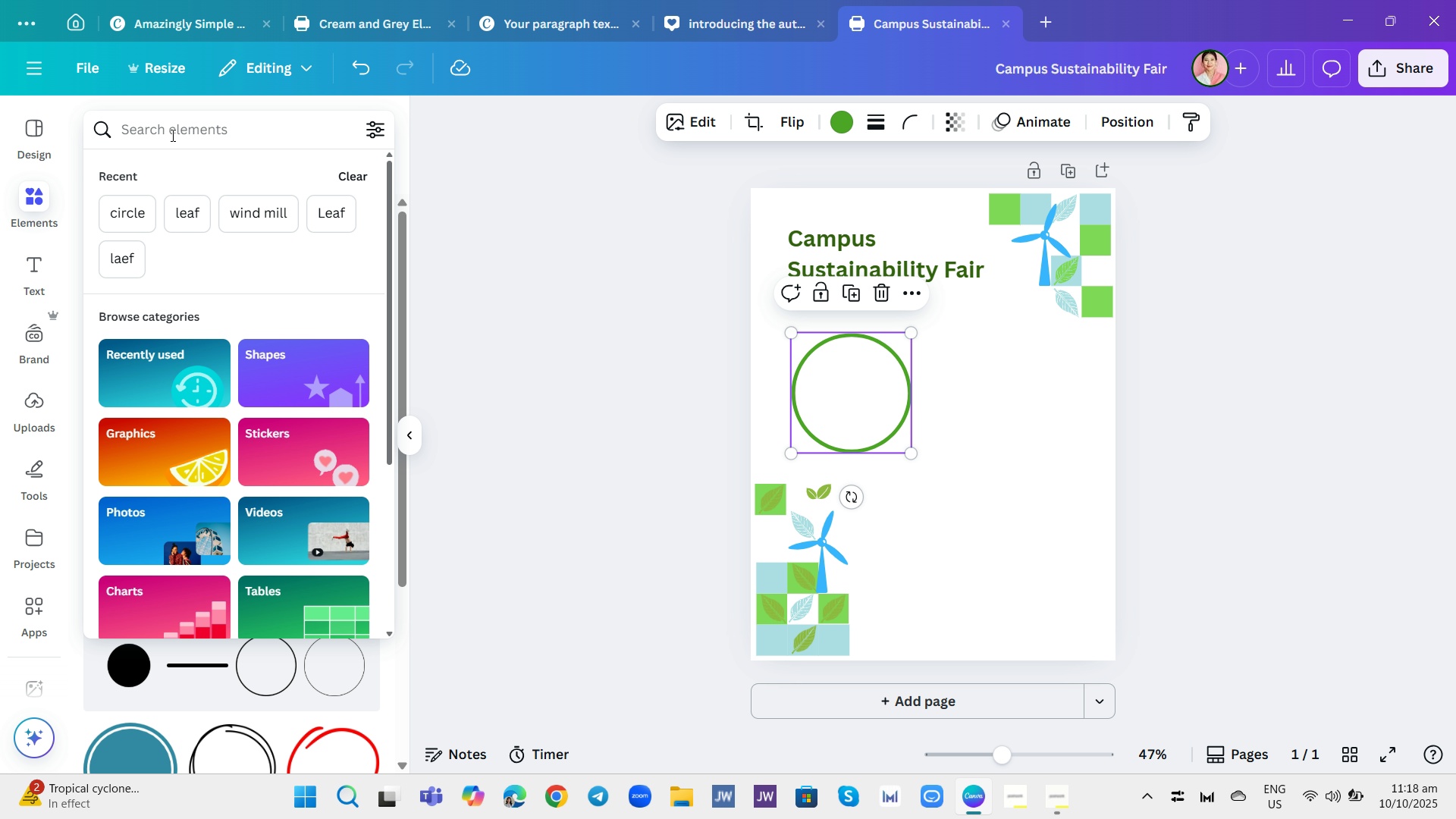 
left_click([30, 680])
 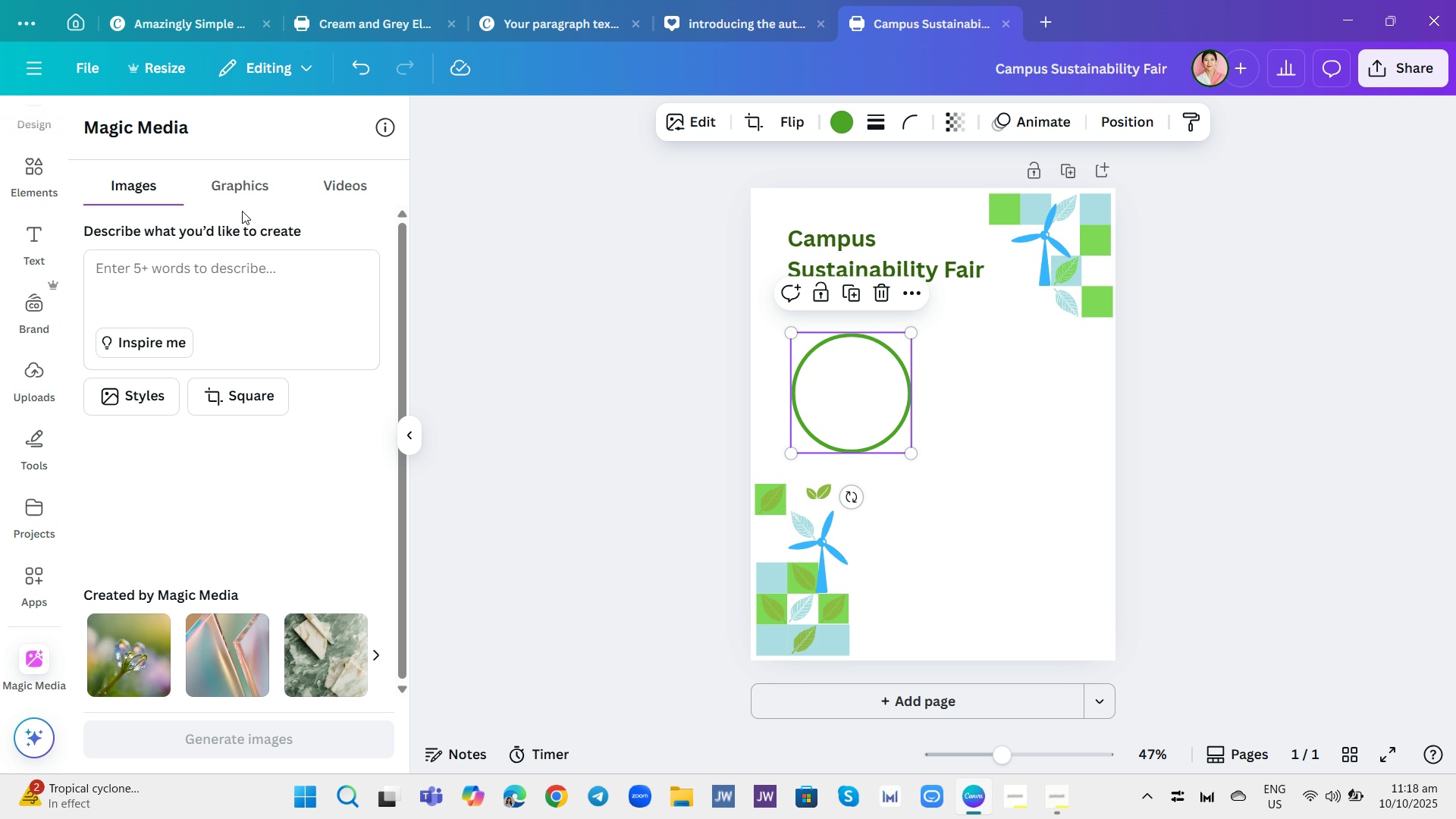 
left_click([251, 174])
 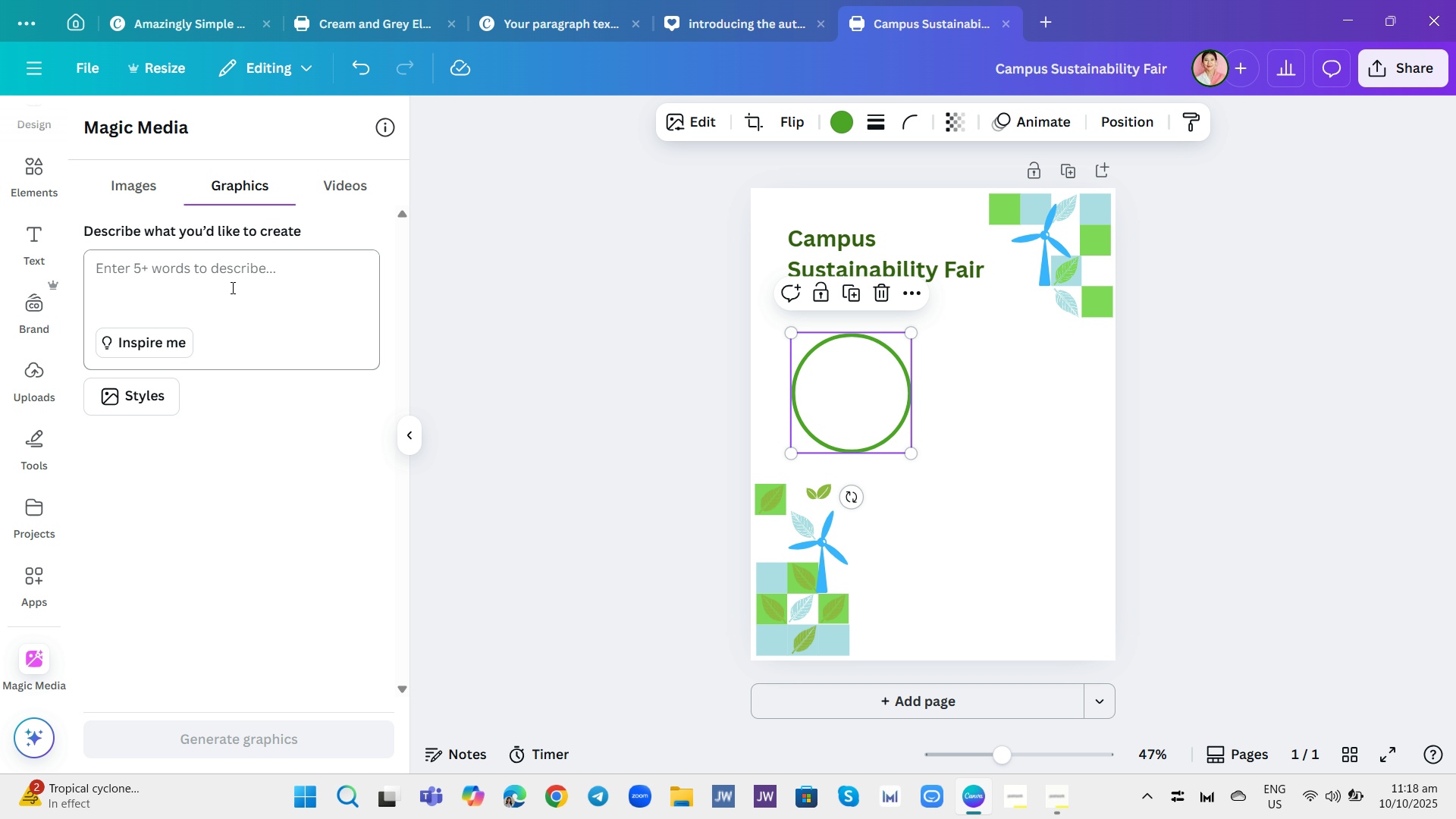 
left_click([231, 287])
 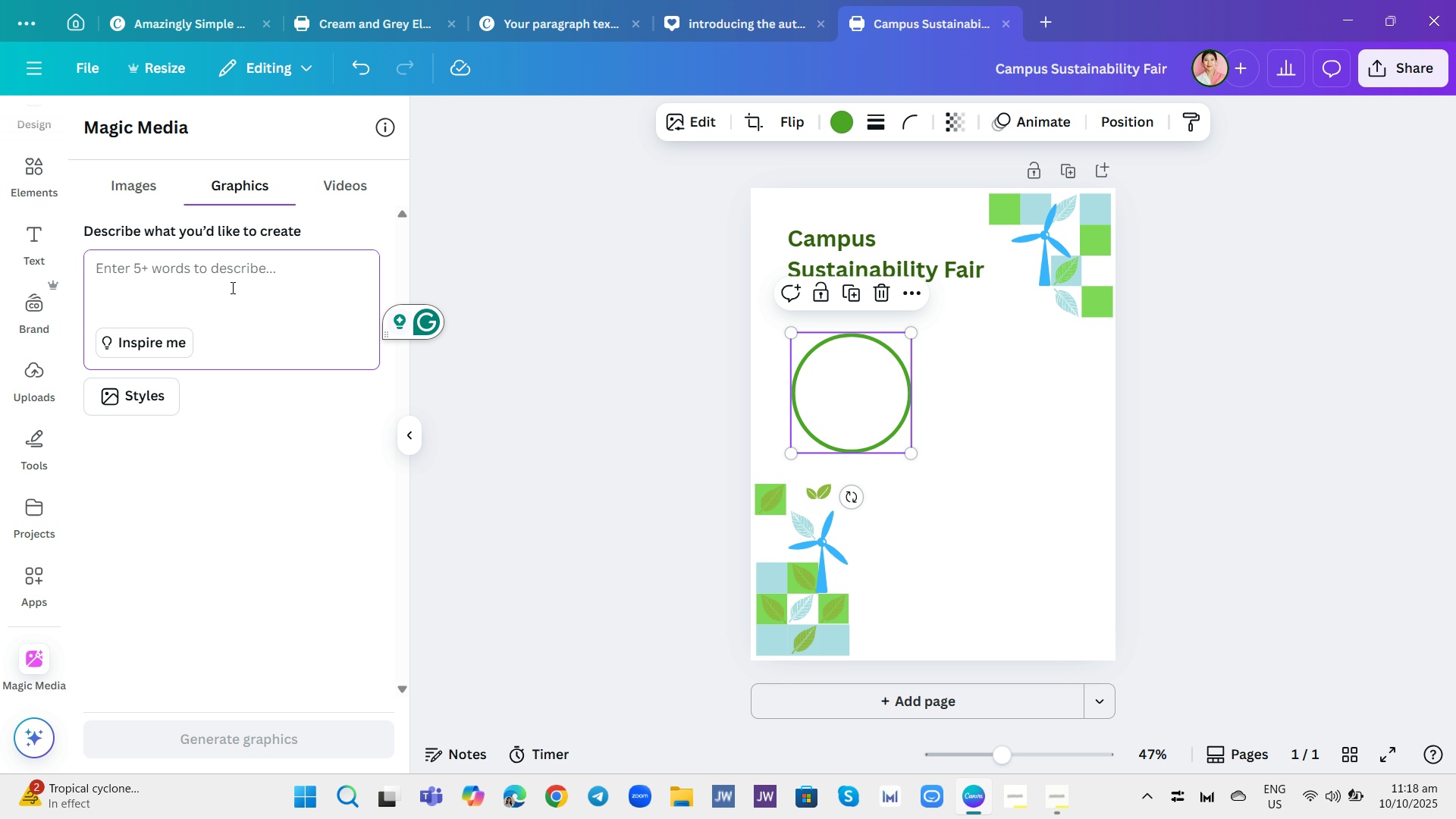 
type(ha)
key(Backspace)
key(Backspace)
type(a hand holding a )
 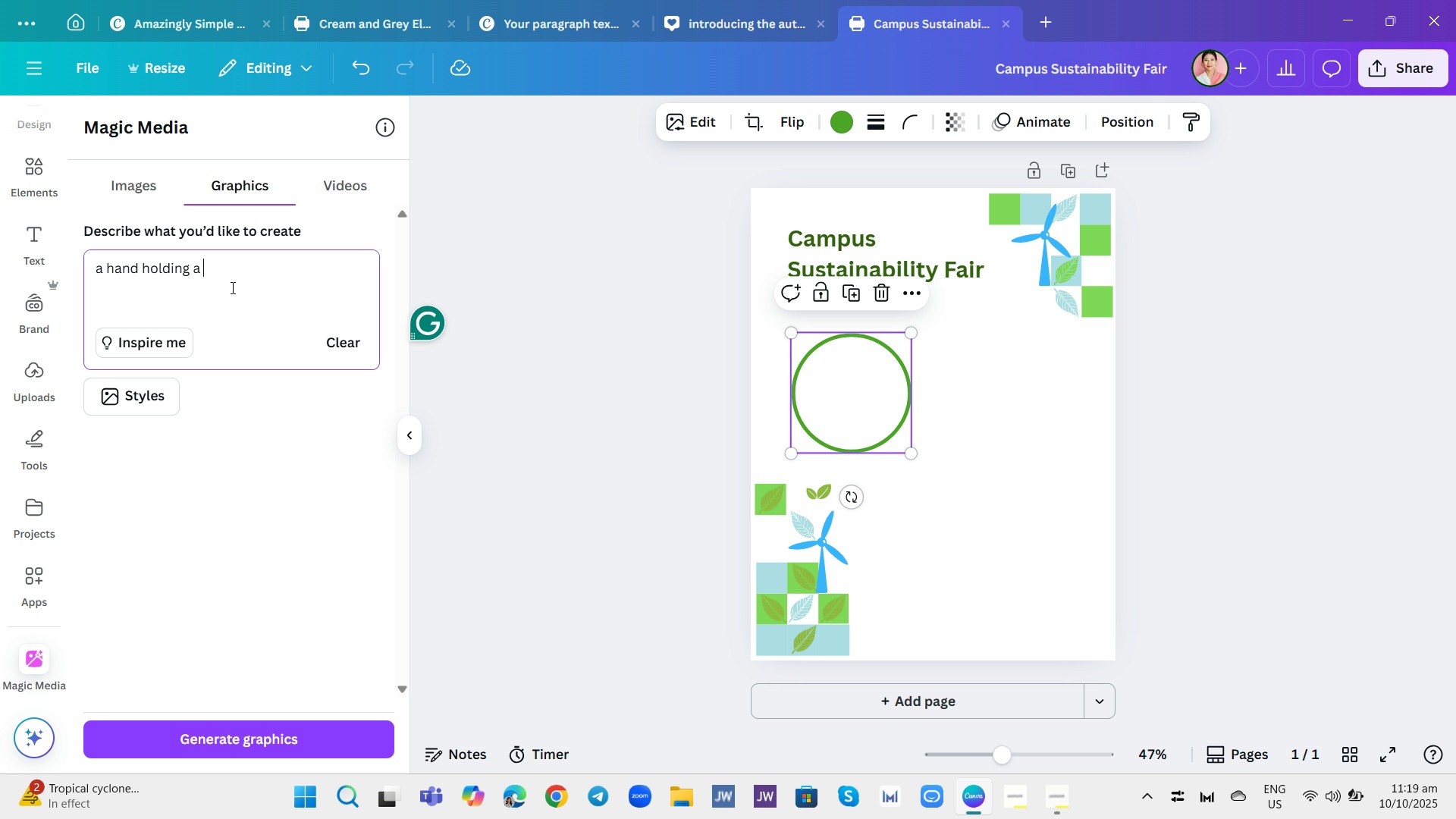 
wait(19.89)
 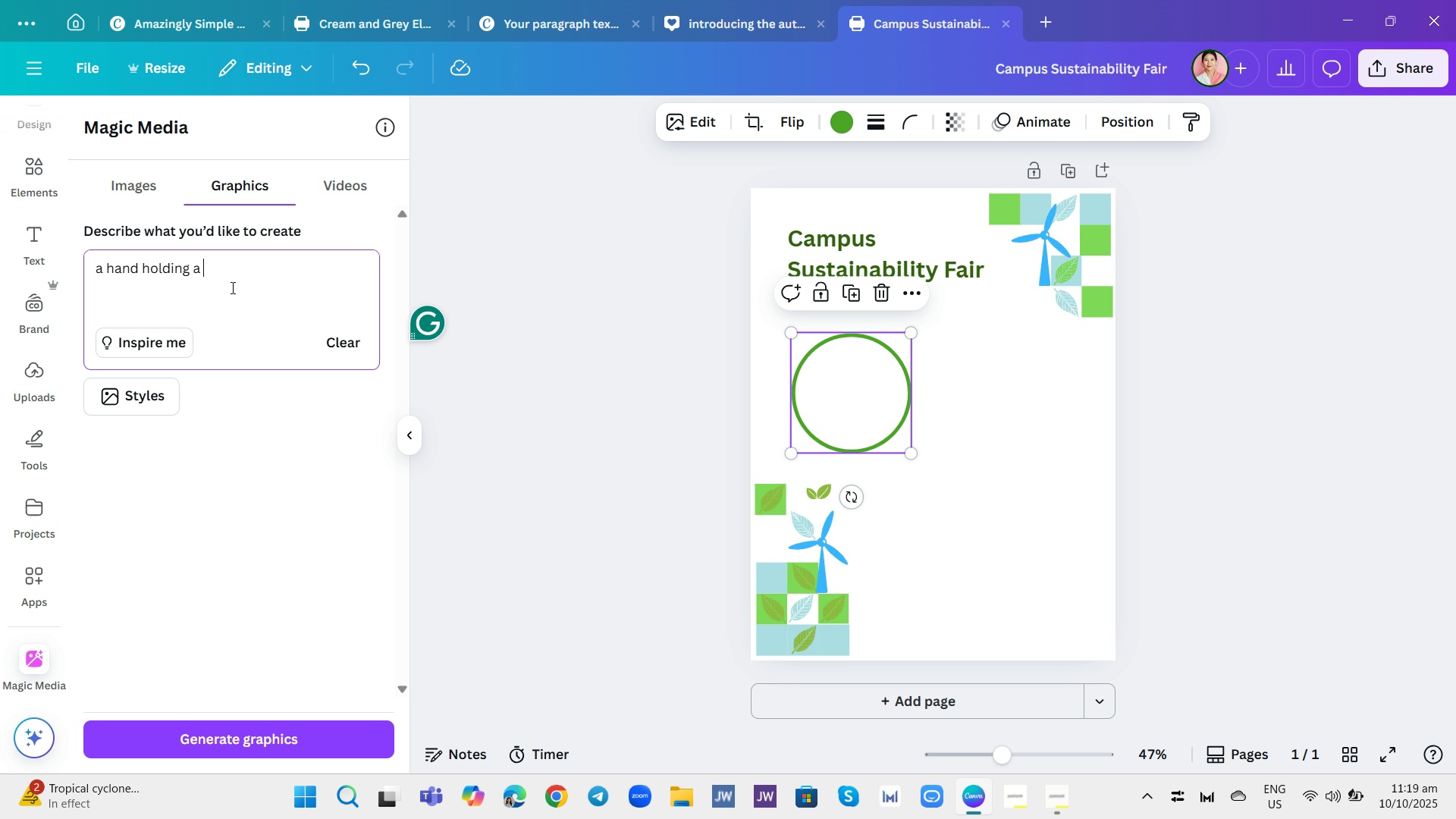 
type(small sprout)
 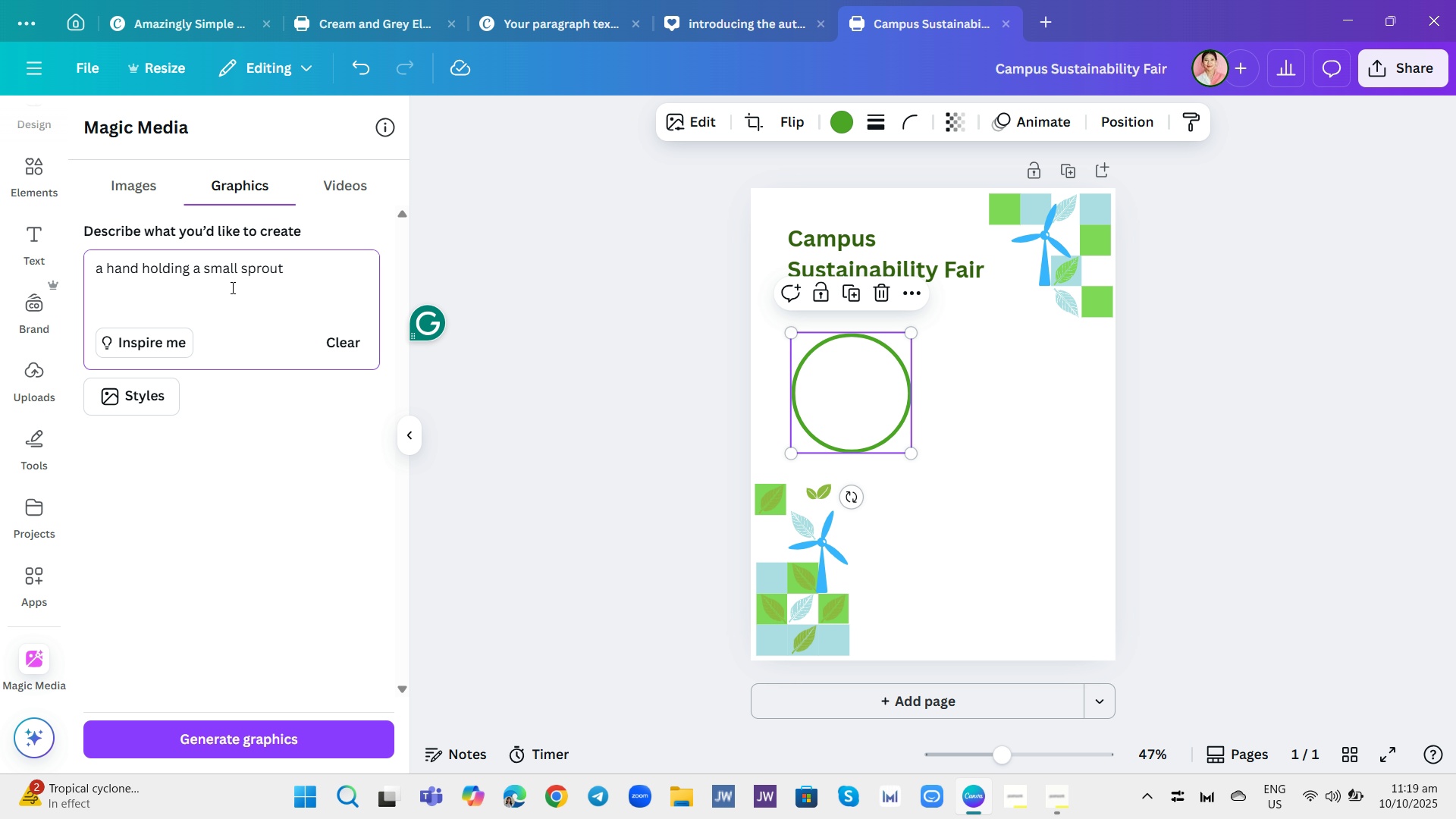 
key(Comma)
 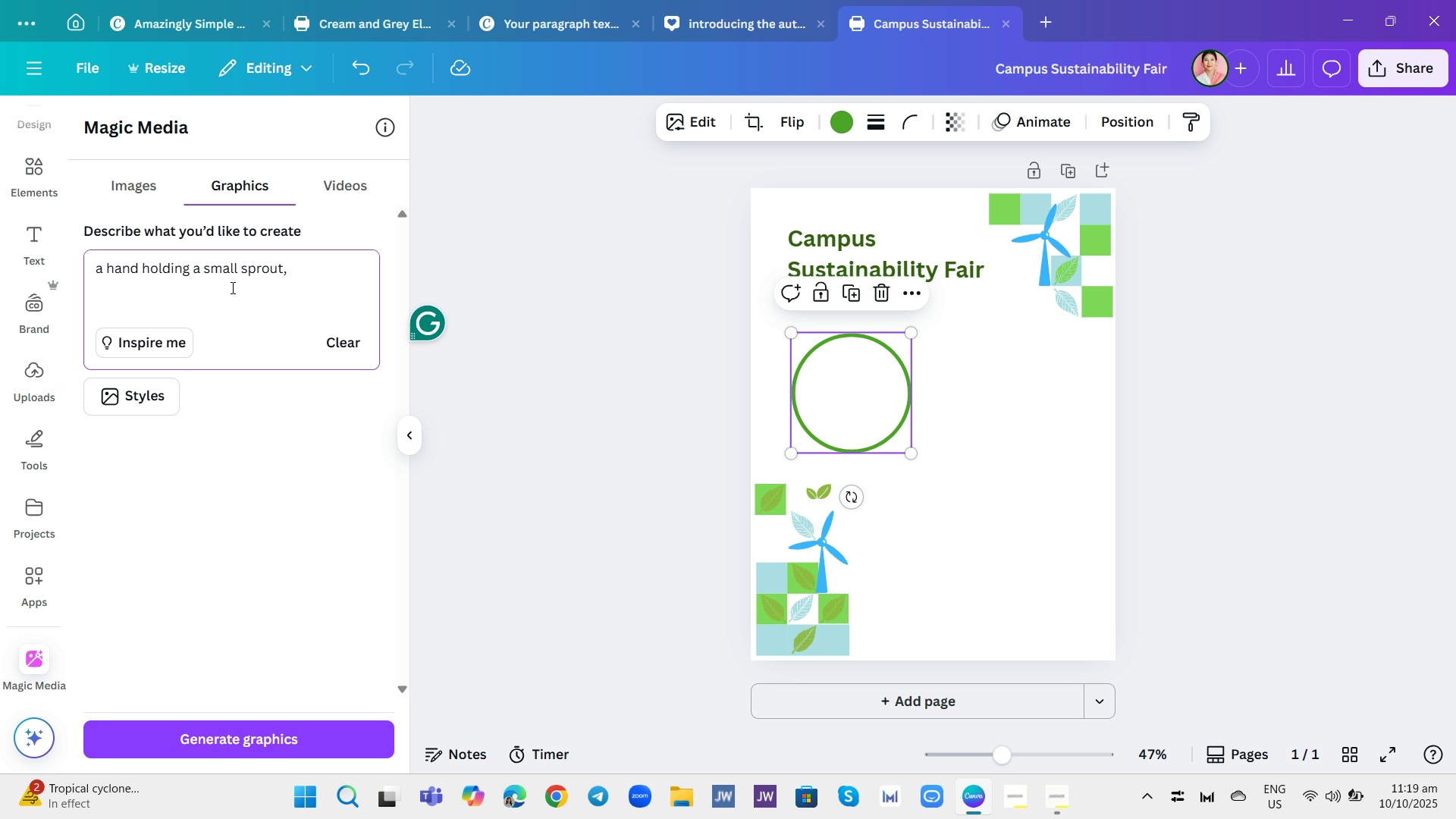 
wait(8.1)
 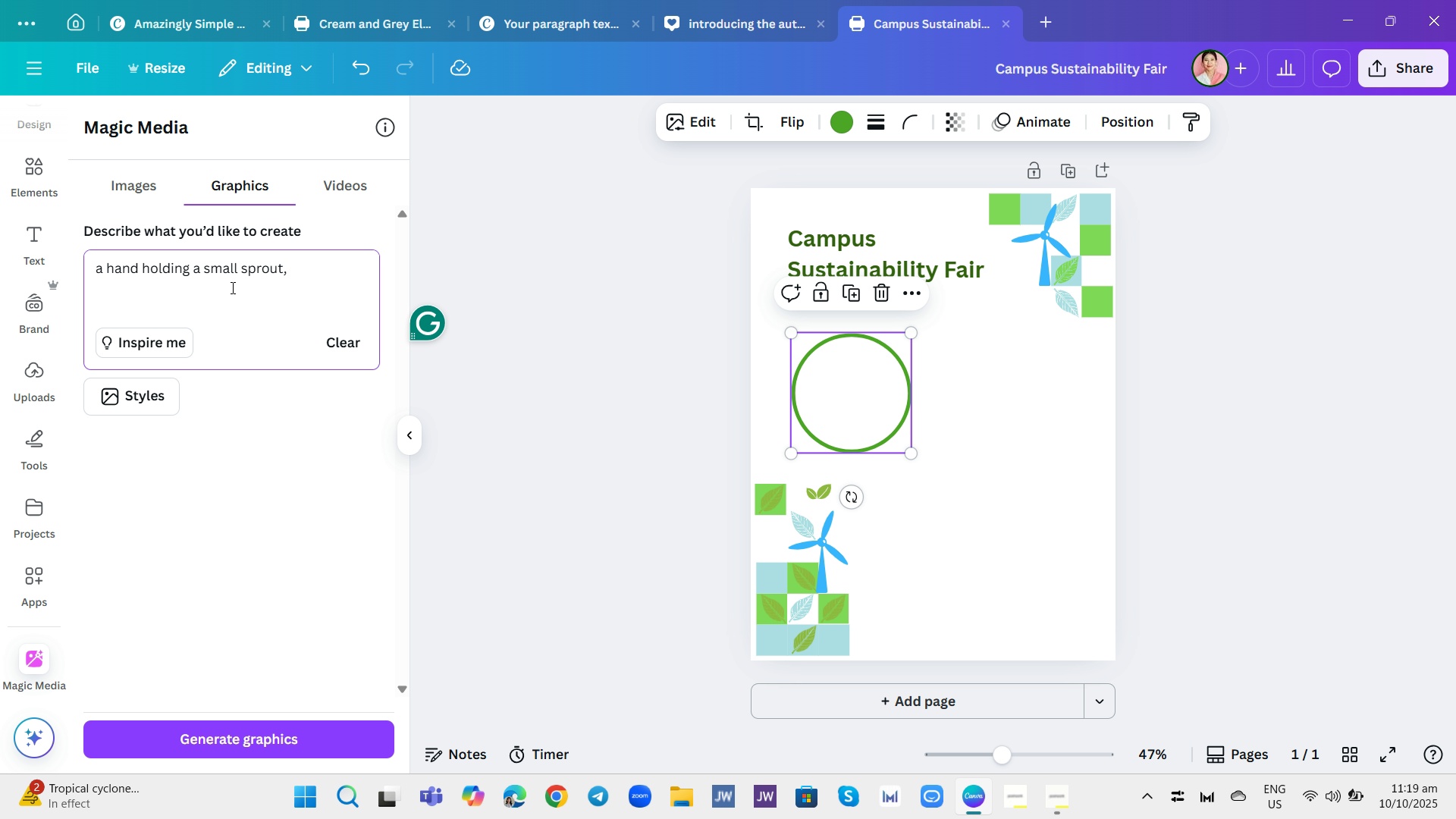 
type(trees,leaves,)
 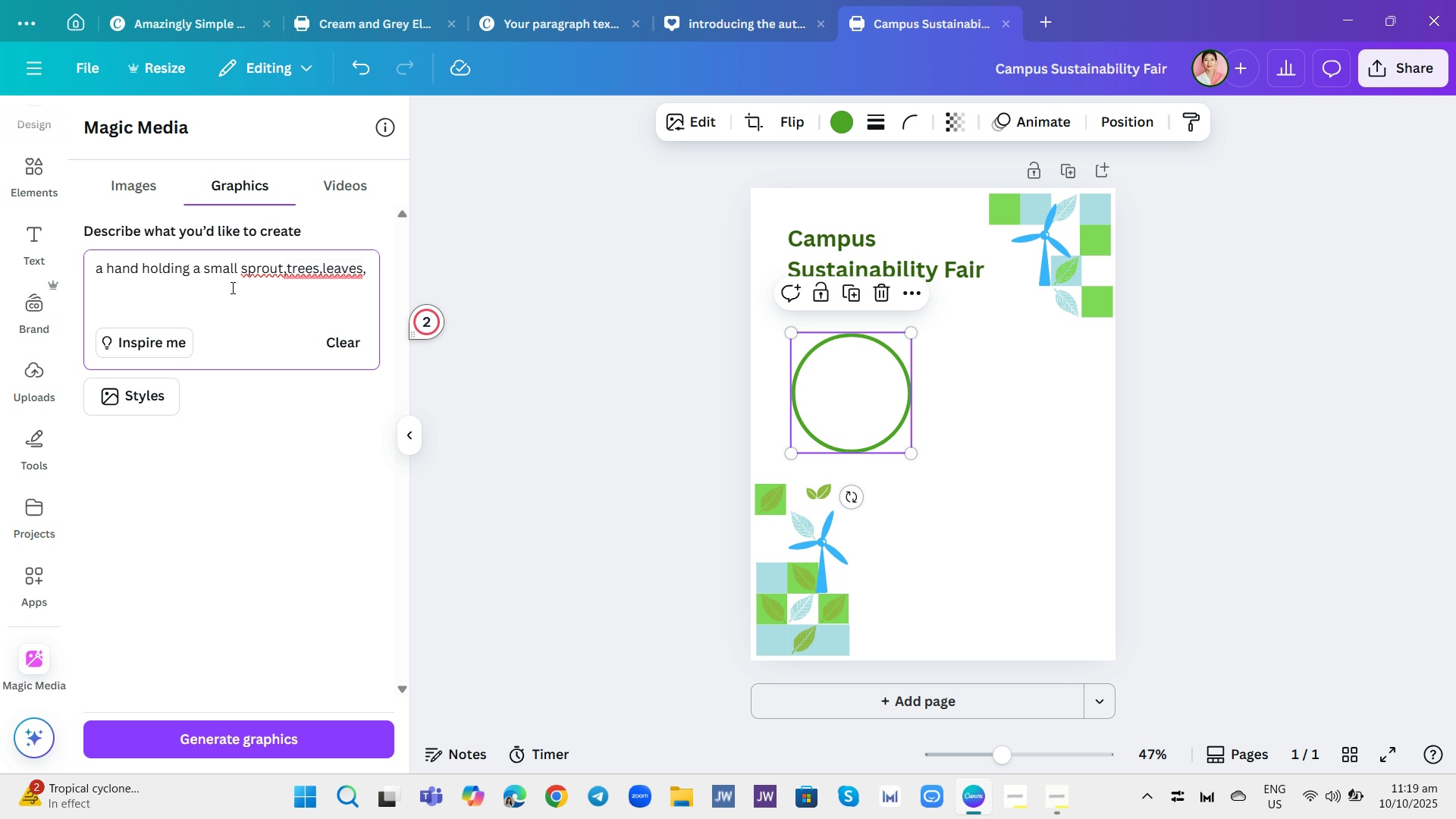 
wait(20.09)
 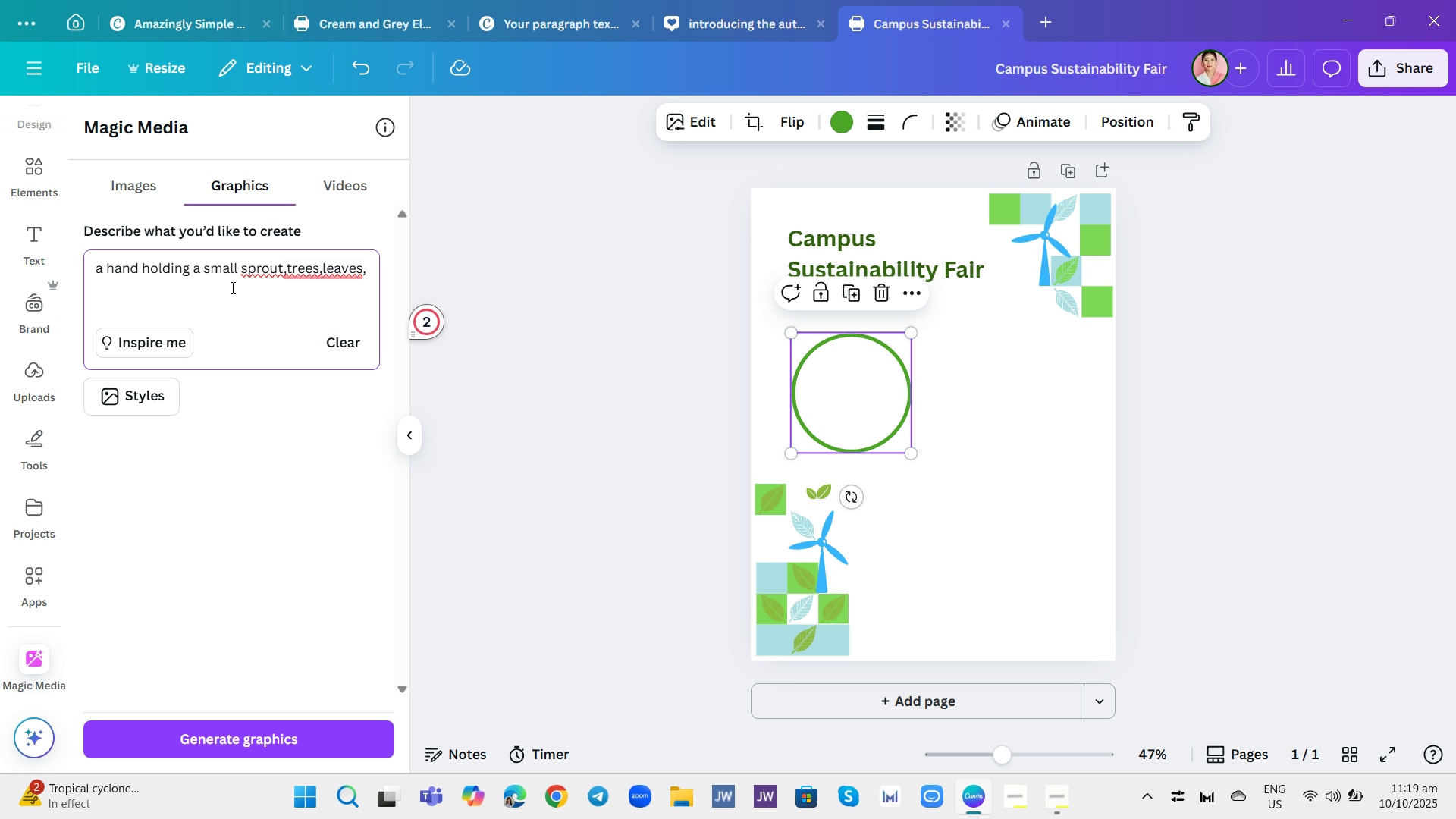 
type( recycling symbol )
 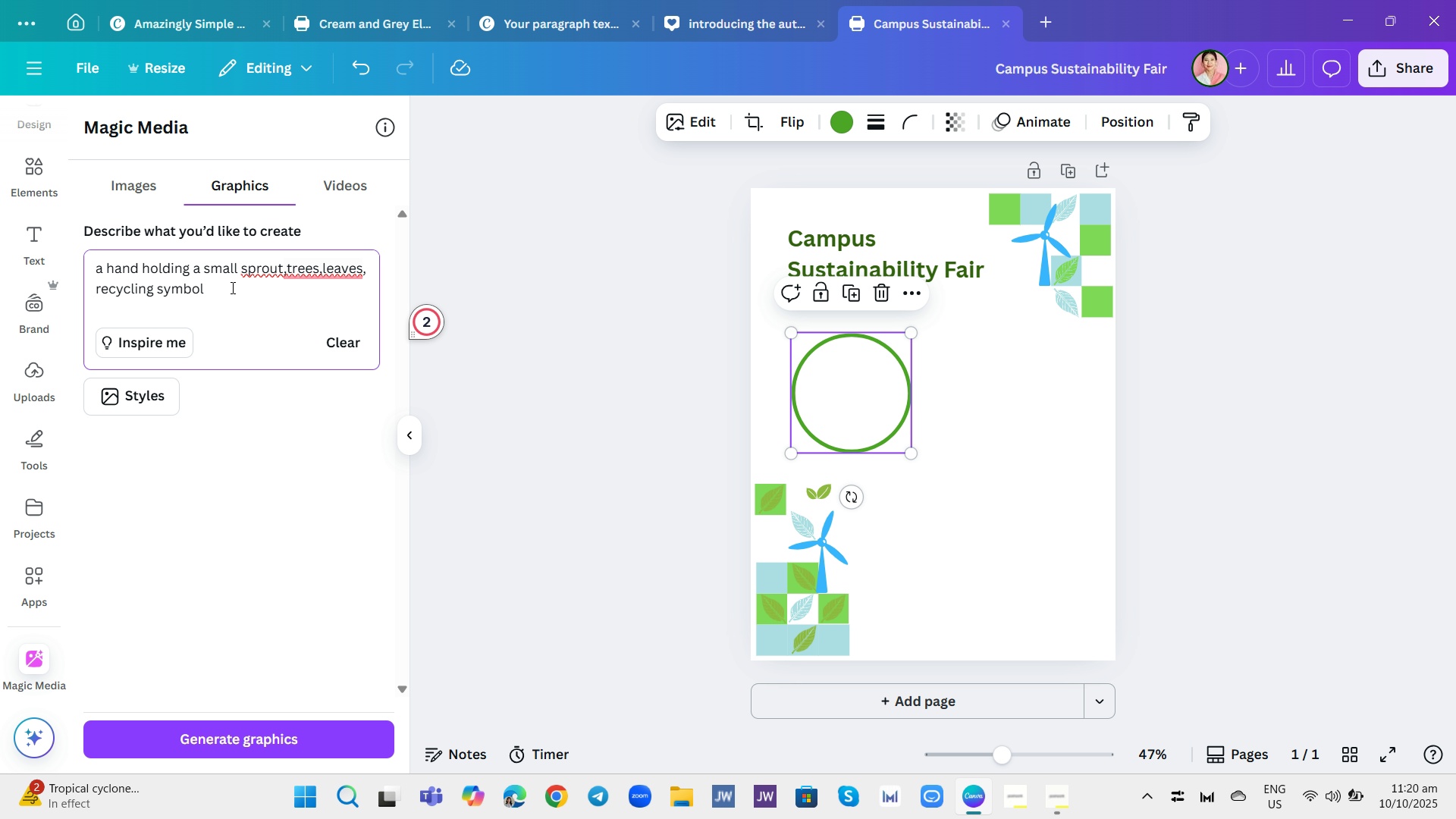 
type(water wave in one picture)
 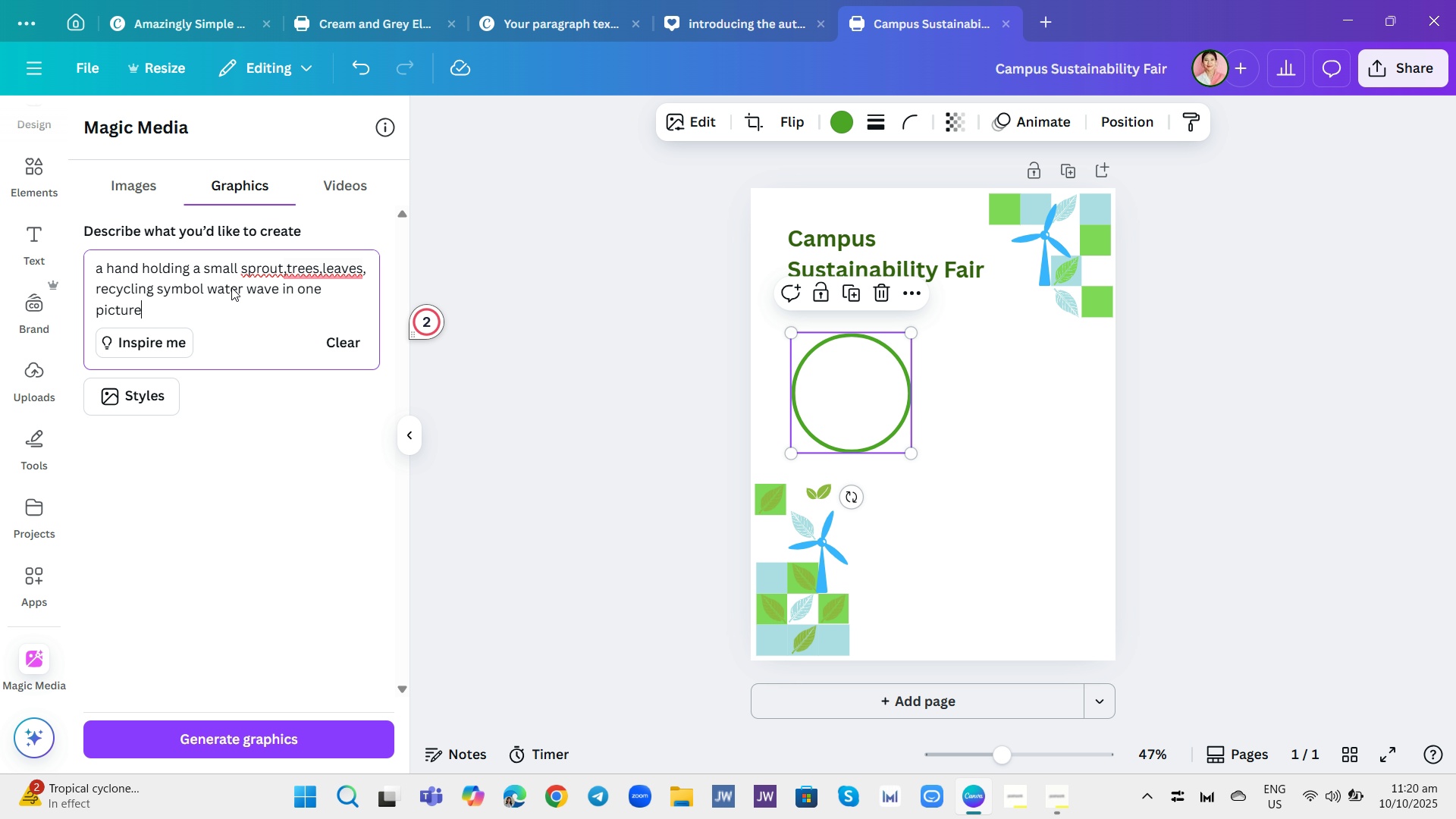 
key(Enter)
 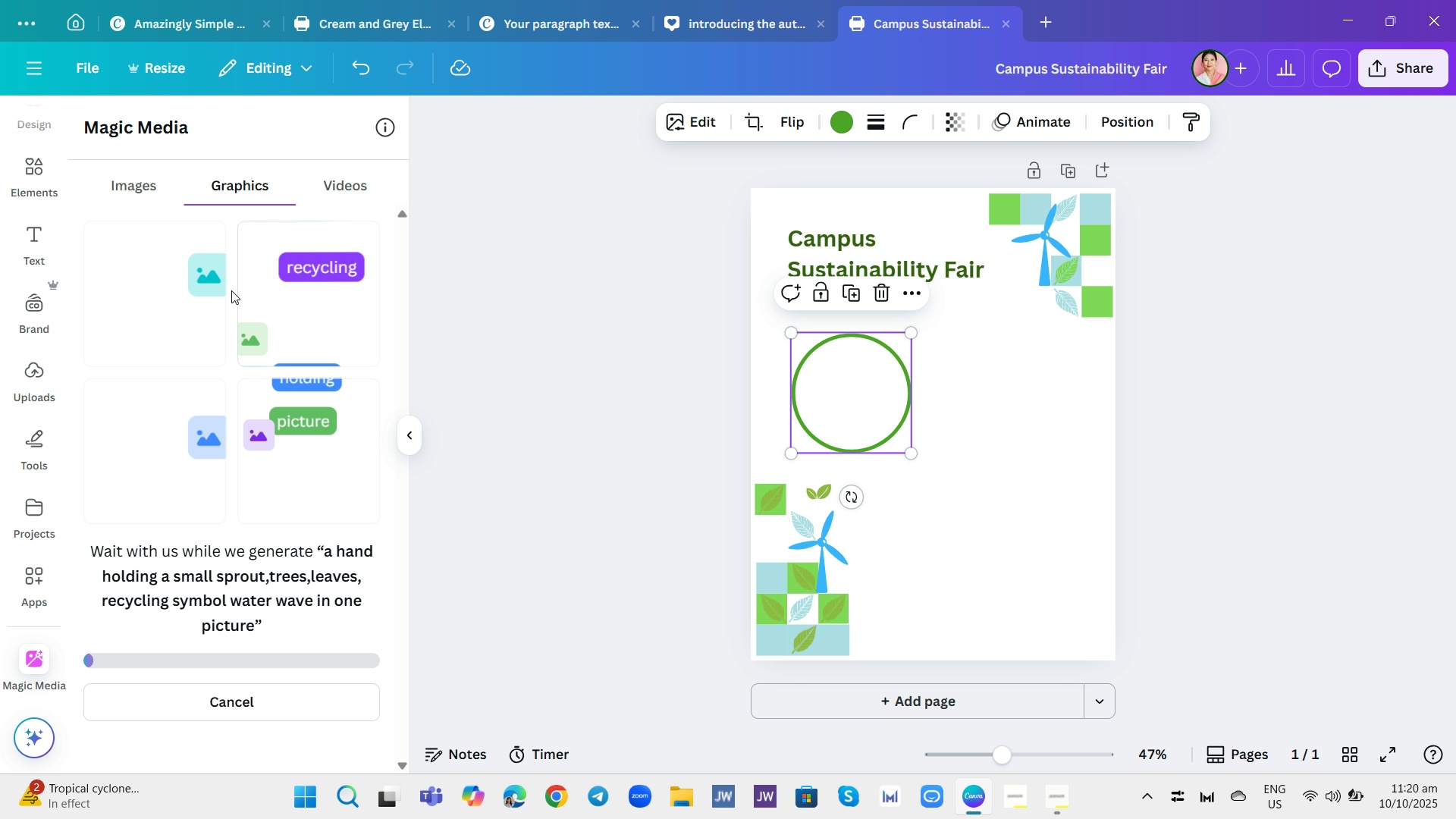 
mouse_move([230, 310])
 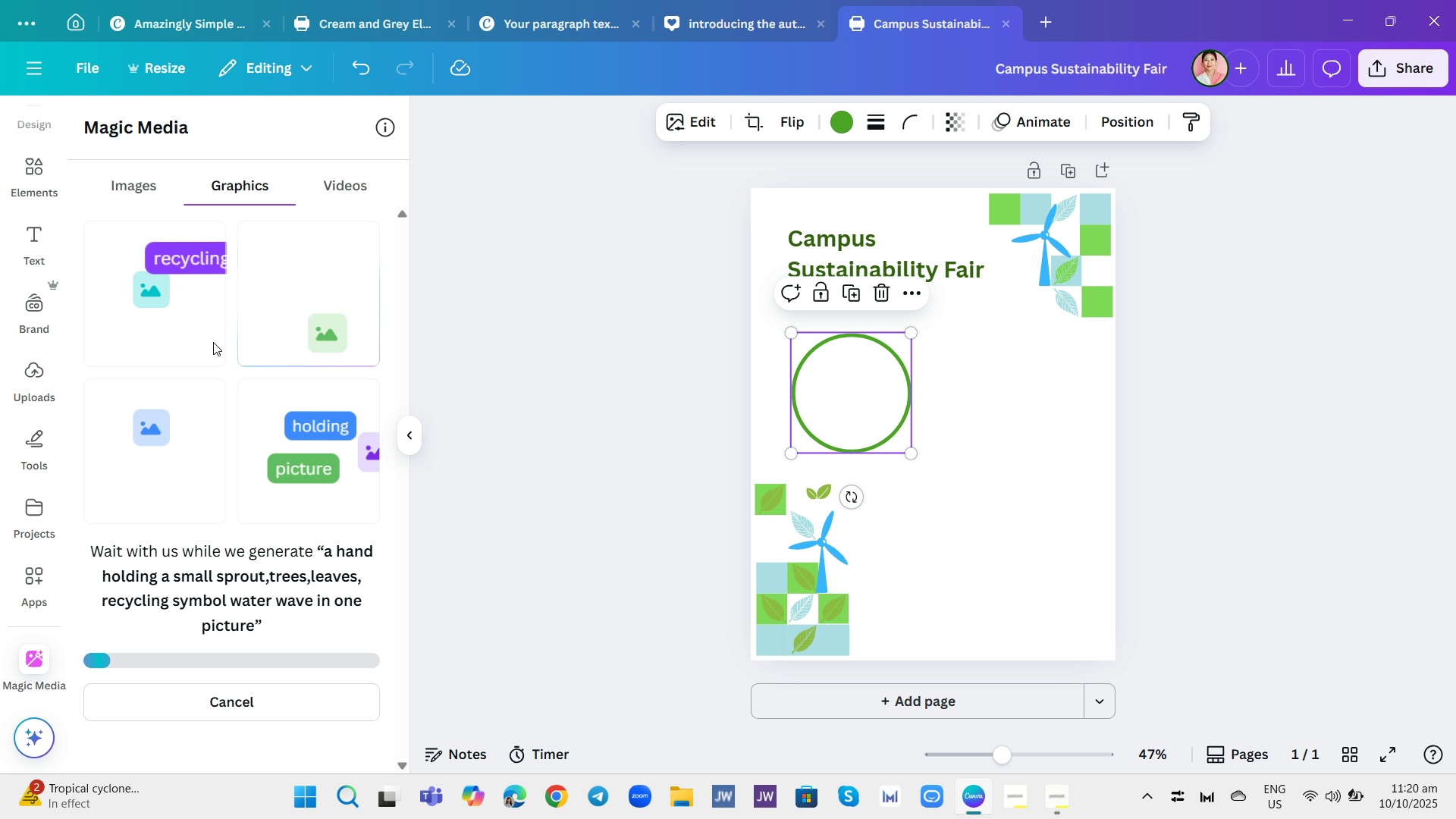 
mouse_move([218, 360])
 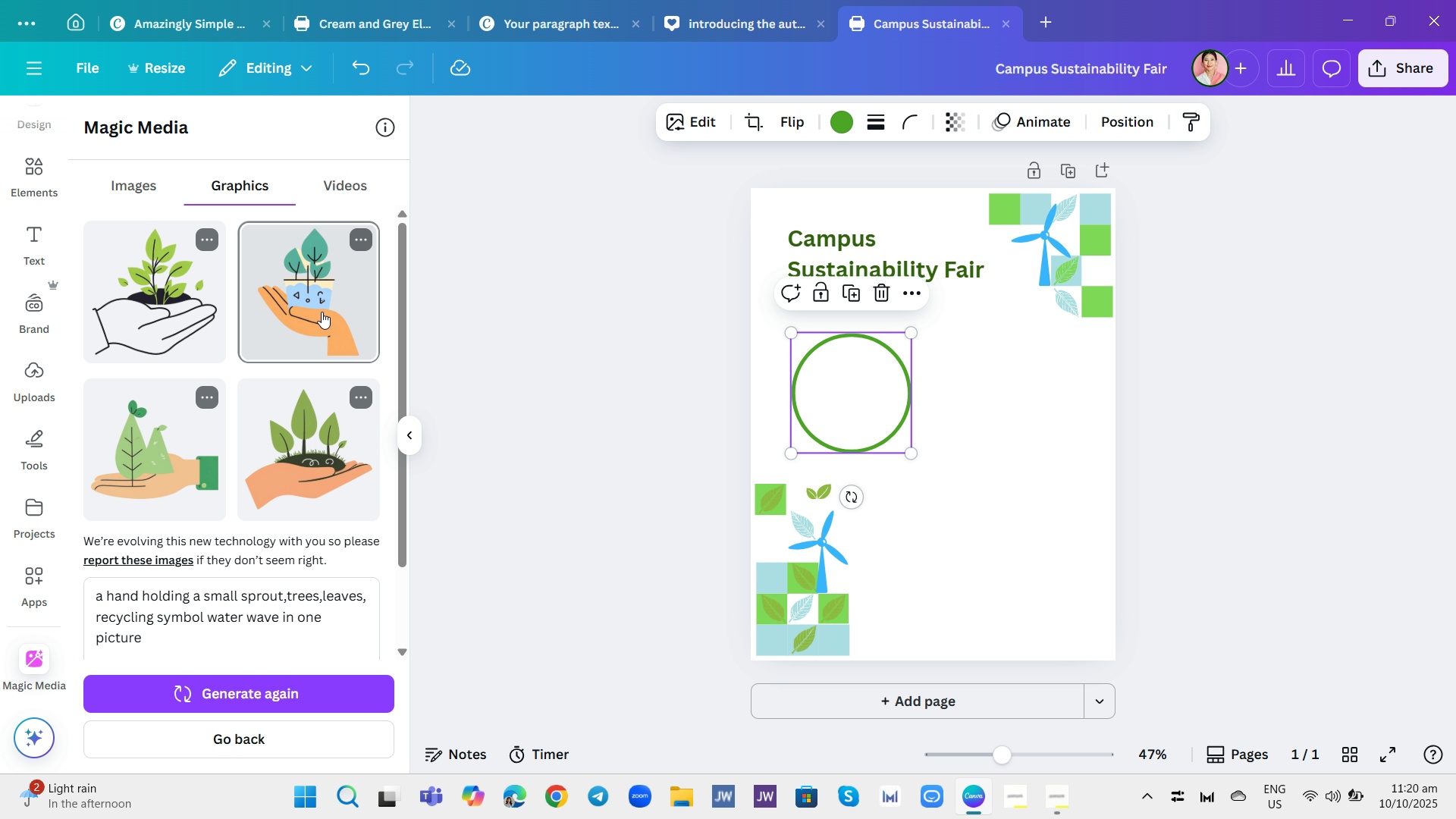 
mouse_move([284, 325])
 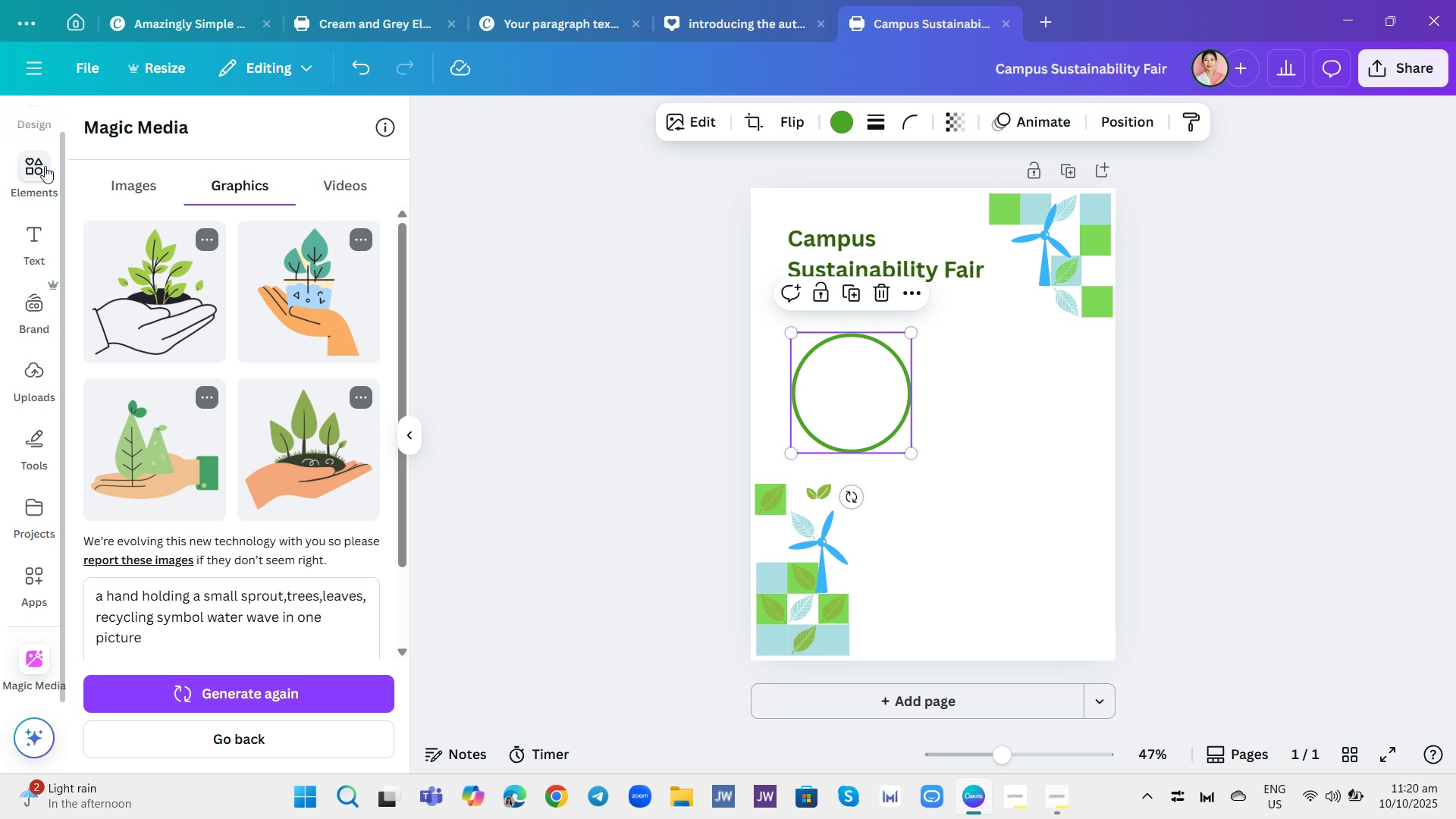 
left_click([36, 165])
 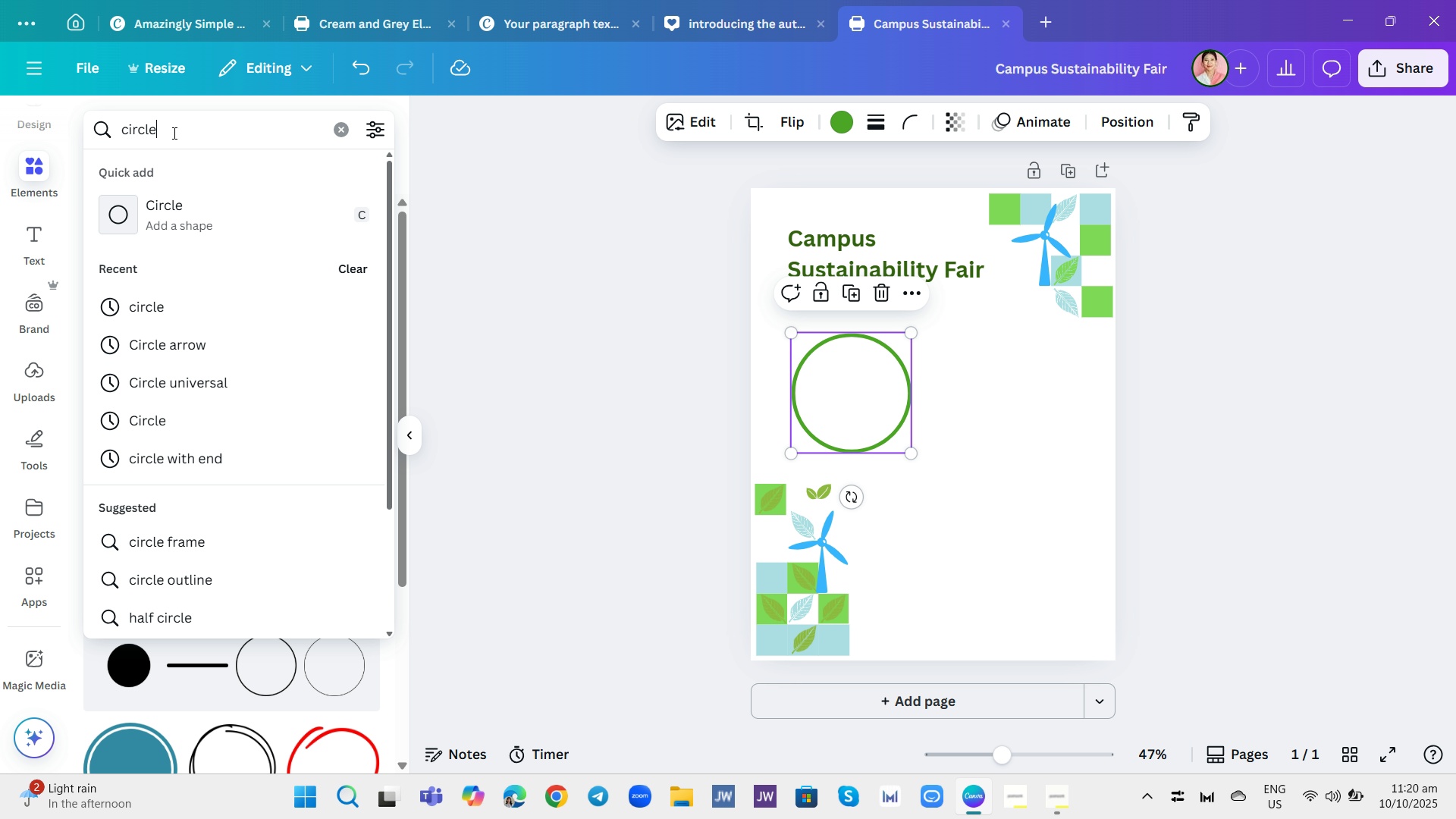 
left_click([173, 133])
 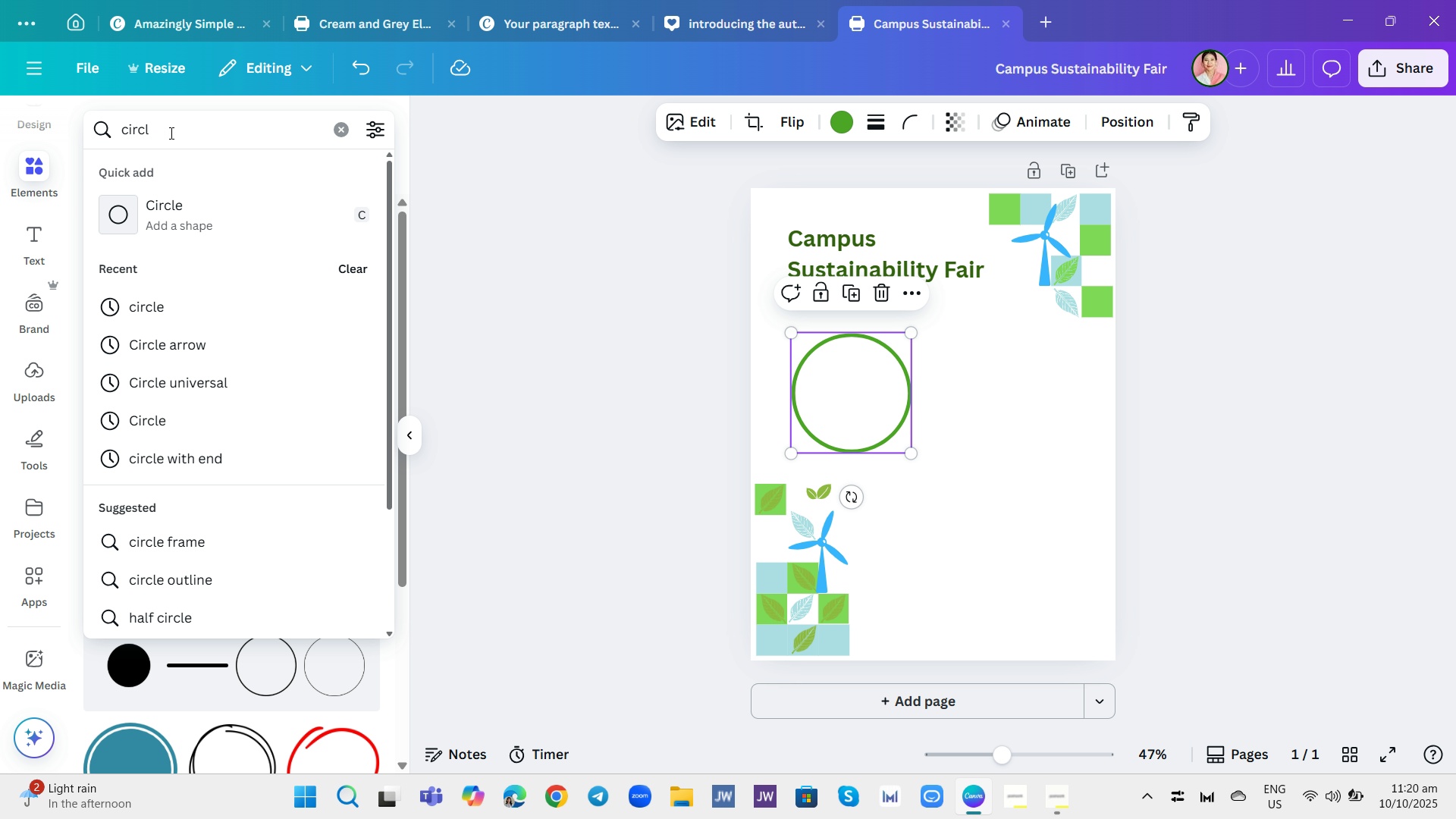 
hold_key(key=Backspace, duration=0.98)
 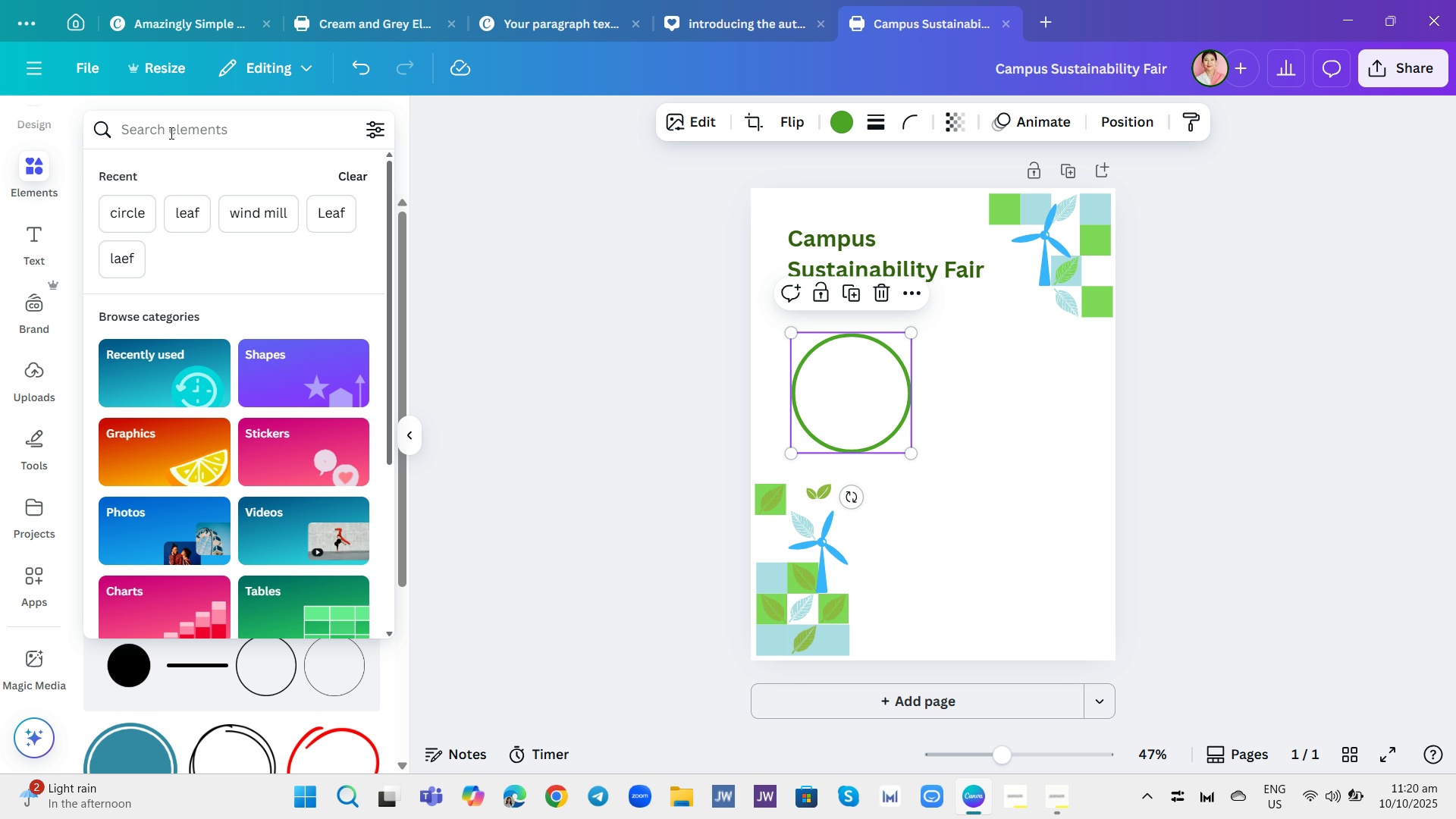 
type(wave)
 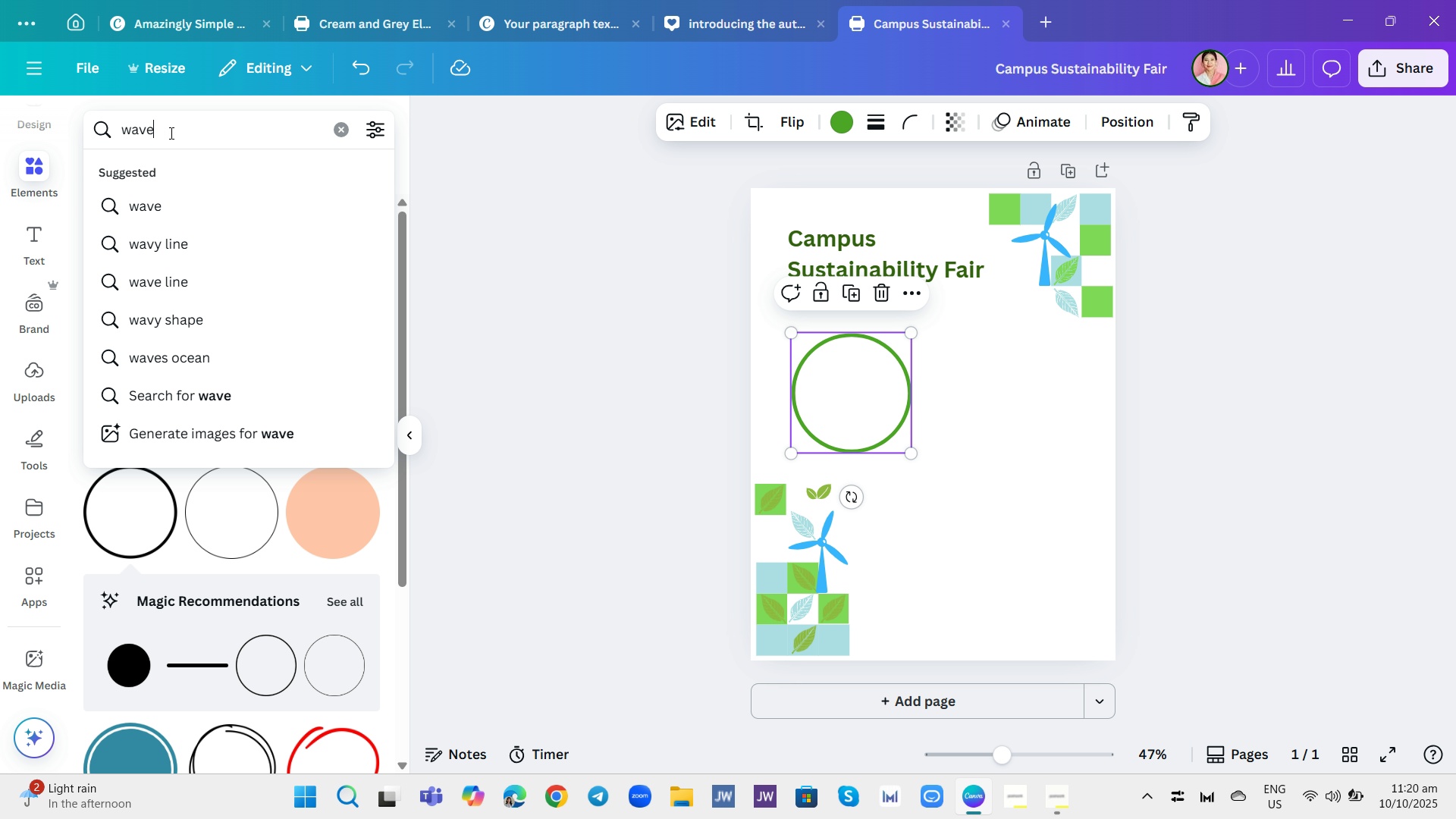 
key(Enter)
 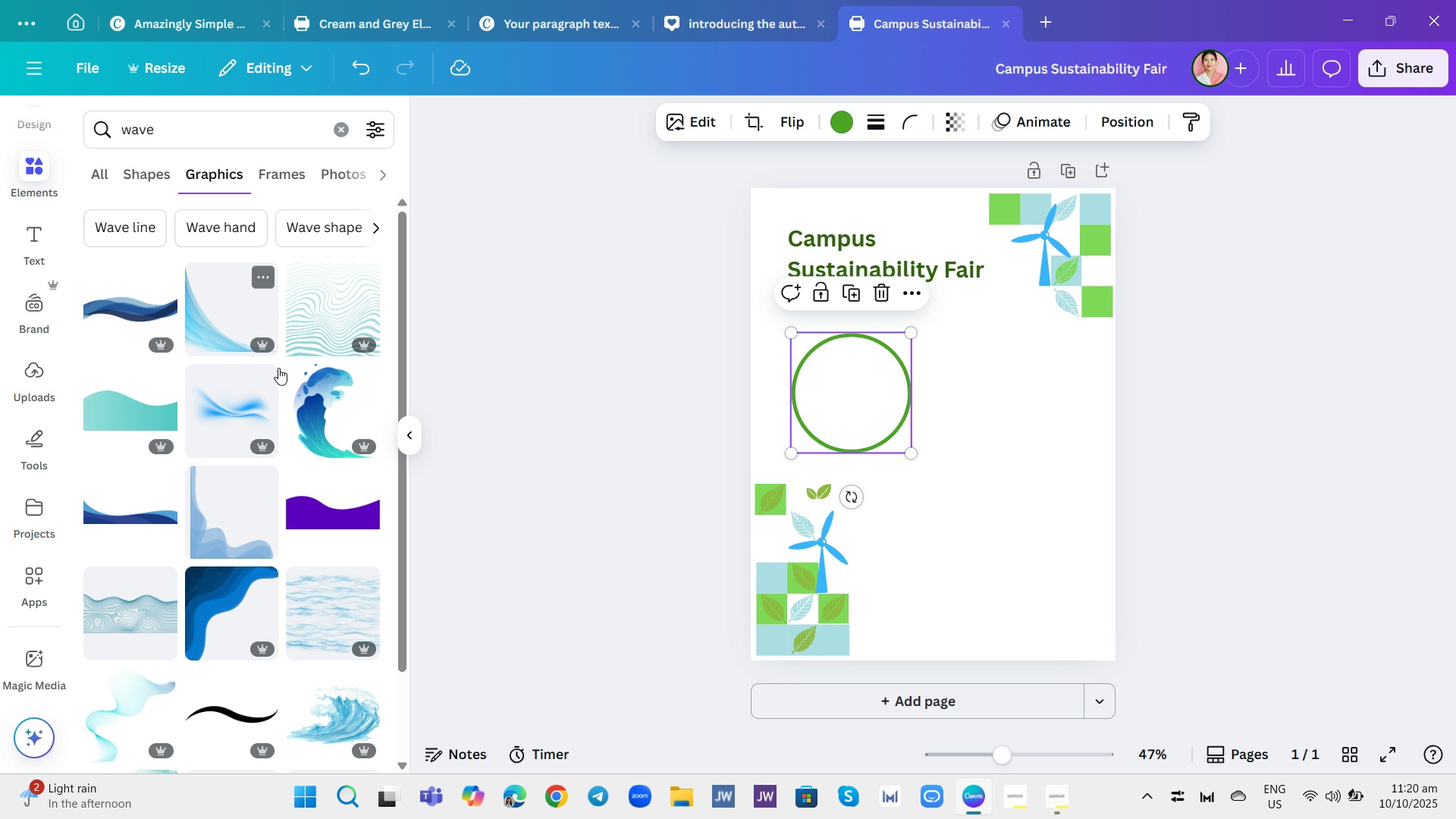 
scroll: coordinate [345, 429], scroll_direction: down, amount: 20.0
 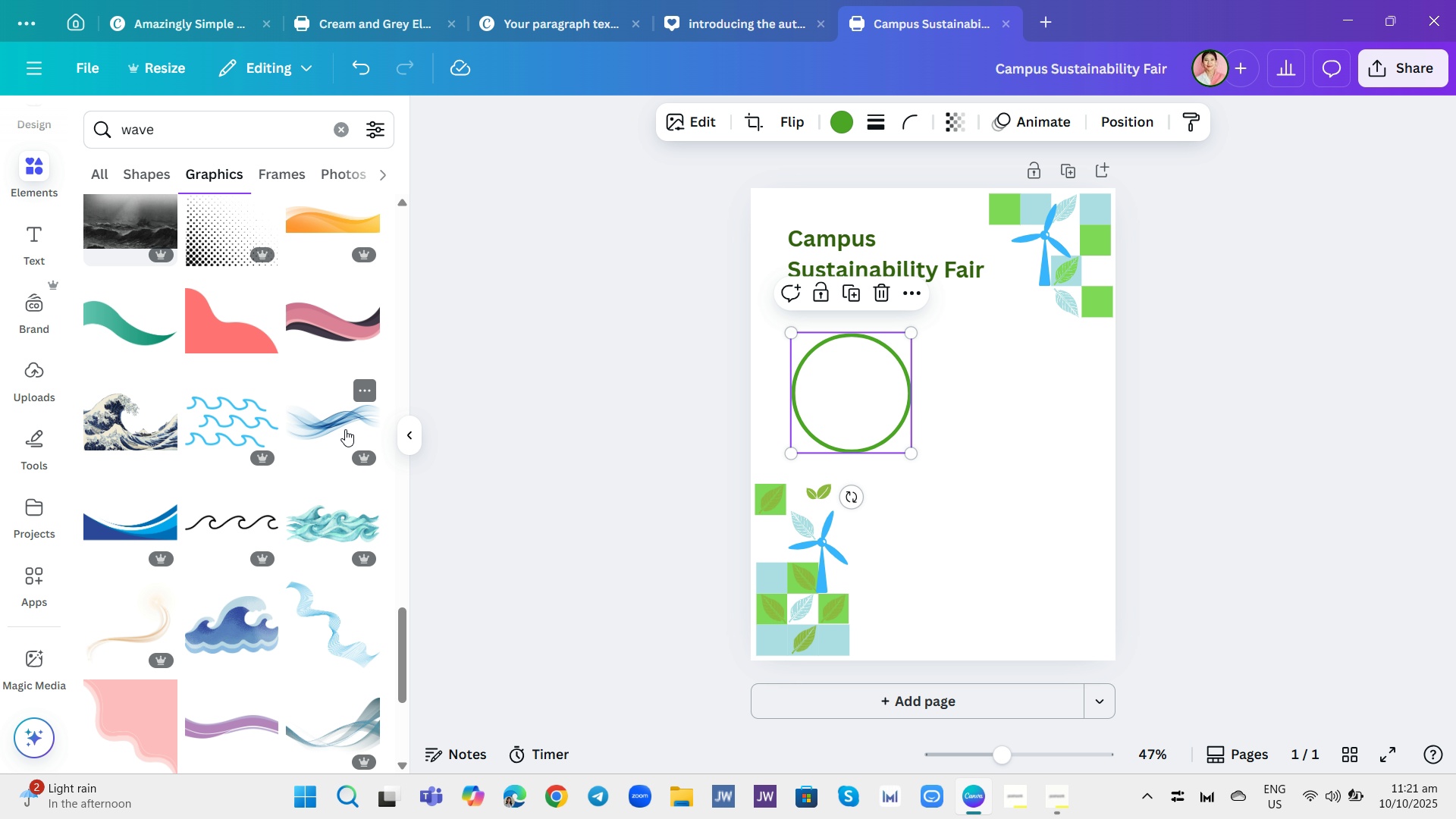 
scroll: coordinate [344, 429], scroll_direction: down, amount: 7.0
 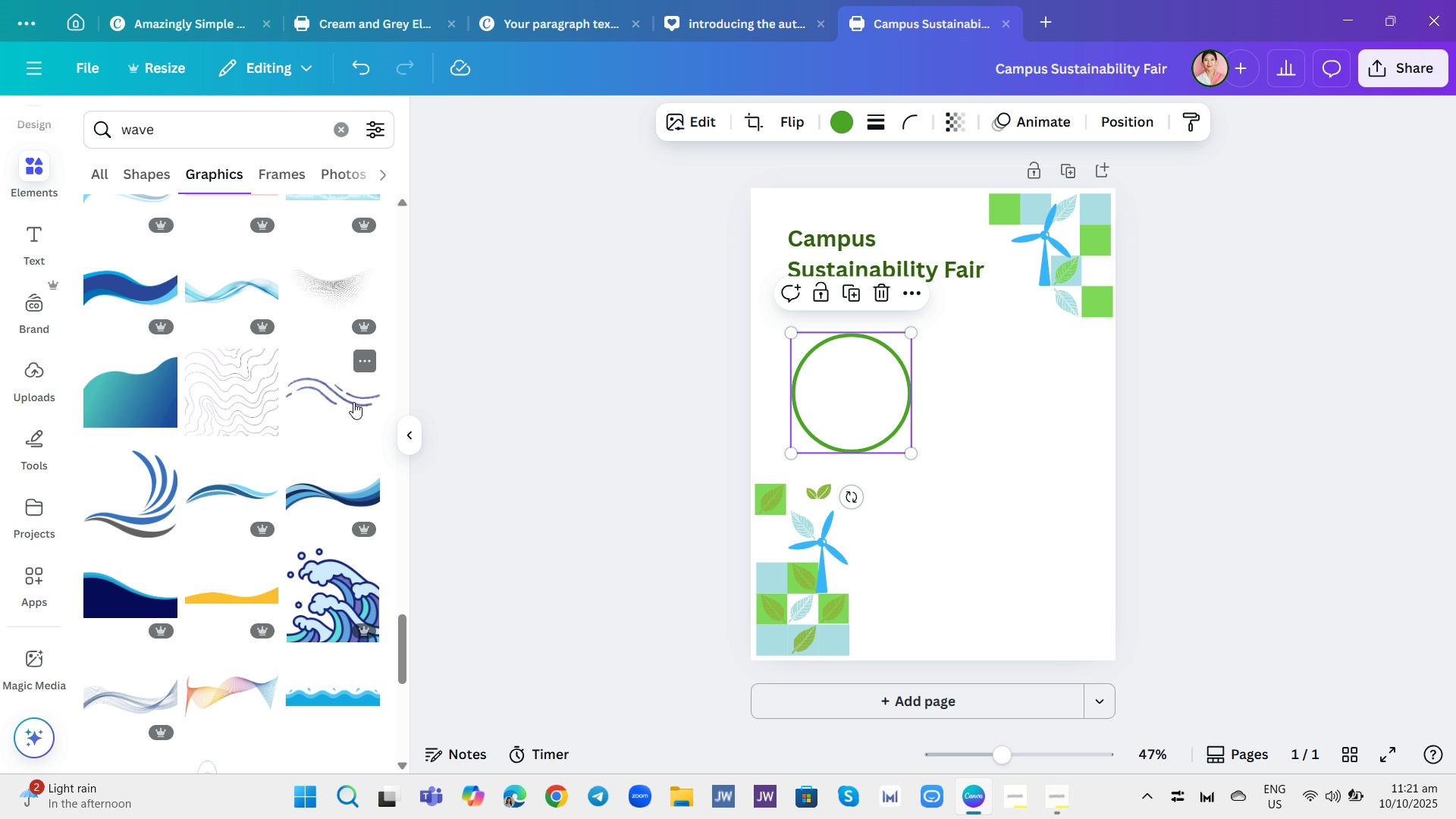 
scroll: coordinate [270, 327], scroll_direction: up, amount: 1.0
 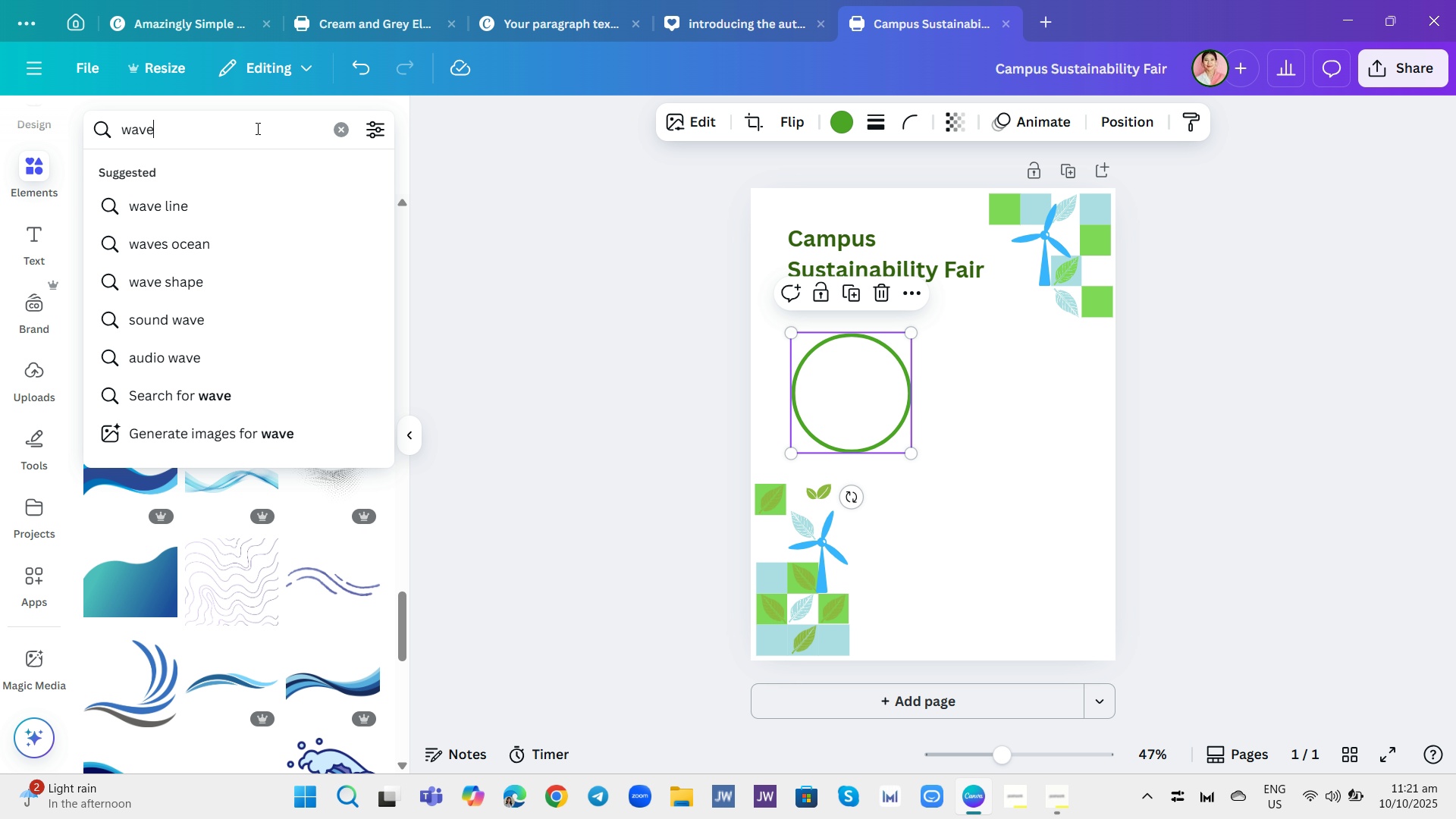 
left_click([256, 128])
 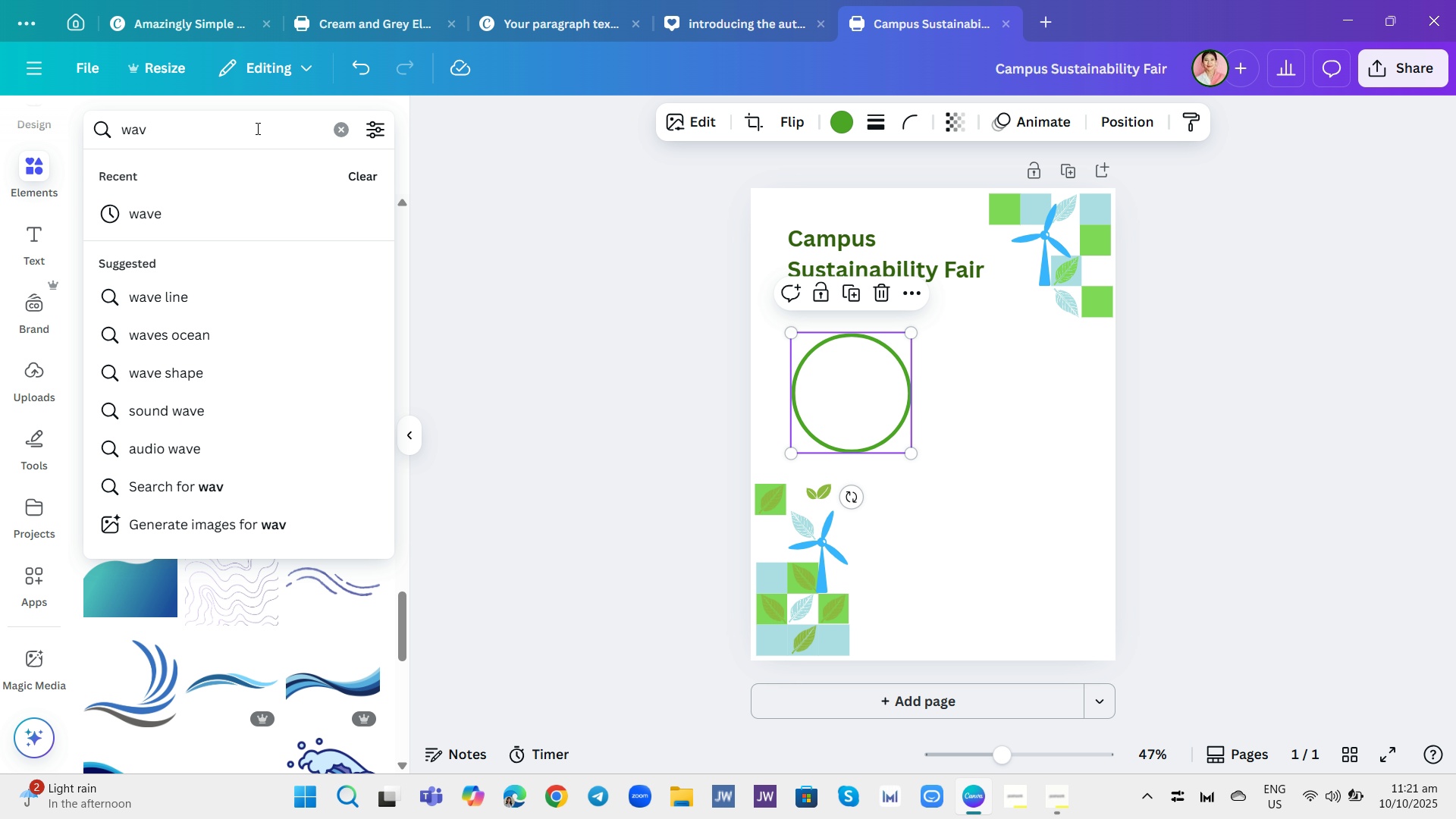 
hold_key(key=Backspace, duration=0.96)
 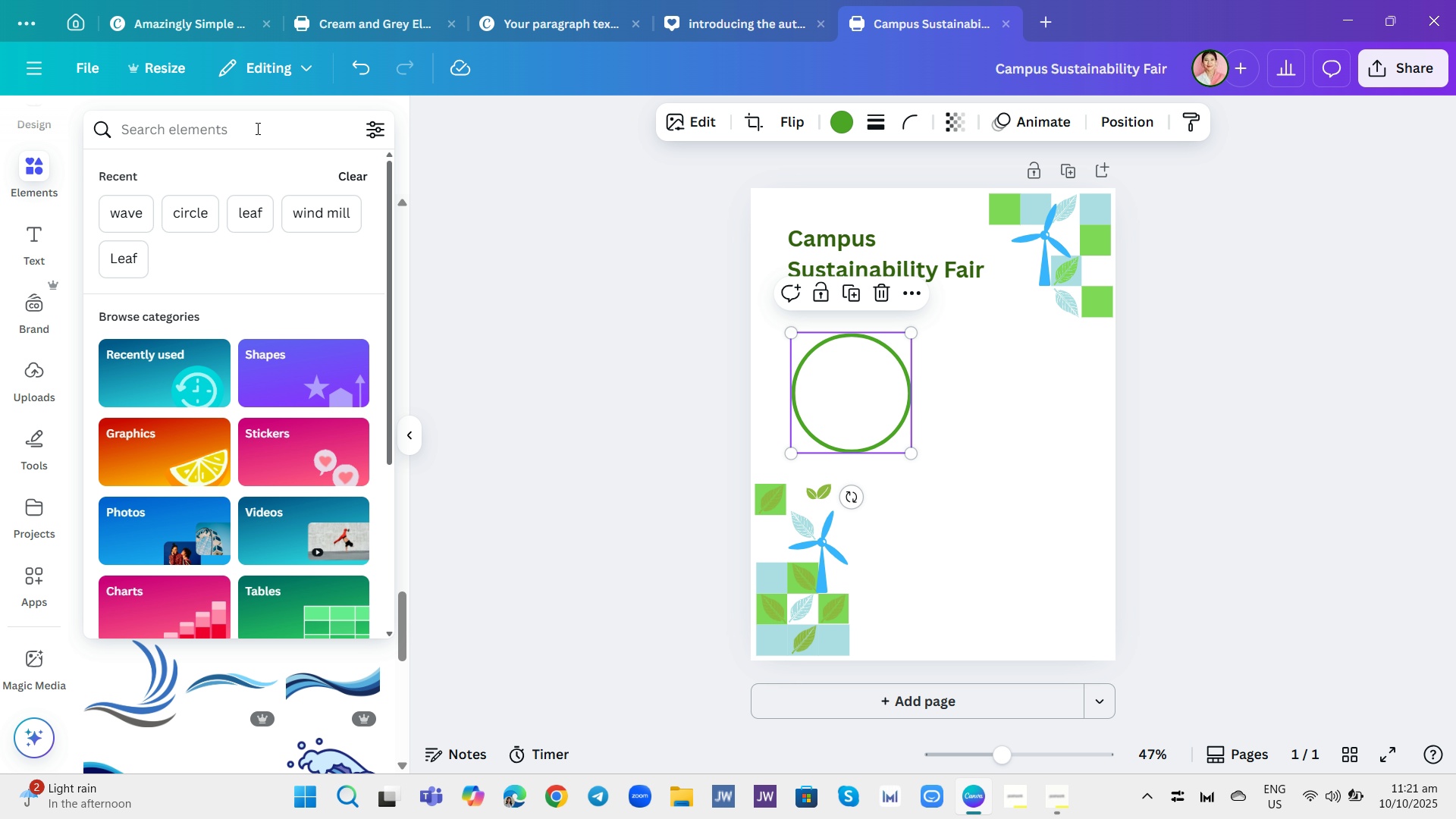 
type(hand with sprout)
 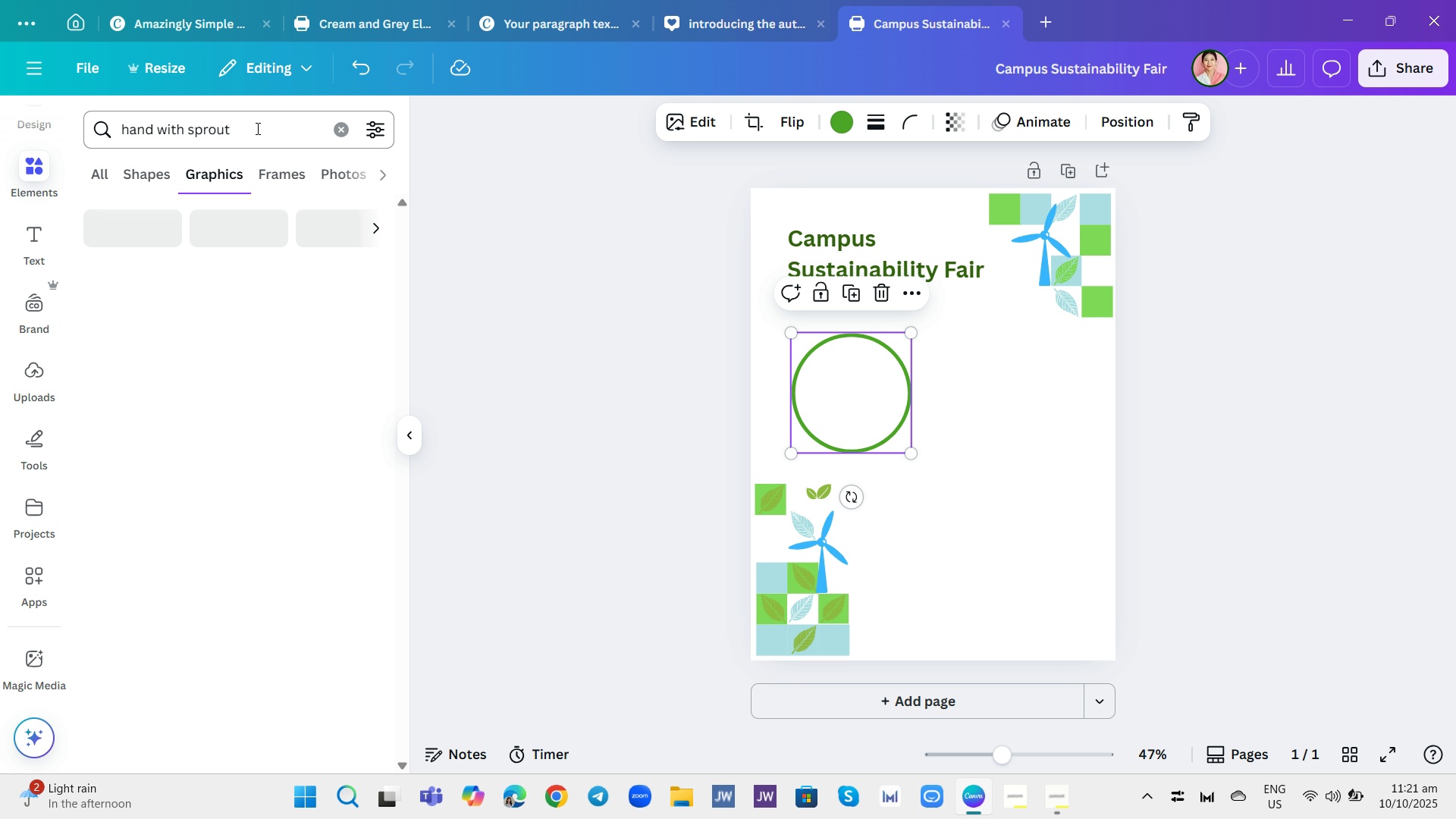 
key(Enter)
 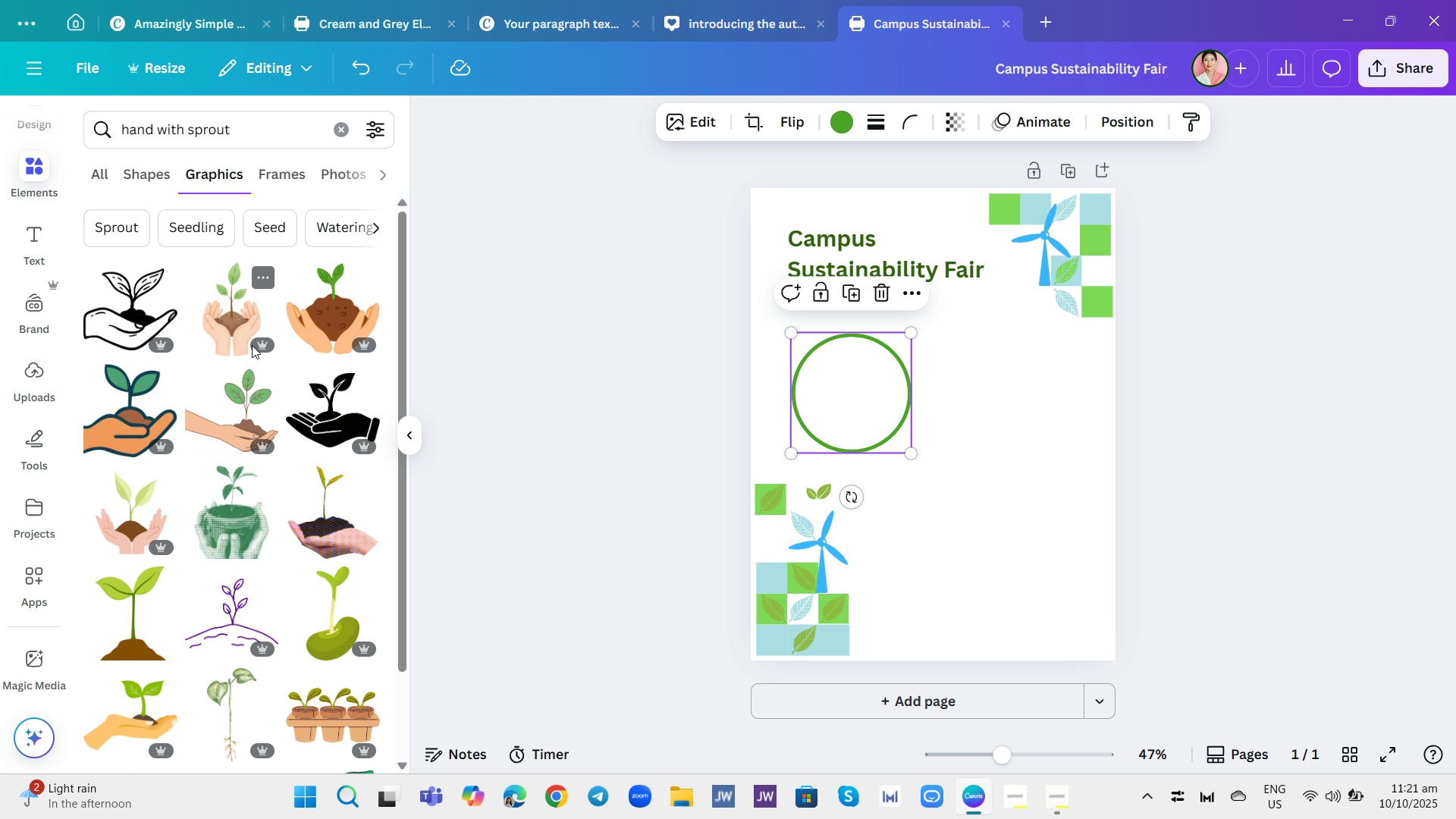 
scroll: coordinate [254, 443], scroll_direction: down, amount: 6.0
 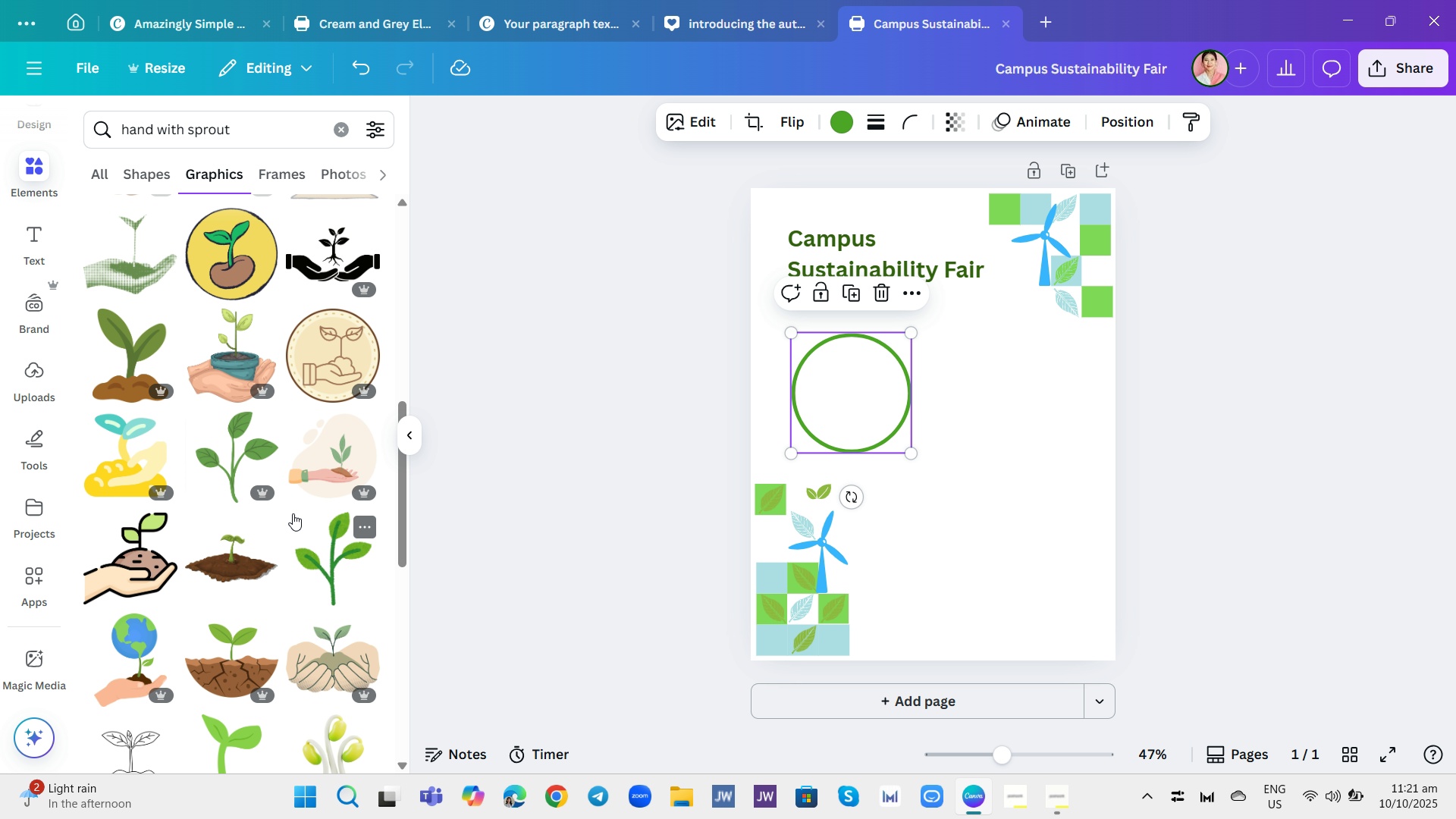 
wait(11.95)
 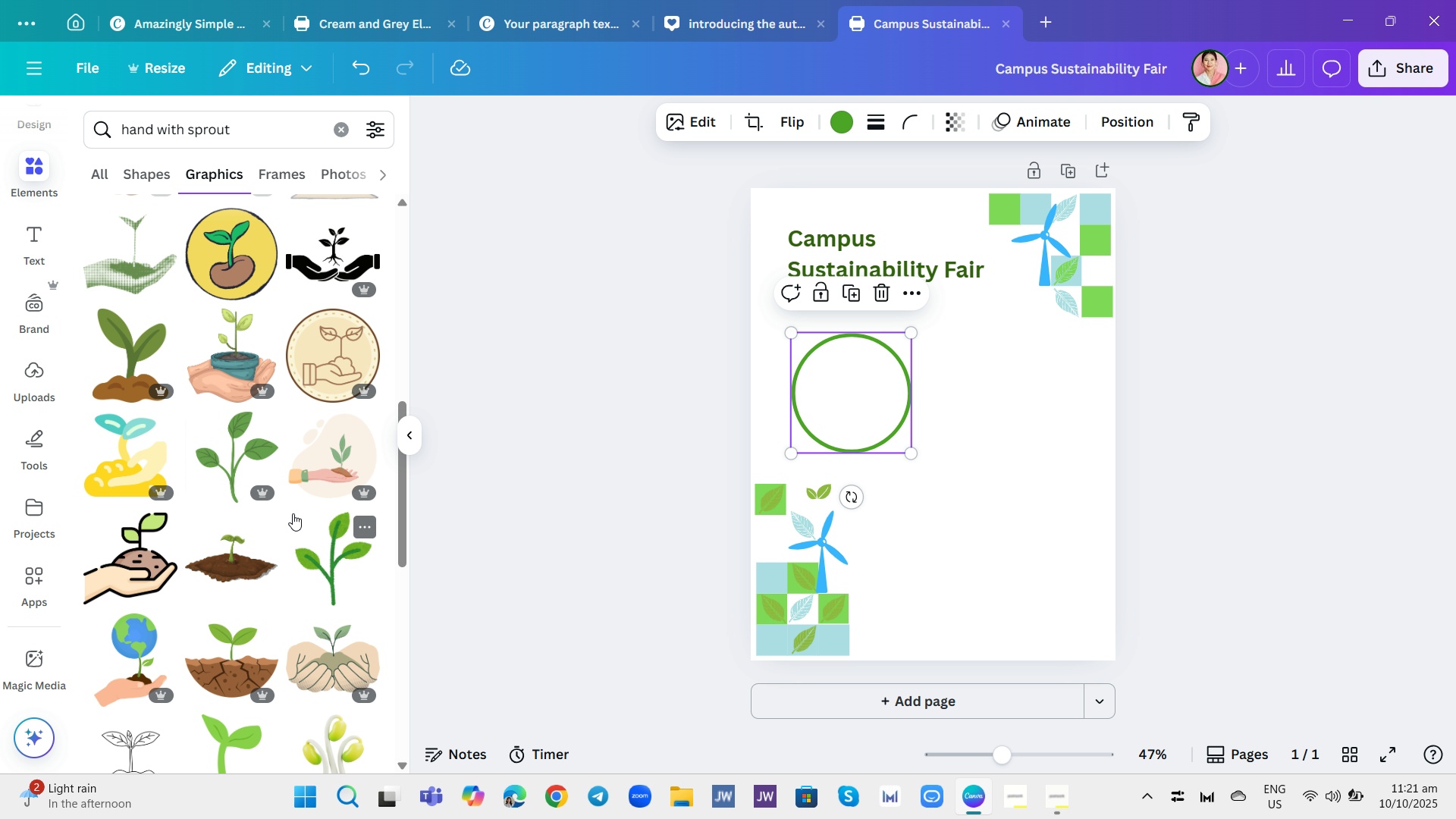 
scroll: coordinate [284, 504], scroll_direction: down, amount: 9.0
 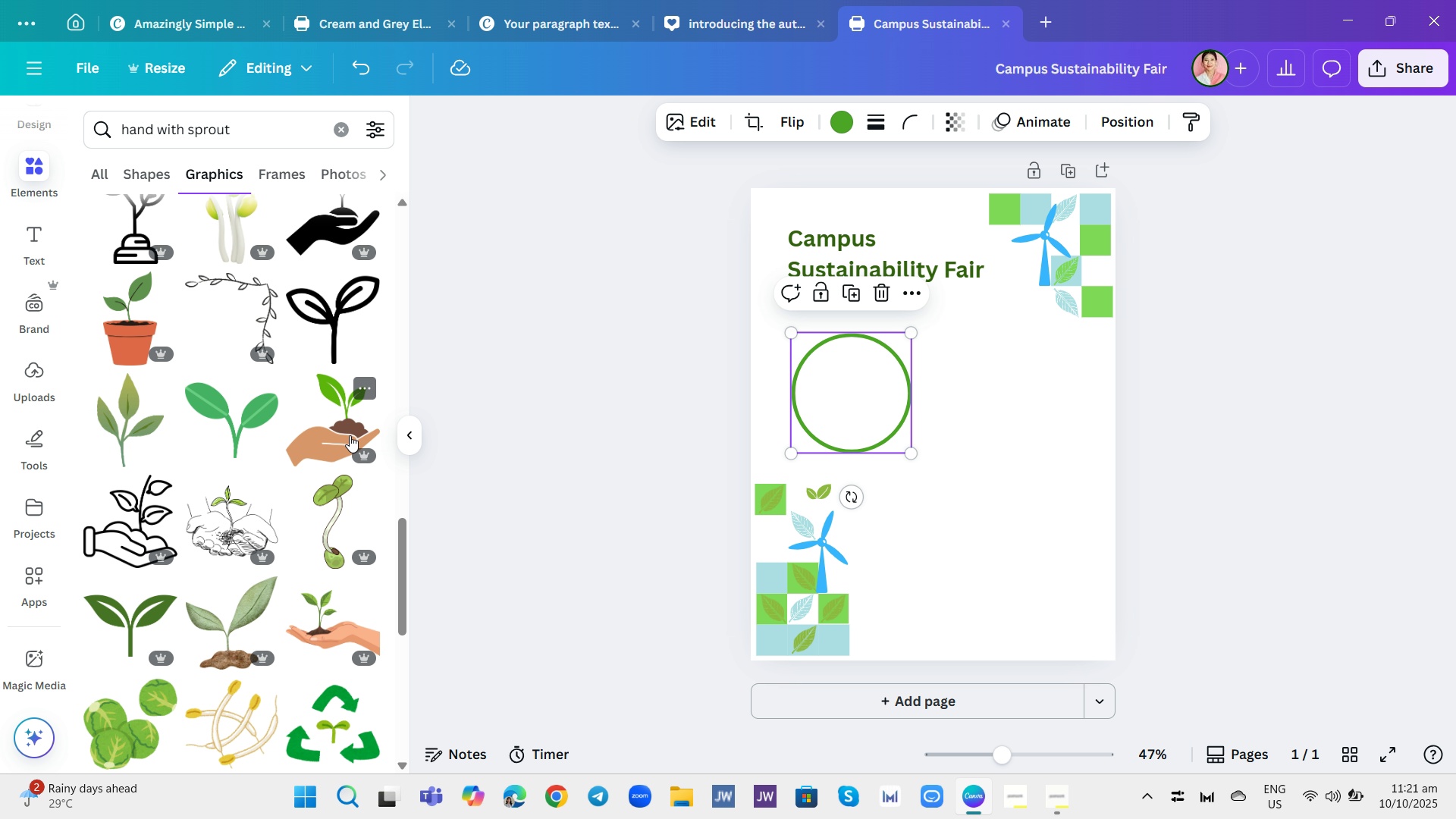 
left_click([344, 433])
 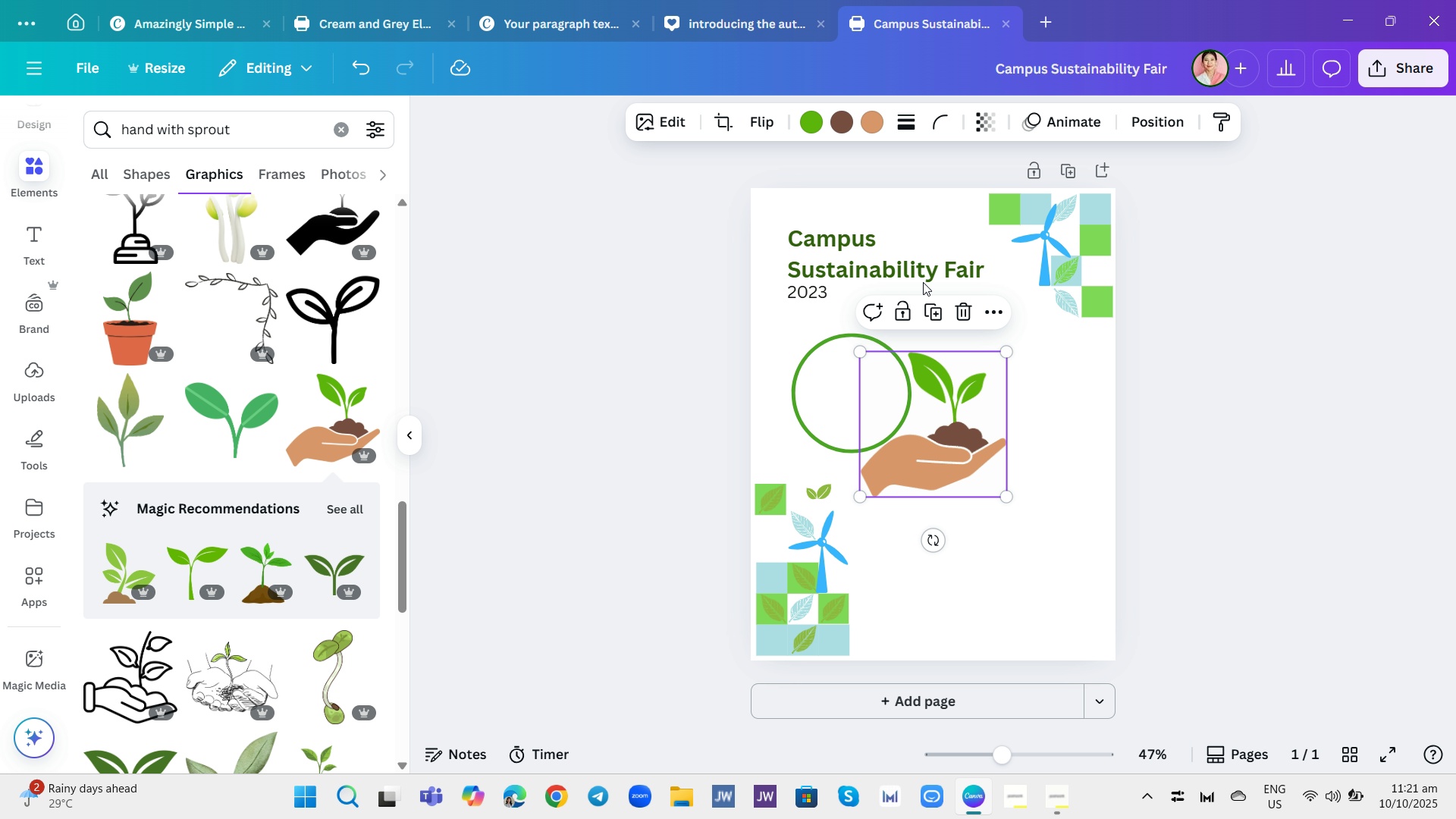 
wait(5.62)
 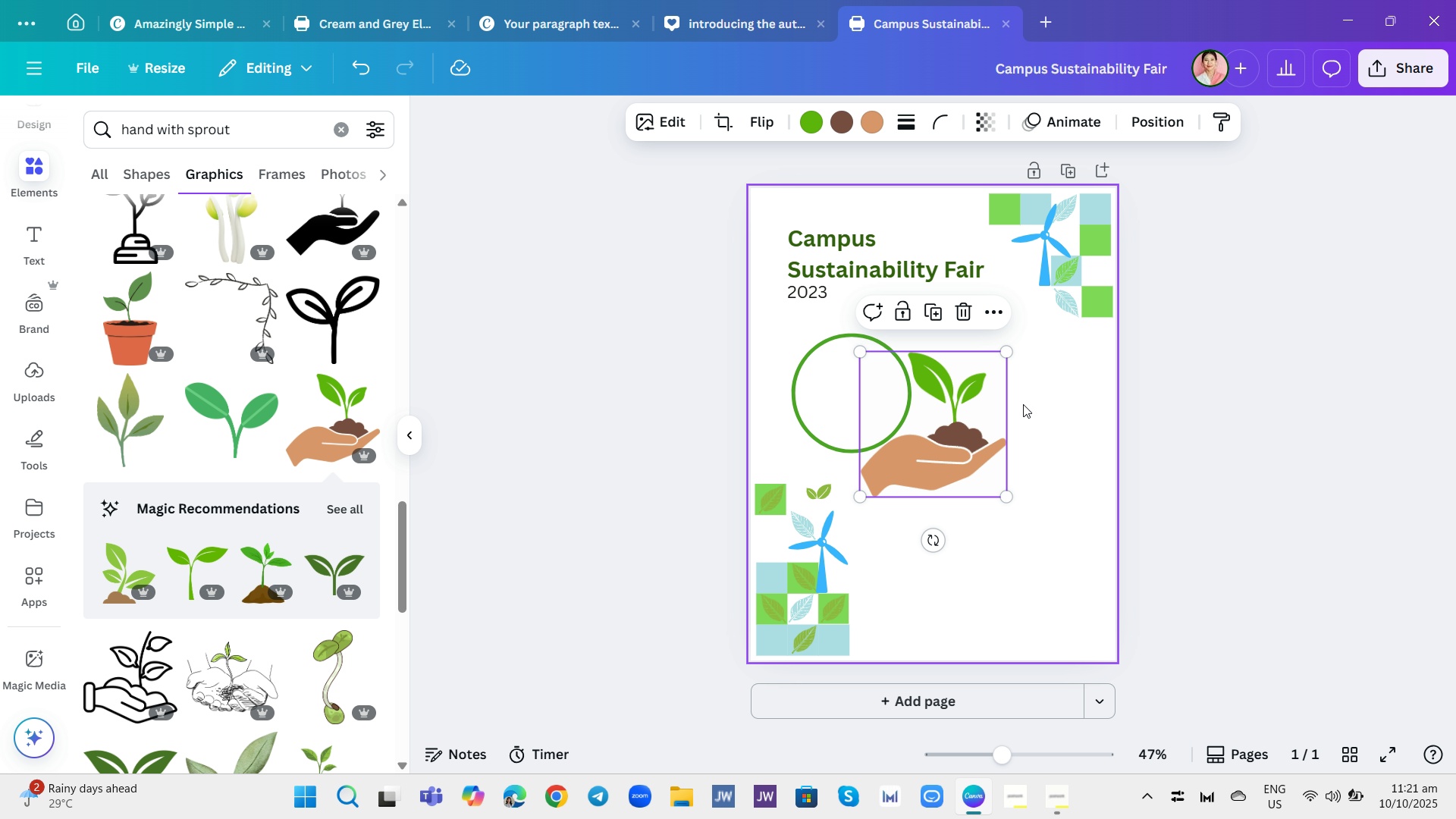 
left_click([877, 119])
 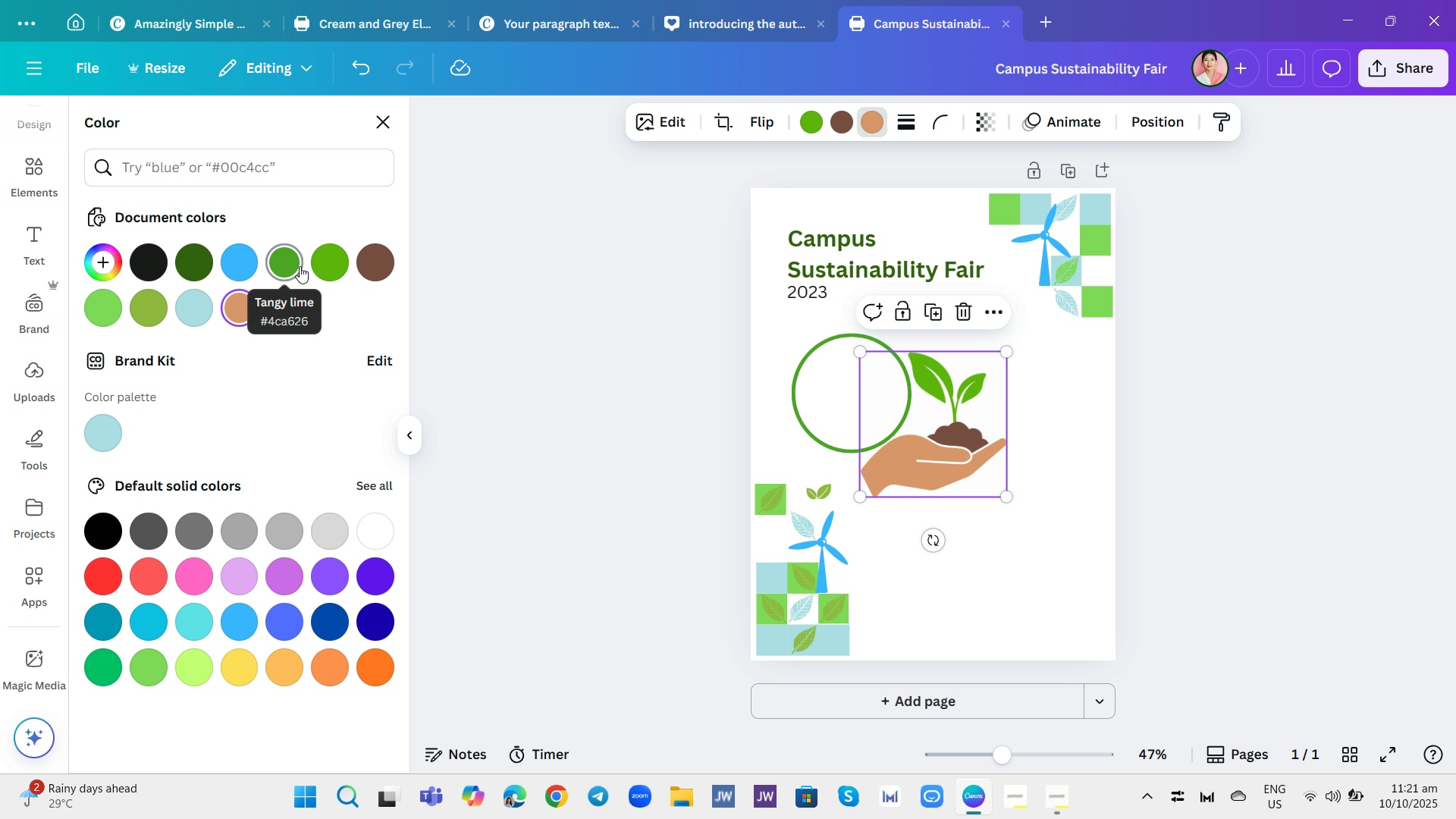 
left_click([300, 266])
 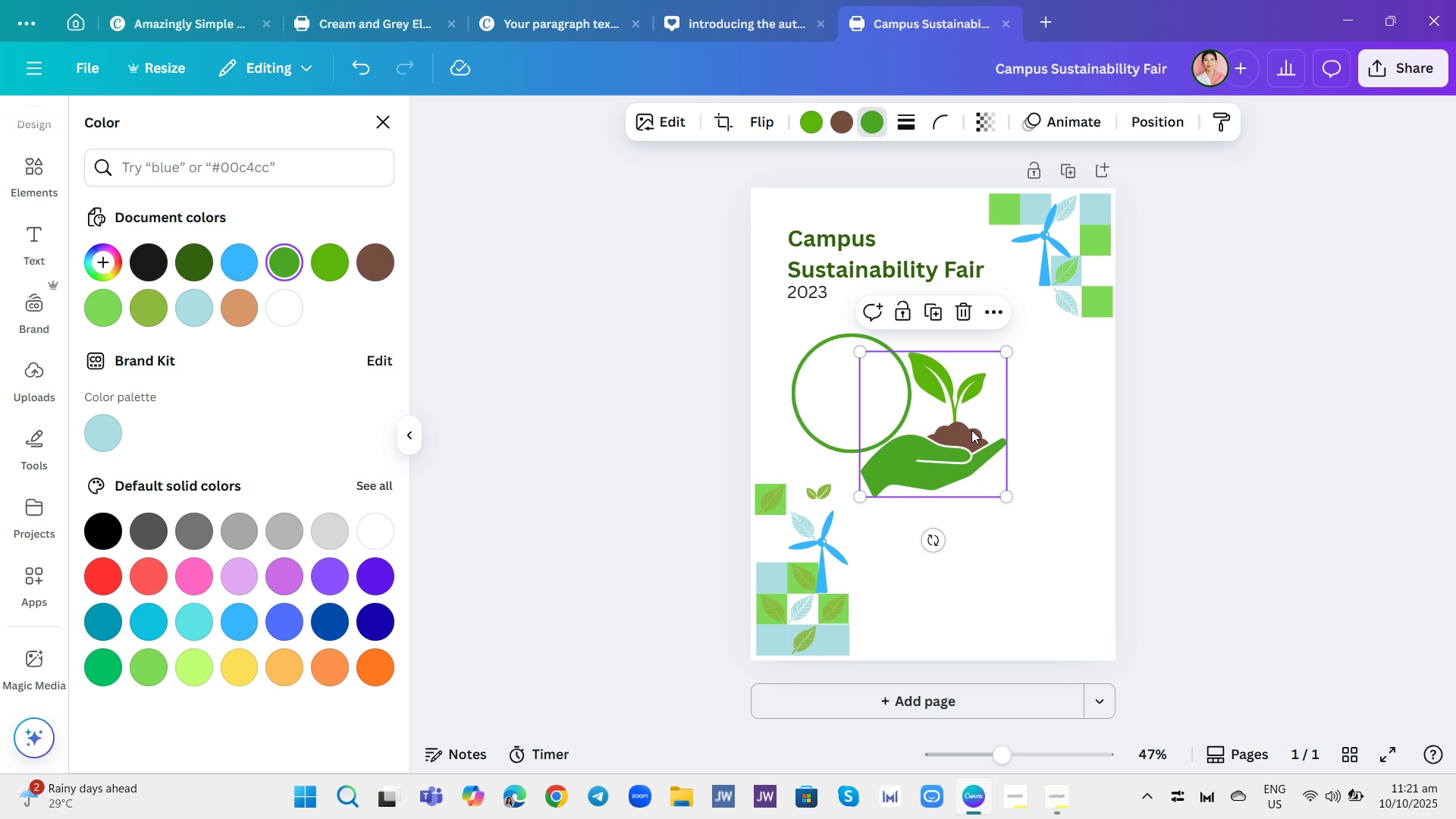 
wait(6.32)
 